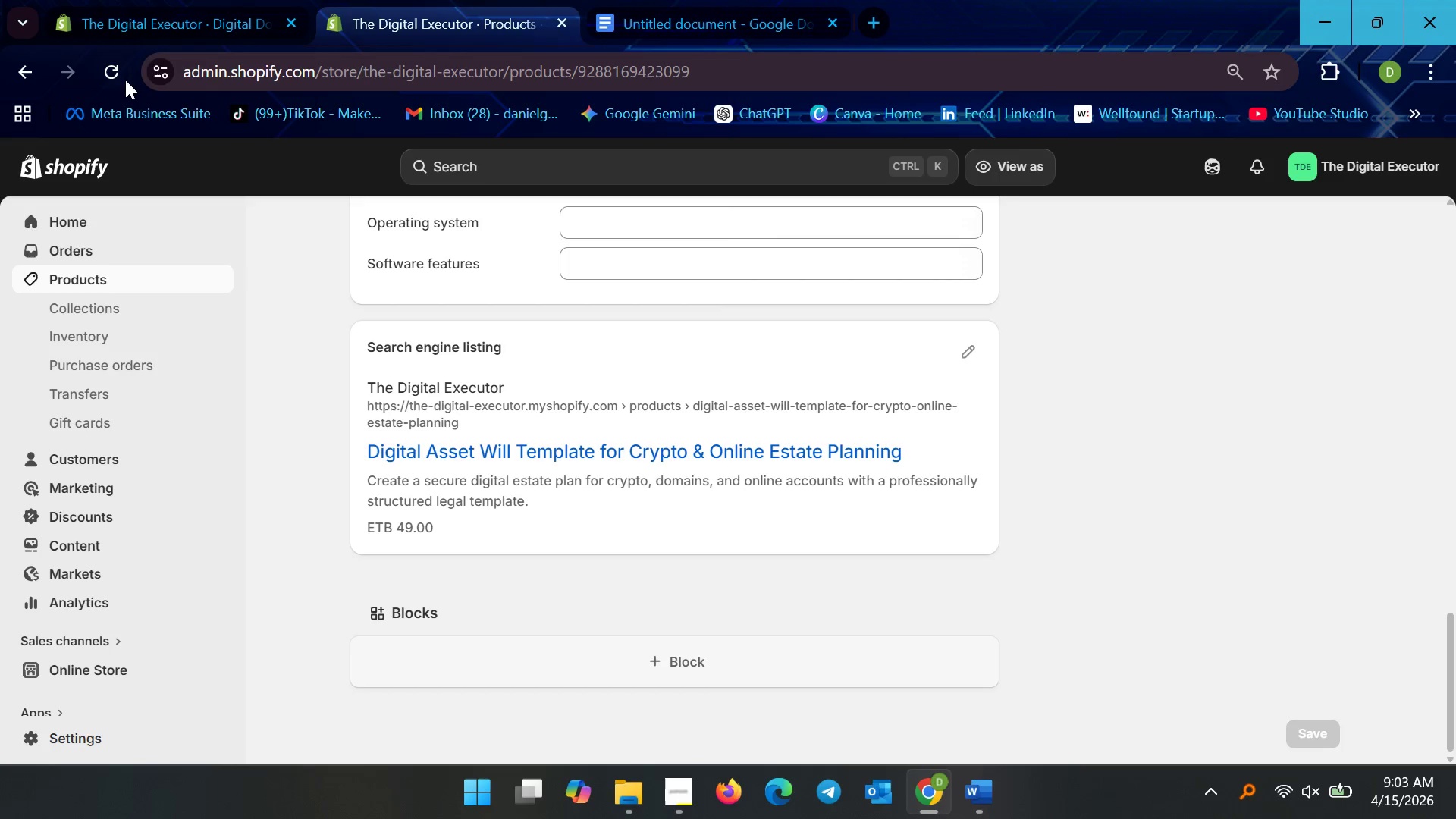 
left_click([115, 78])
 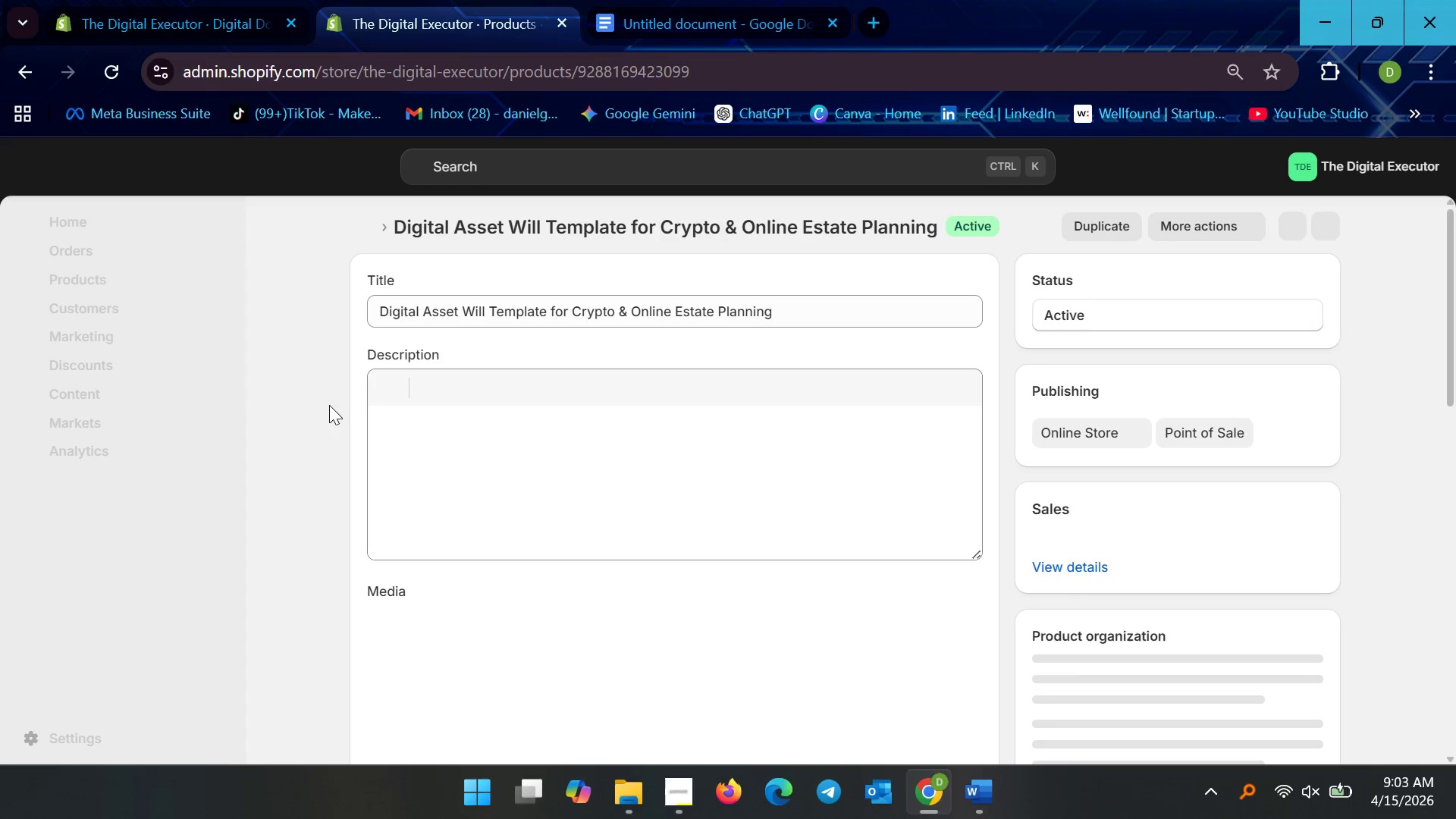 
wait(5.42)
 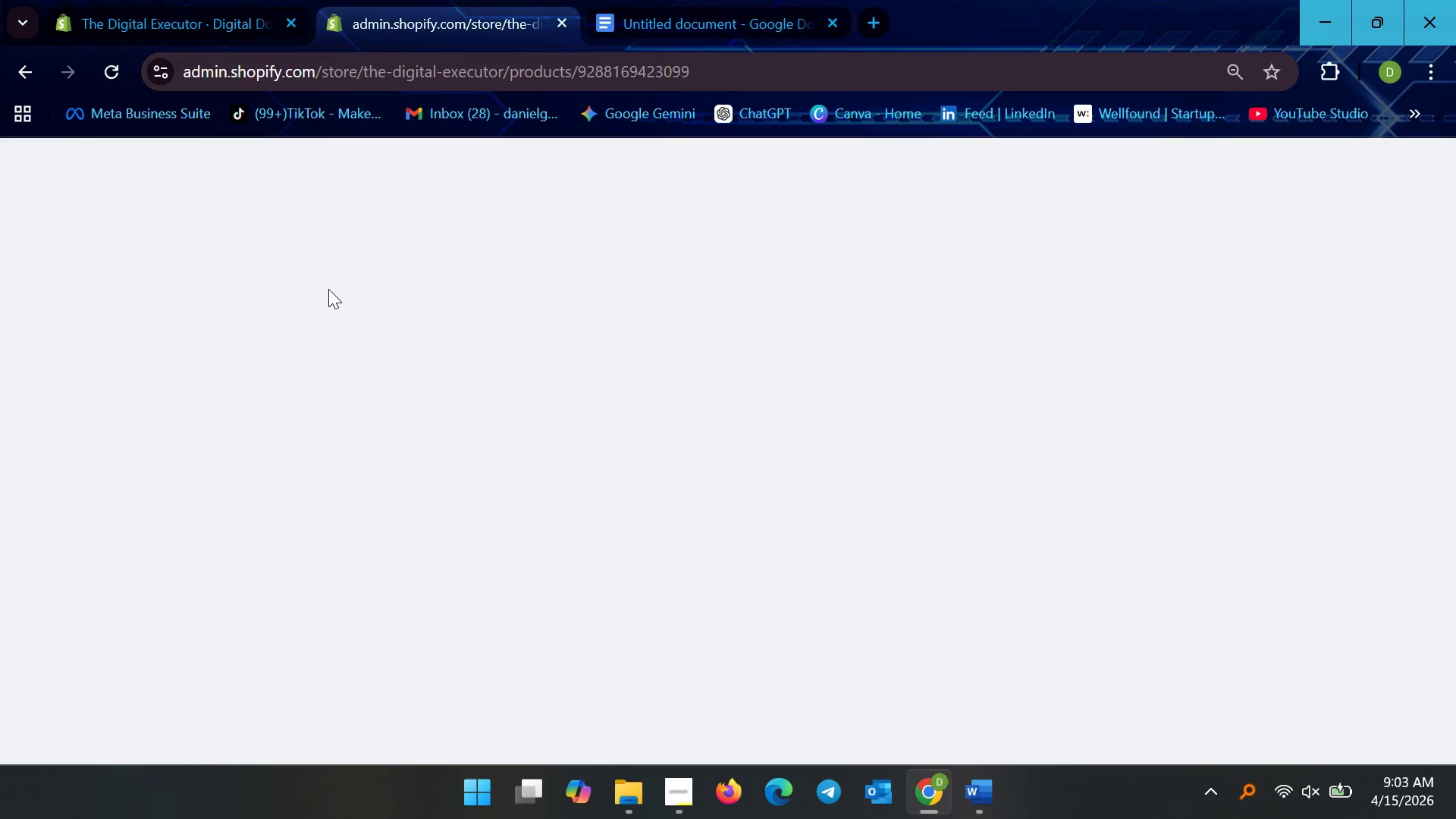 
scroll: coordinate [352, 535], scroll_direction: down, amount: 34.0
 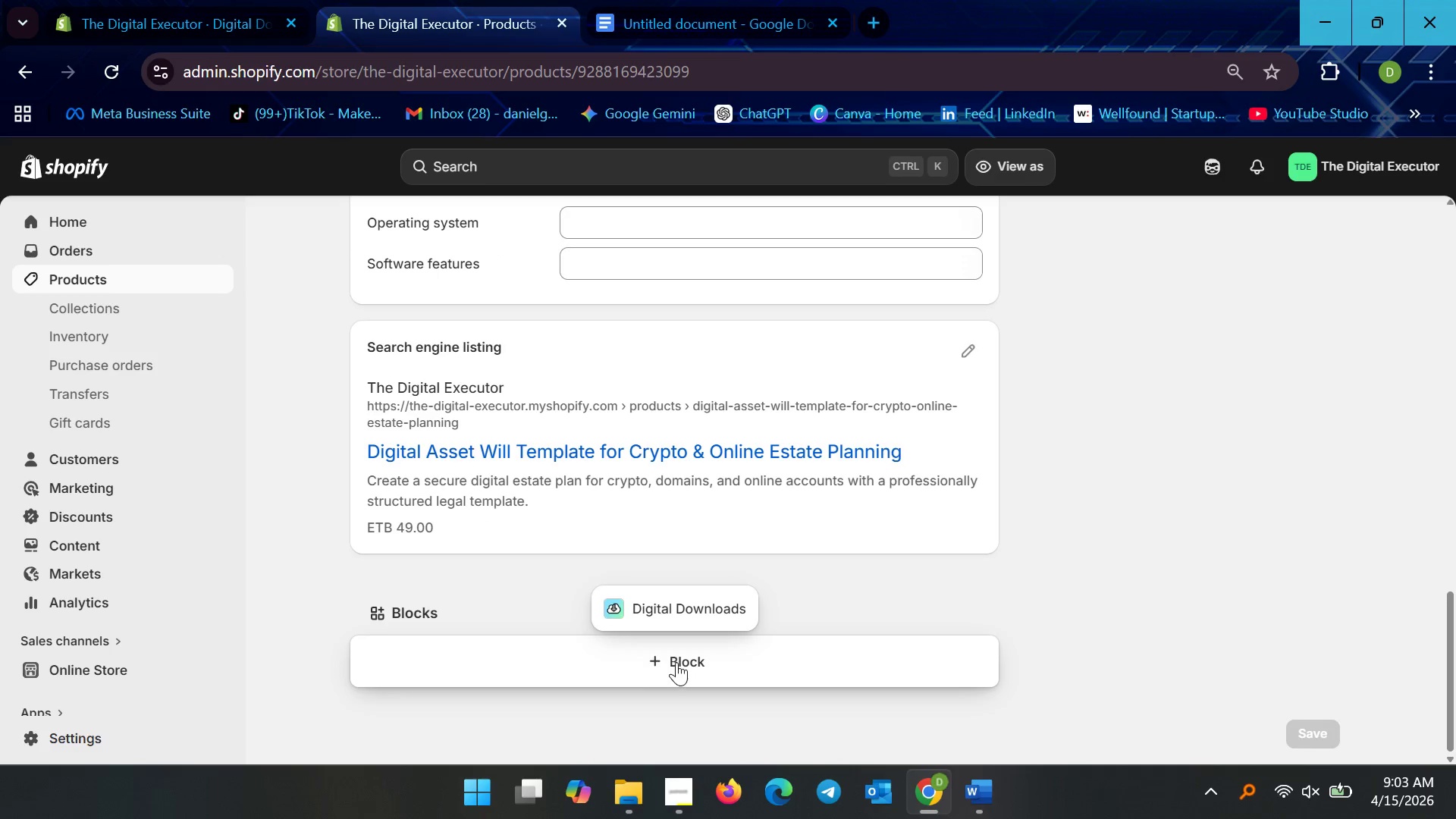 
left_click([663, 598])
 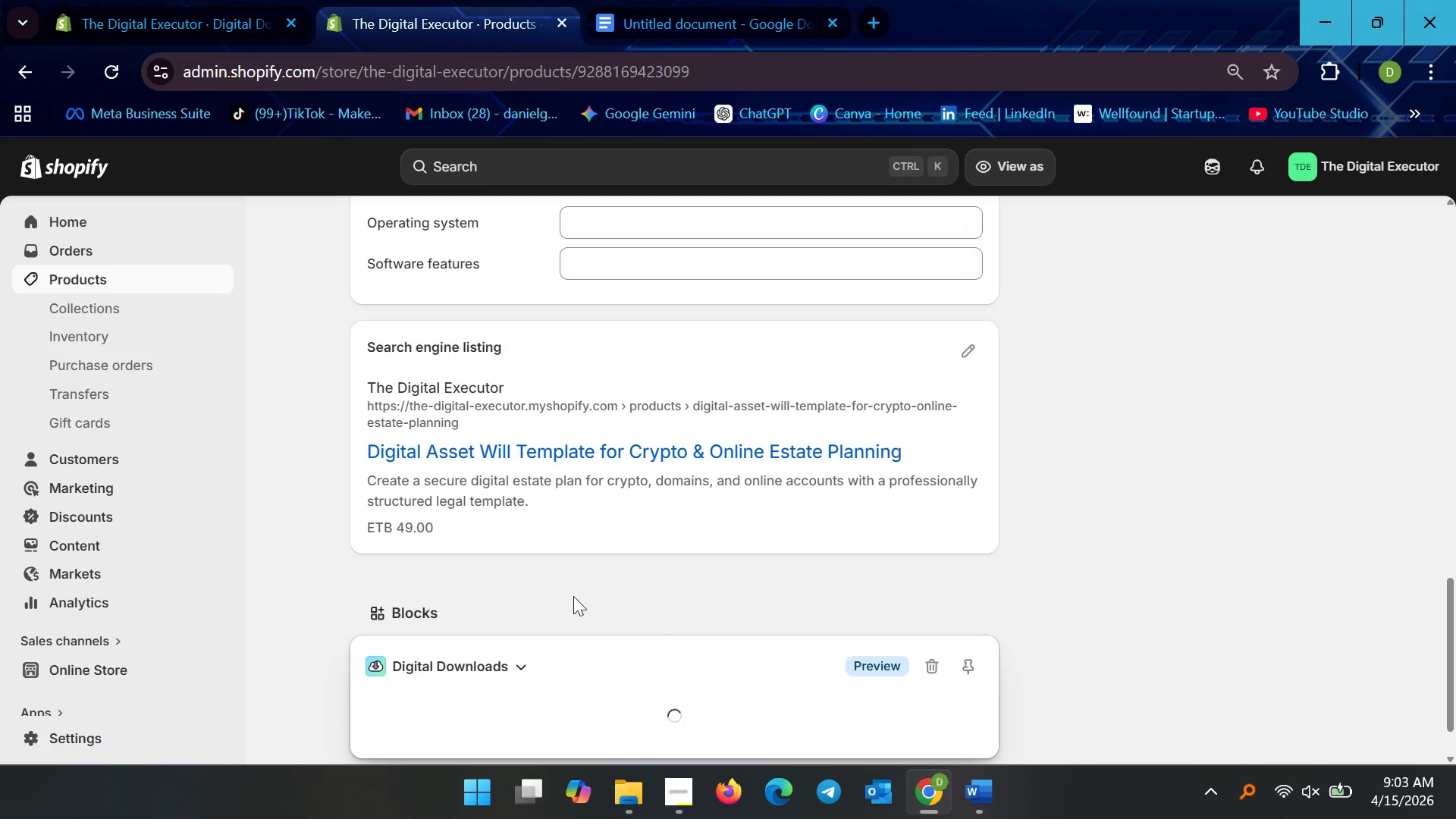 
scroll: coordinate [571, 587], scroll_direction: down, amount: 6.0
 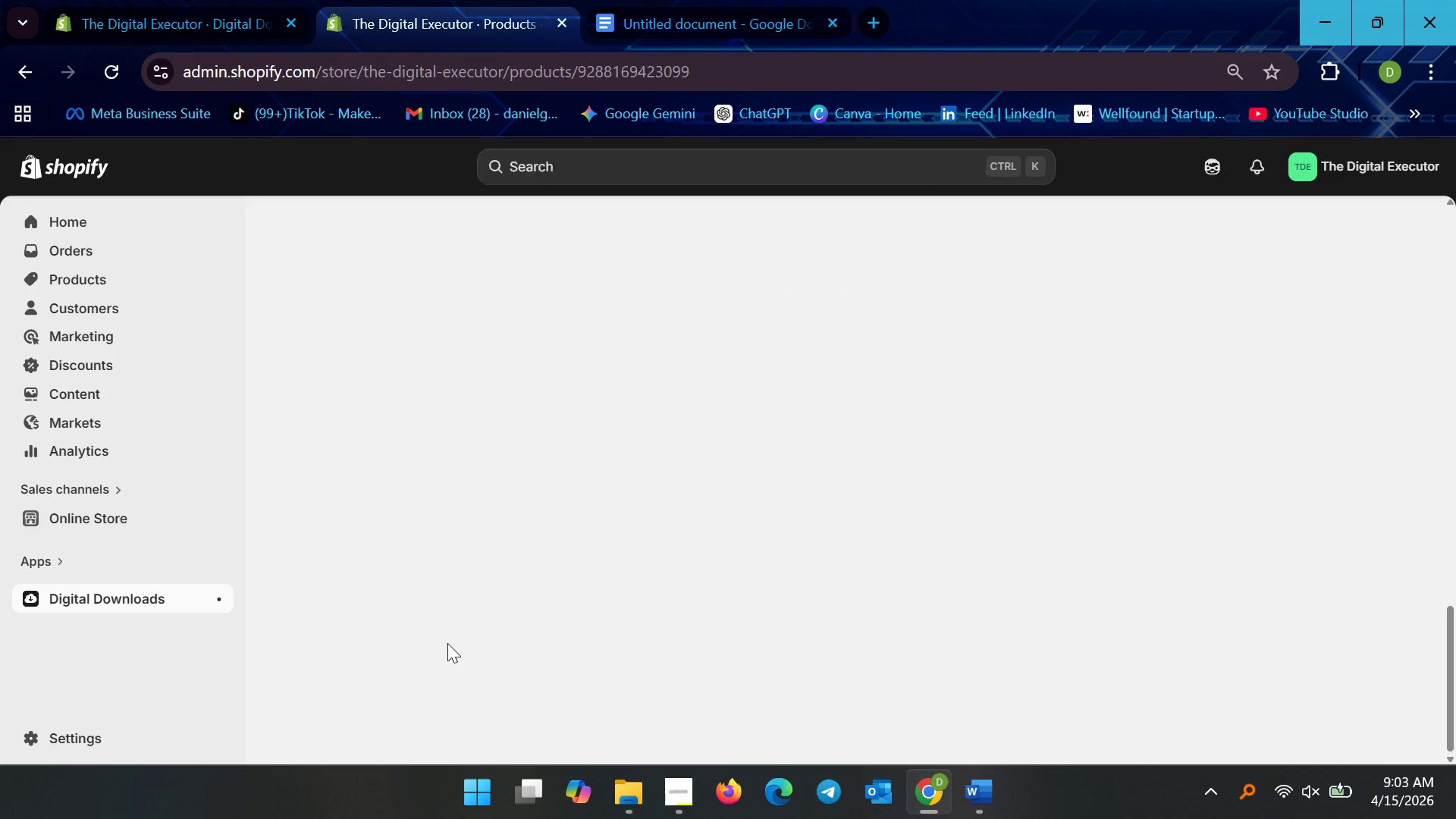 
wait(11.6)
 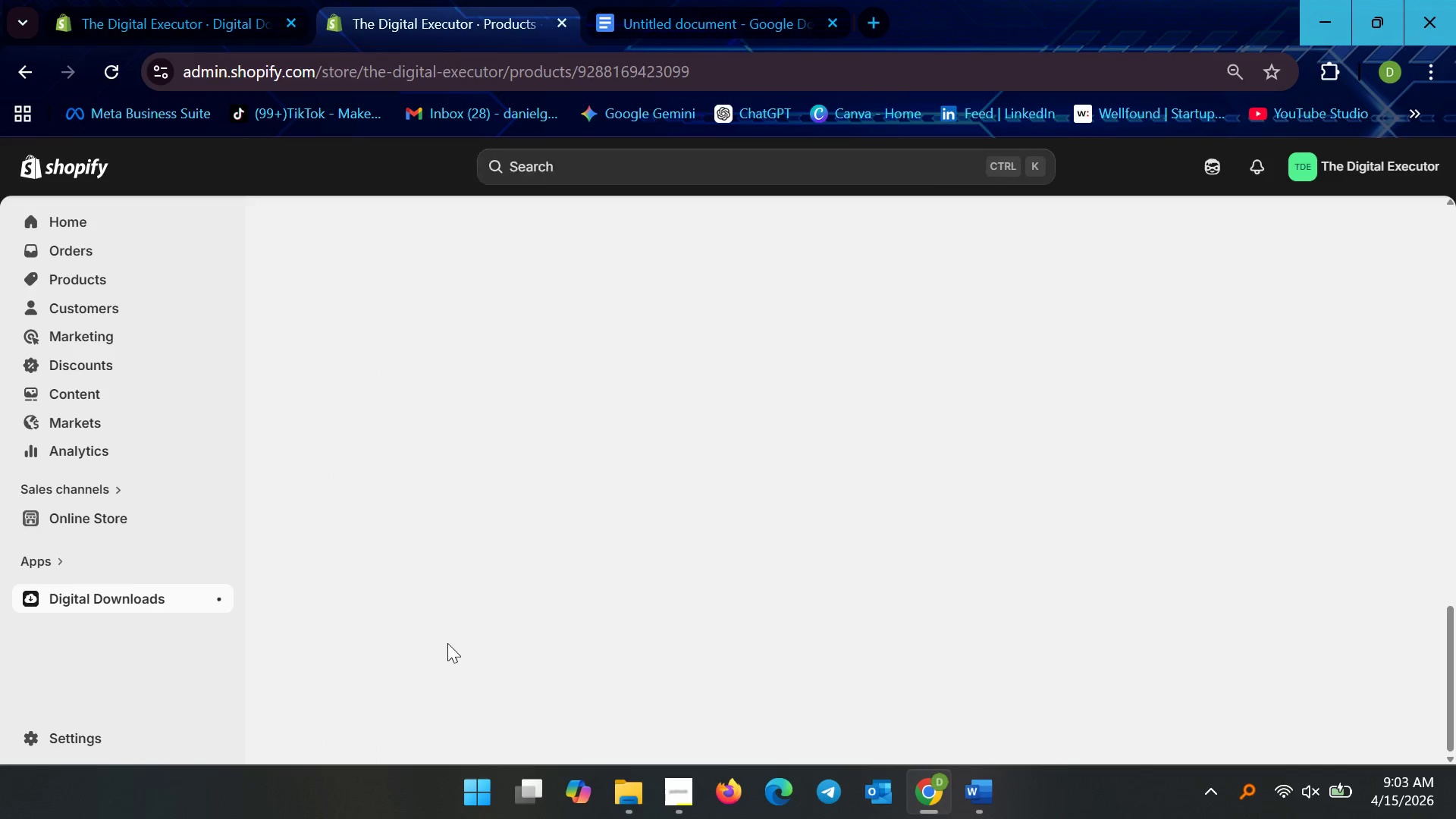 
scroll: coordinate [701, 667], scroll_direction: down, amount: 11.0
 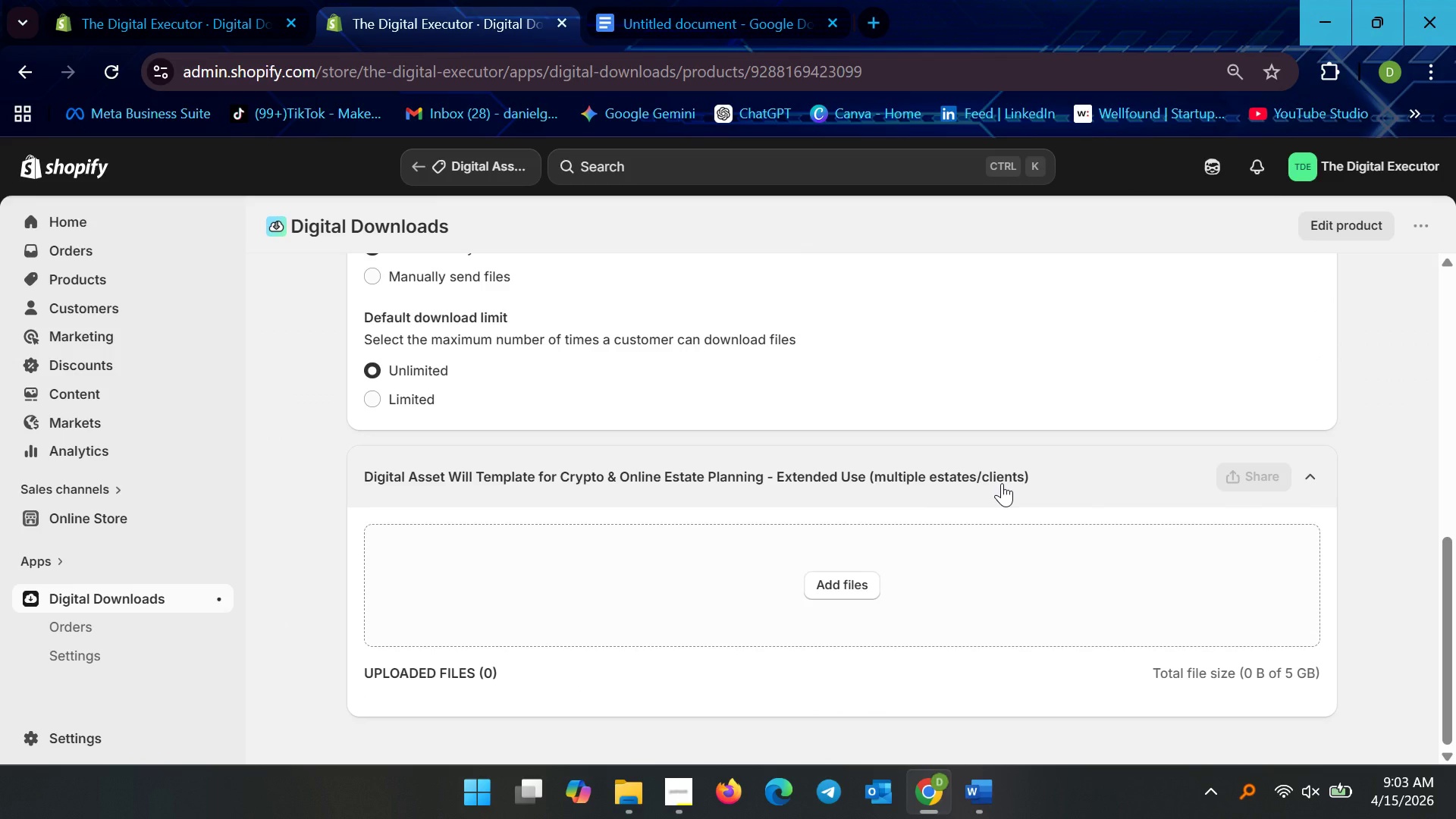 
scroll: coordinate [799, 617], scroll_direction: up, amount: 7.0
 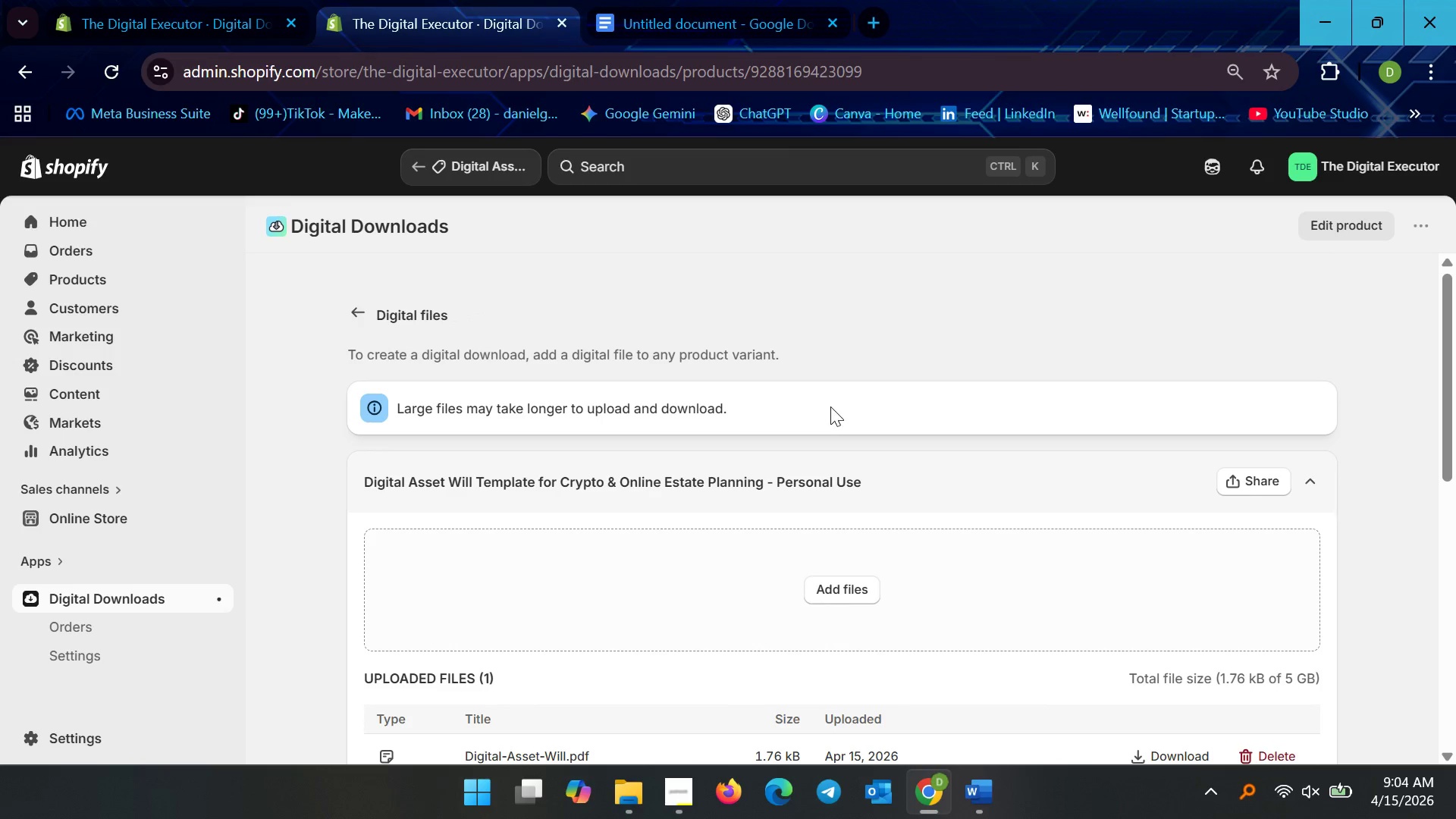 
wait(6.52)
 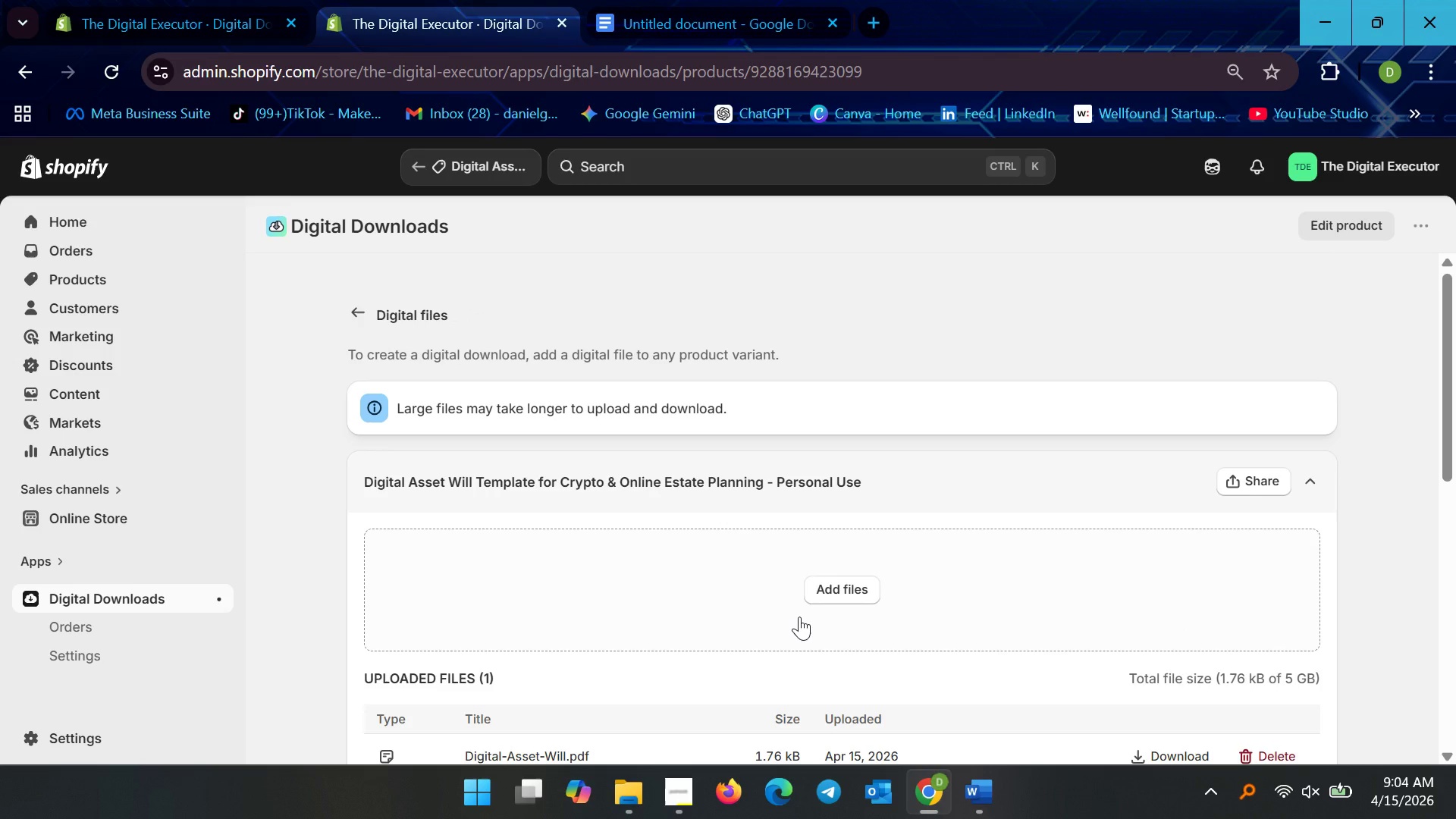 
scroll: coordinate [742, 535], scroll_direction: down, amount: 15.0
 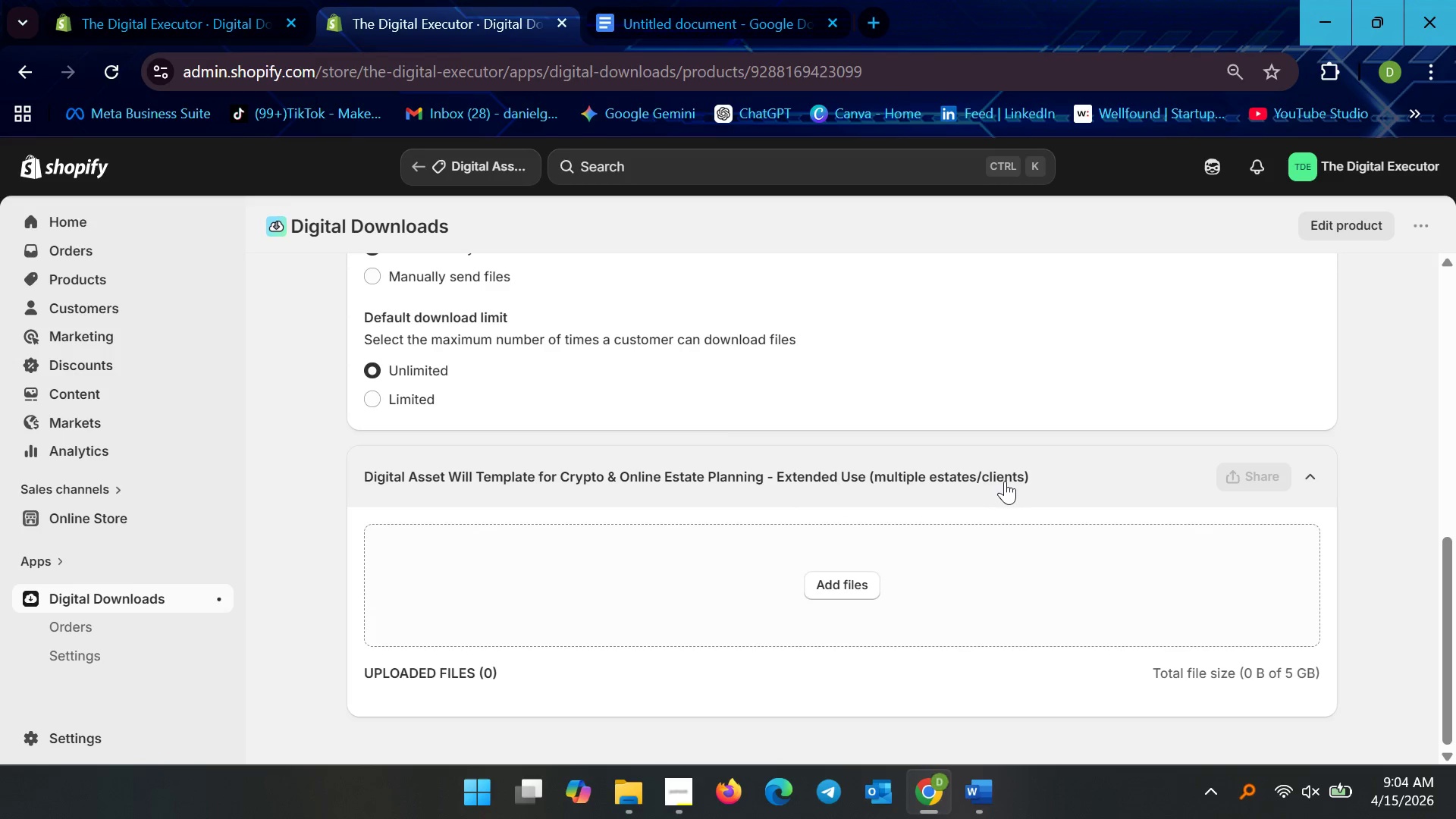 
wait(7.02)
 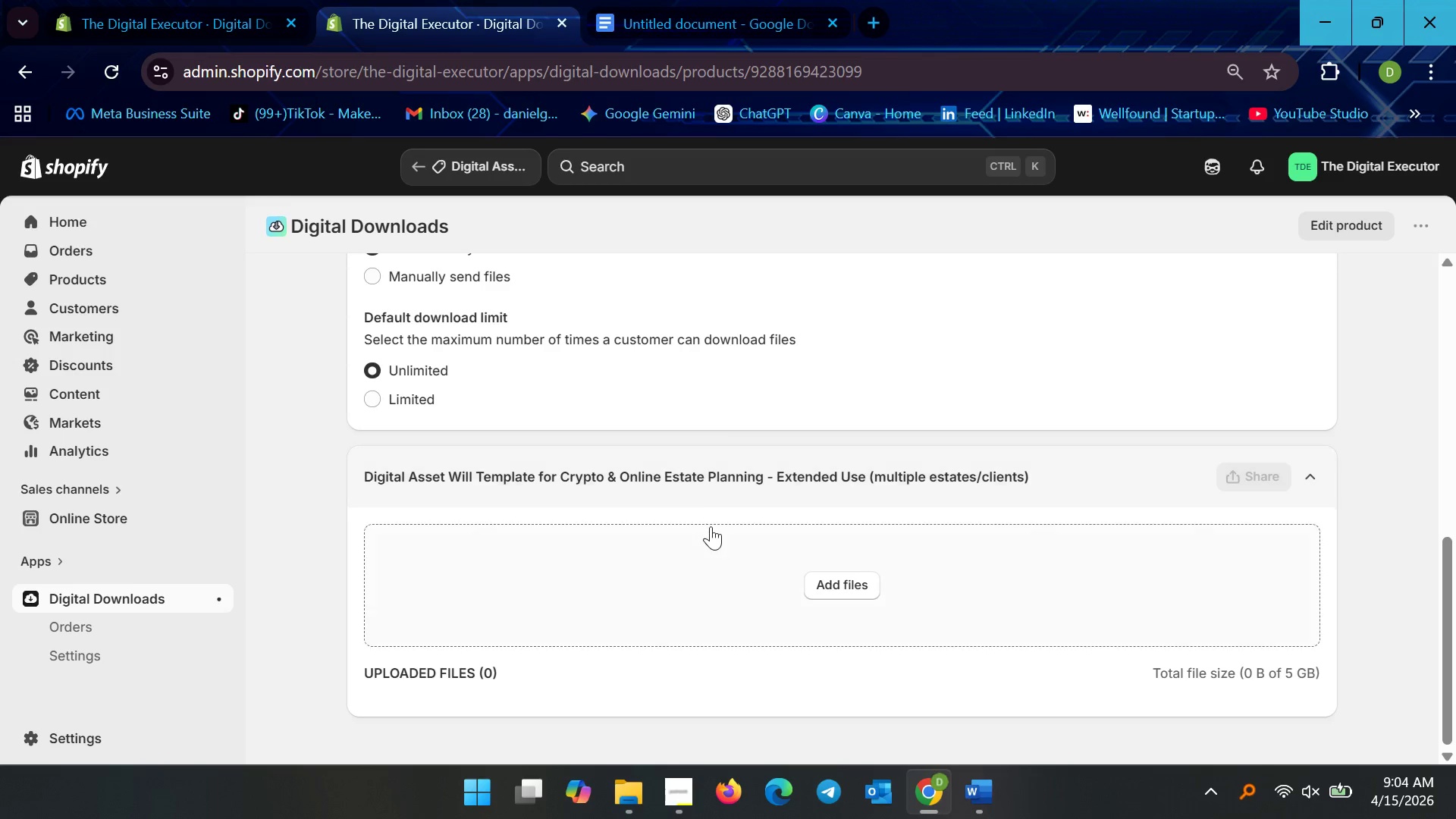 
left_click([841, 586])
 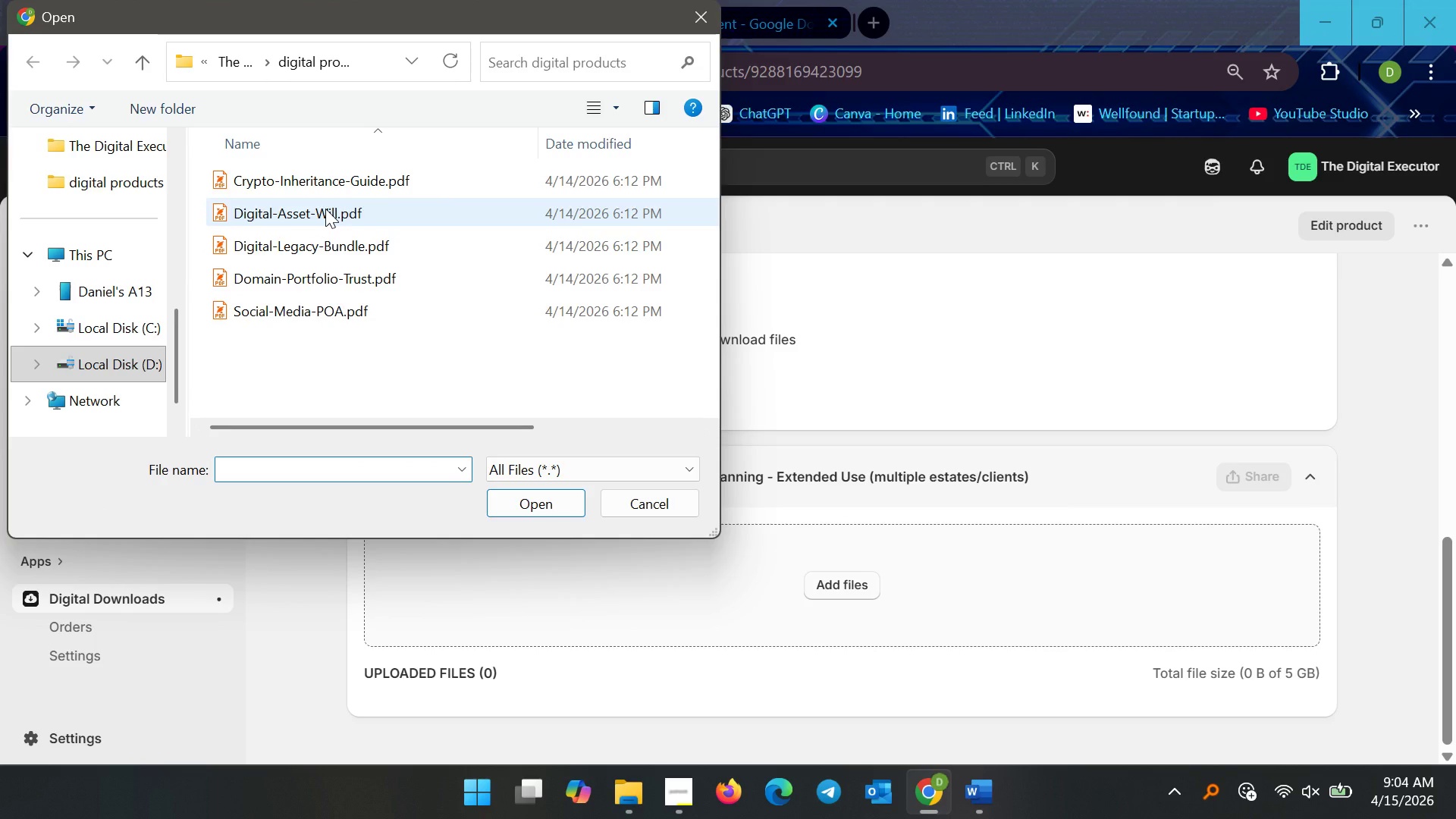 
left_click([325, 209])
 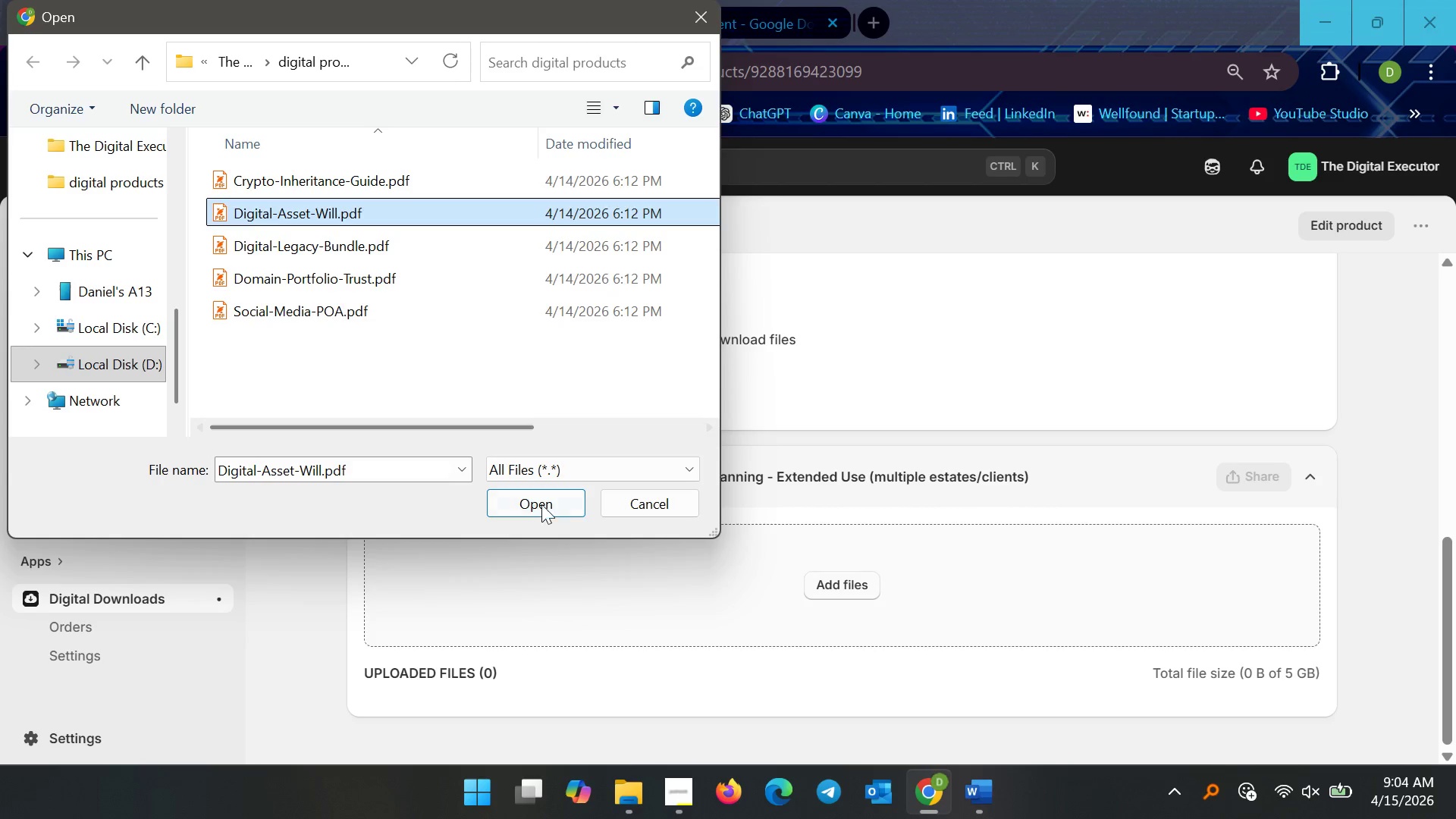 
left_click([541, 504])
 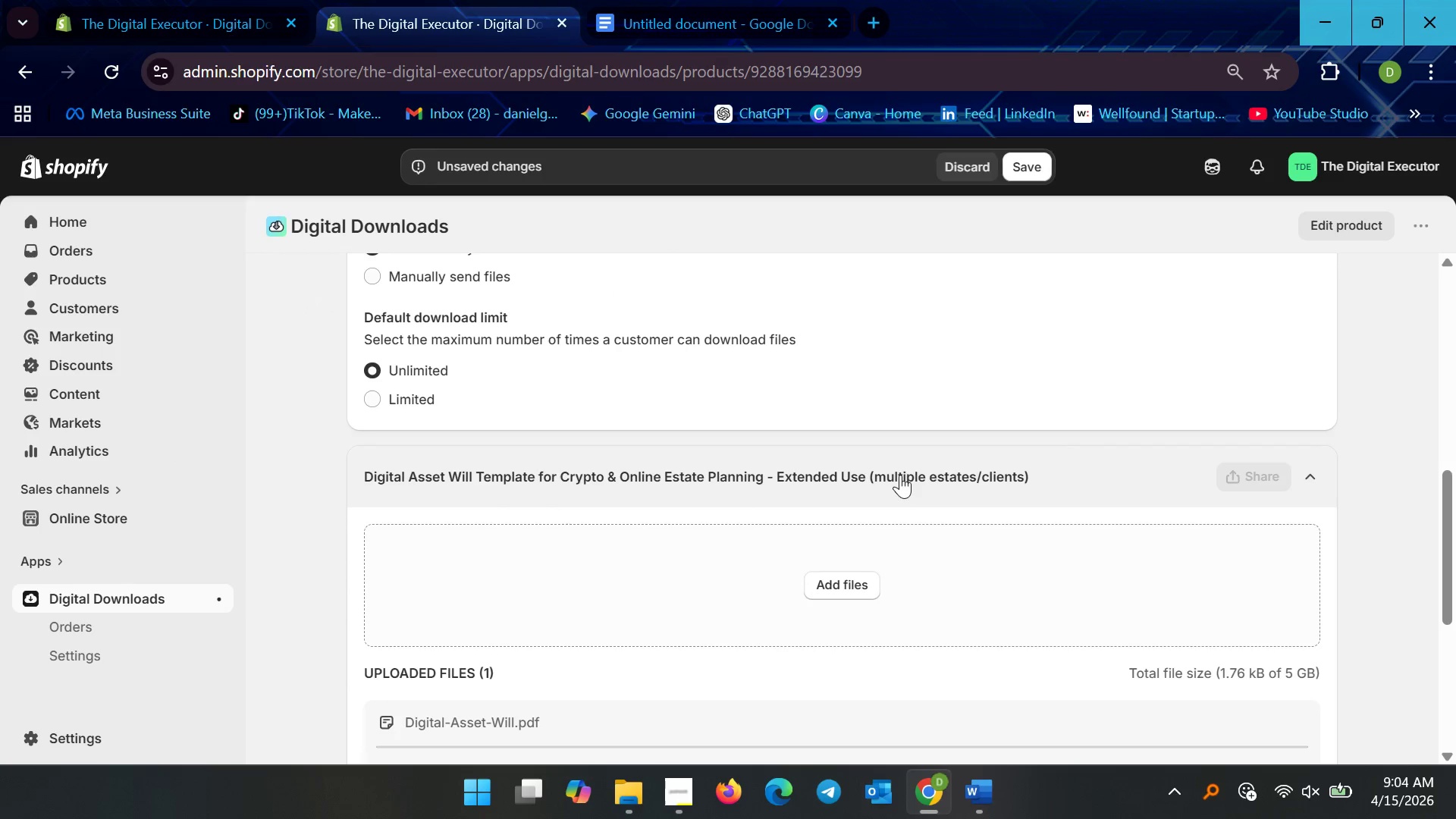 
scroll: coordinate [820, 544], scroll_direction: down, amount: 6.0
 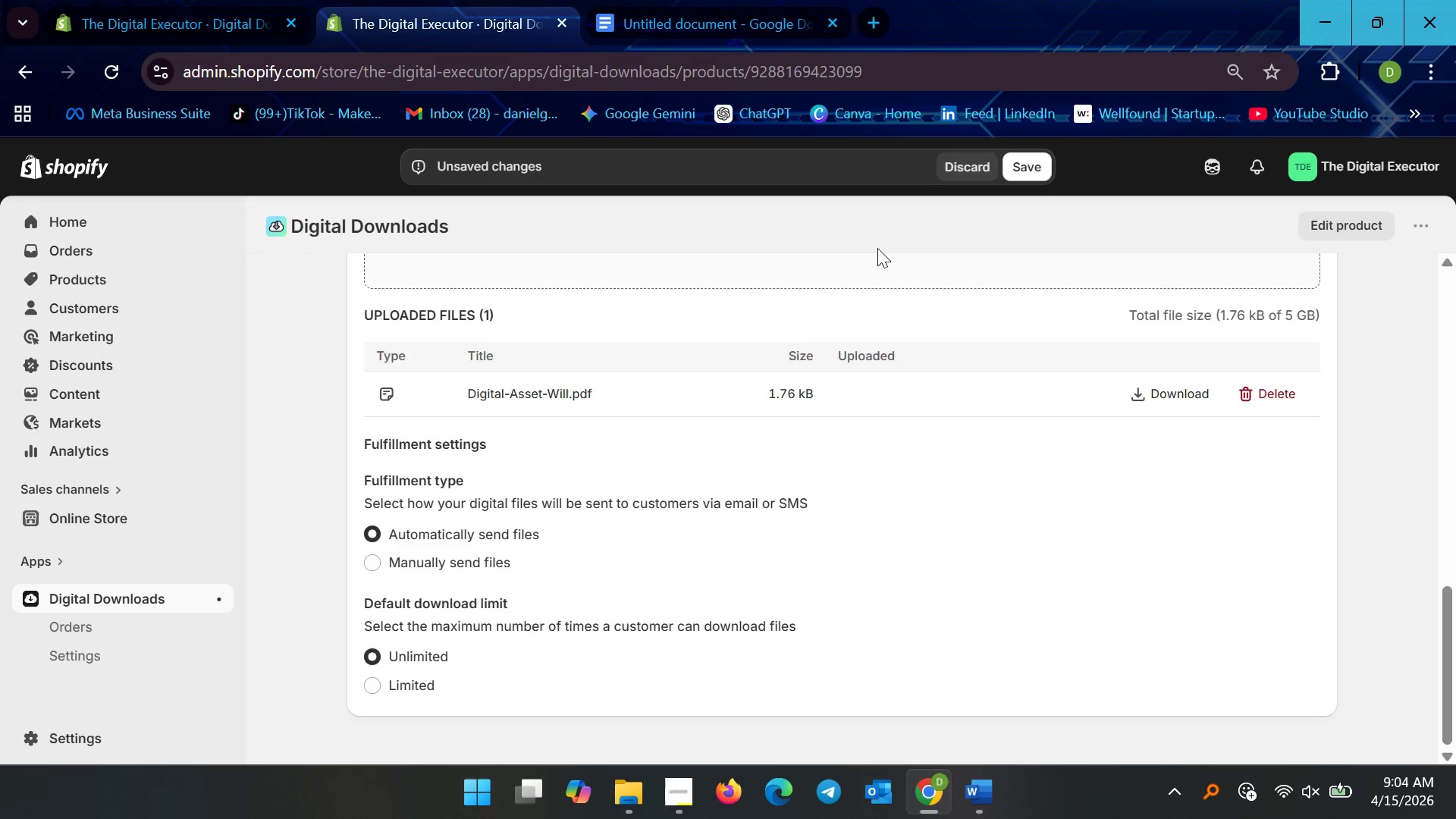 
left_click([1015, 166])
 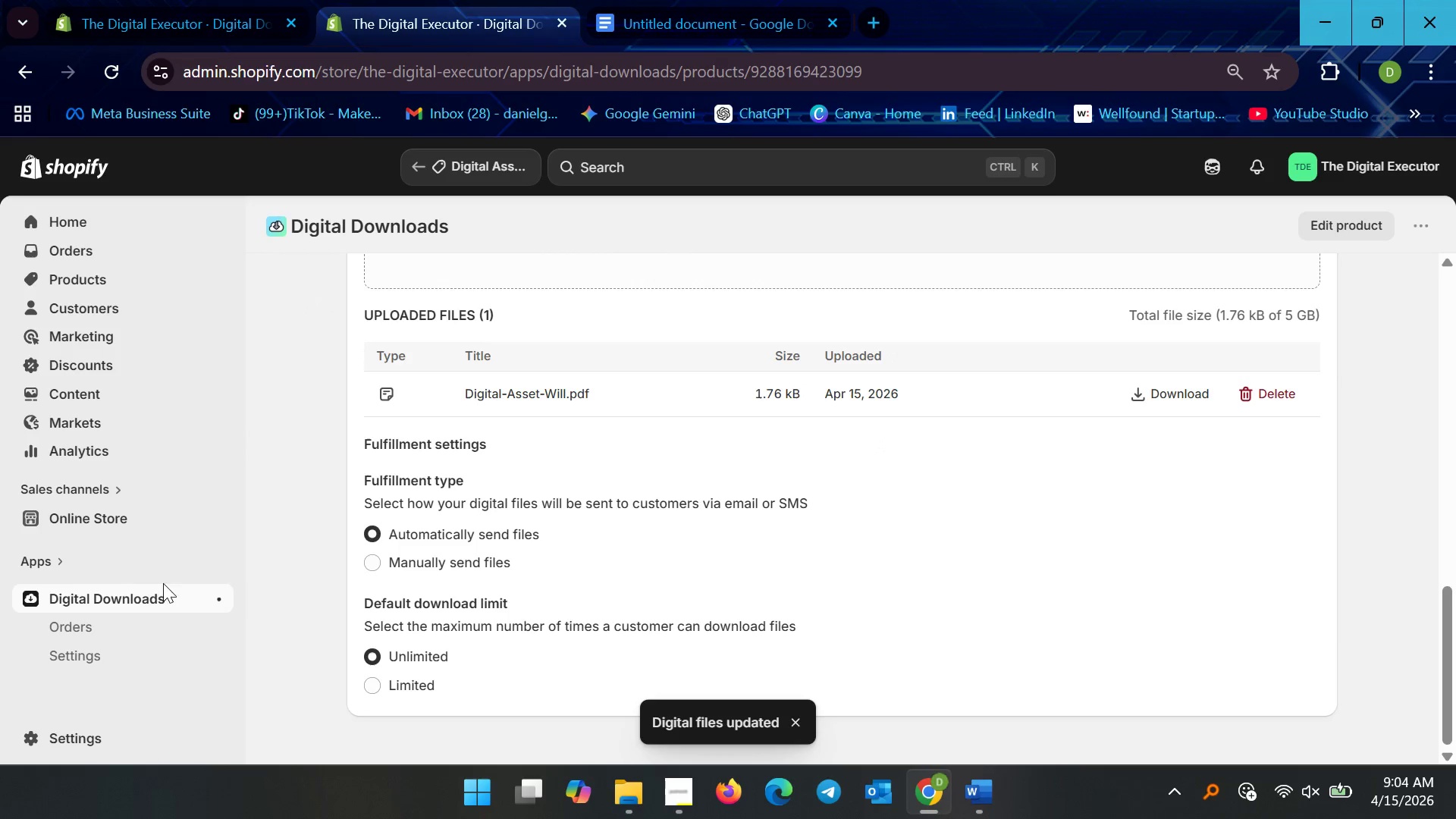 
left_click([141, 594])
 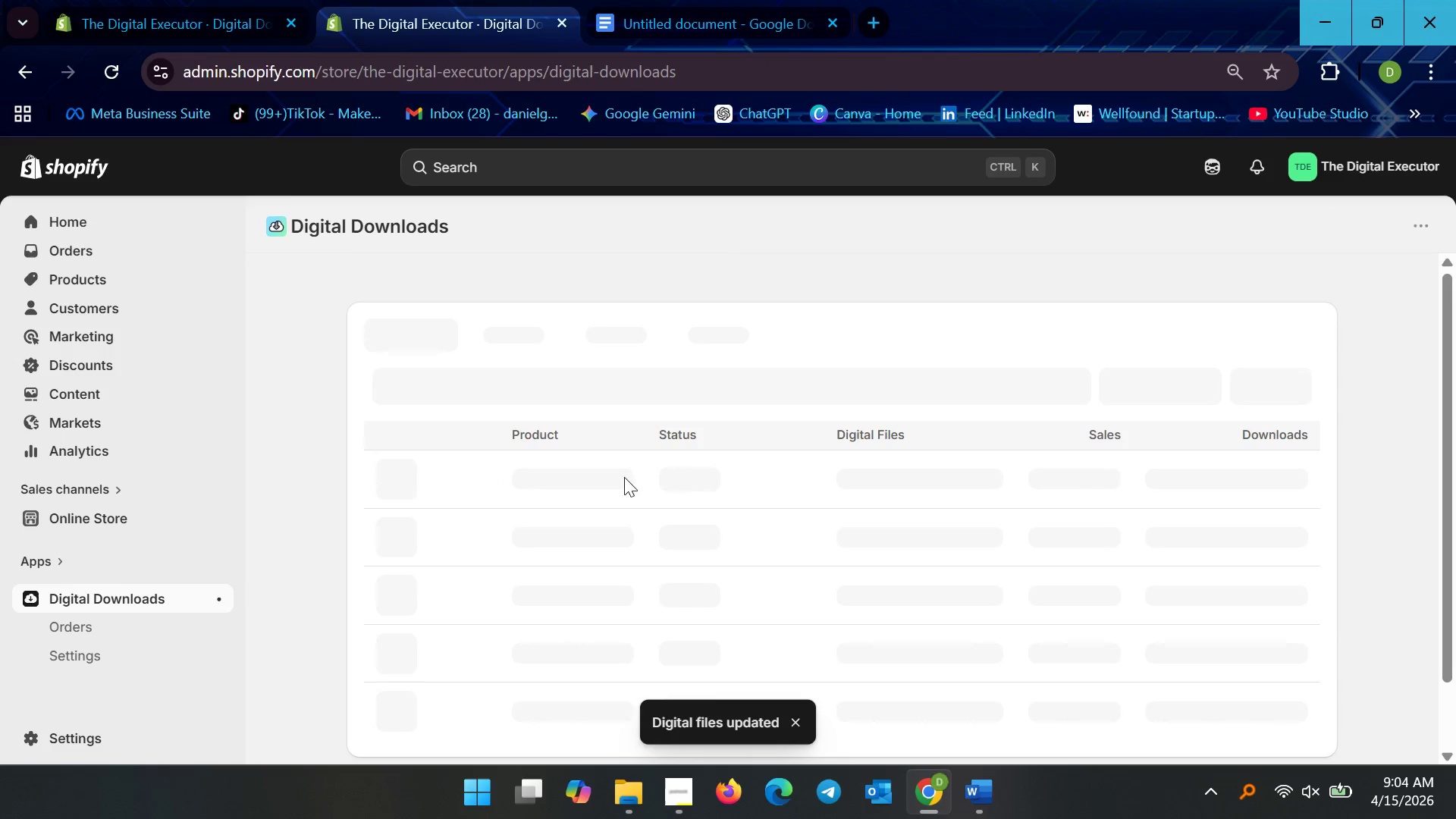 
scroll: coordinate [680, 524], scroll_direction: down, amount: 16.0
 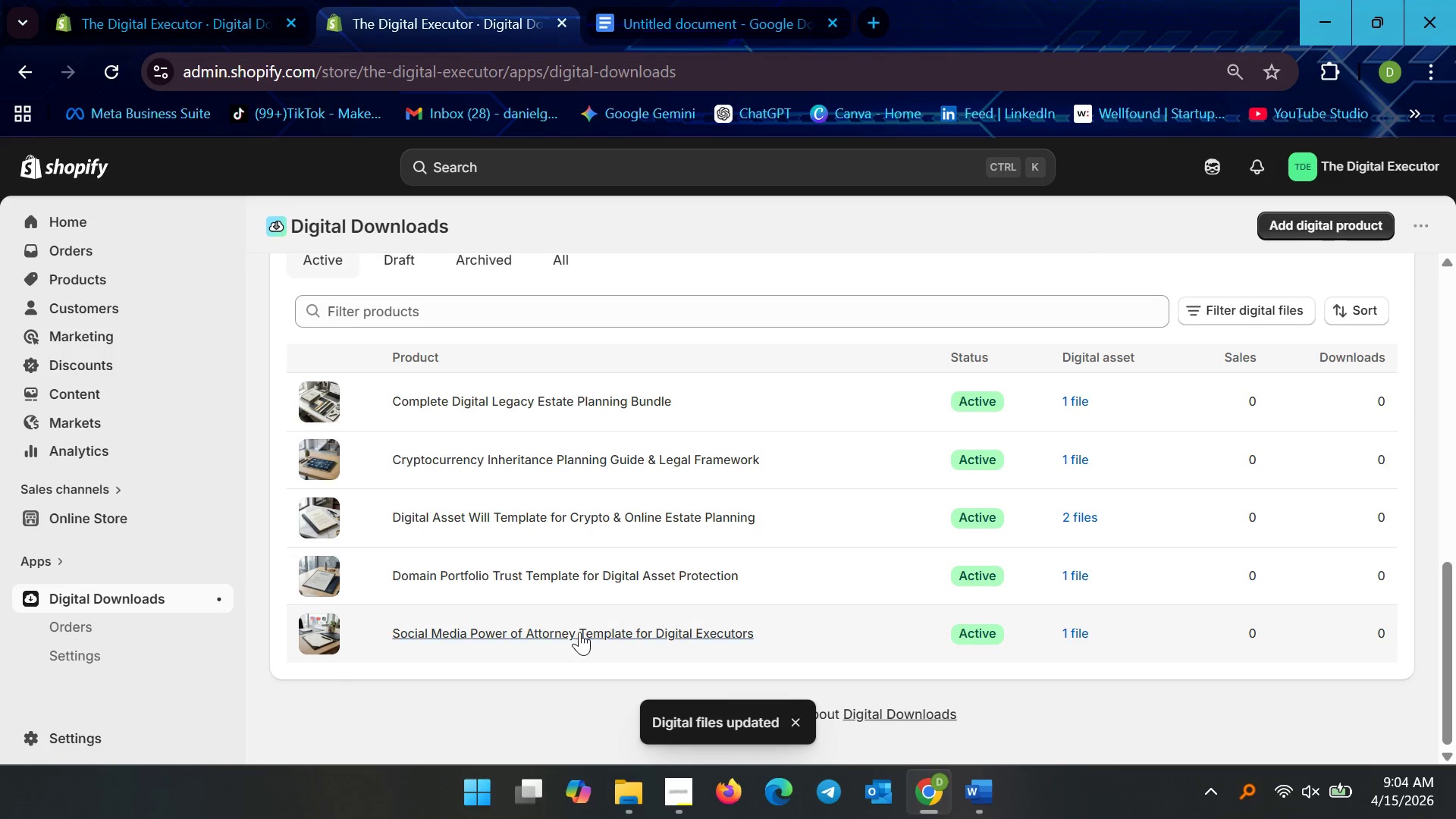 
left_click([579, 633])
 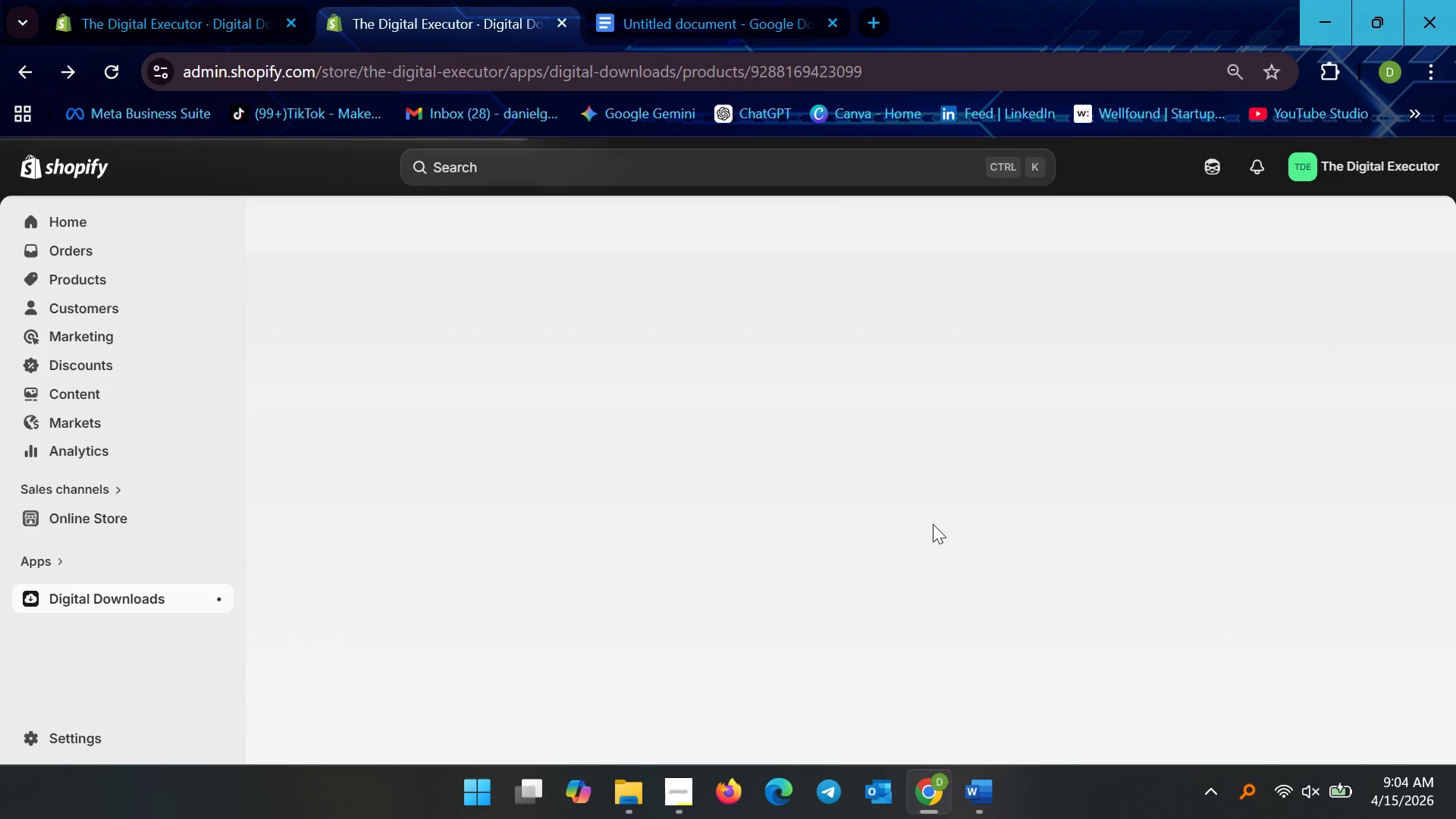 
scroll: coordinate [900, 565], scroll_direction: down, amount: 34.0
 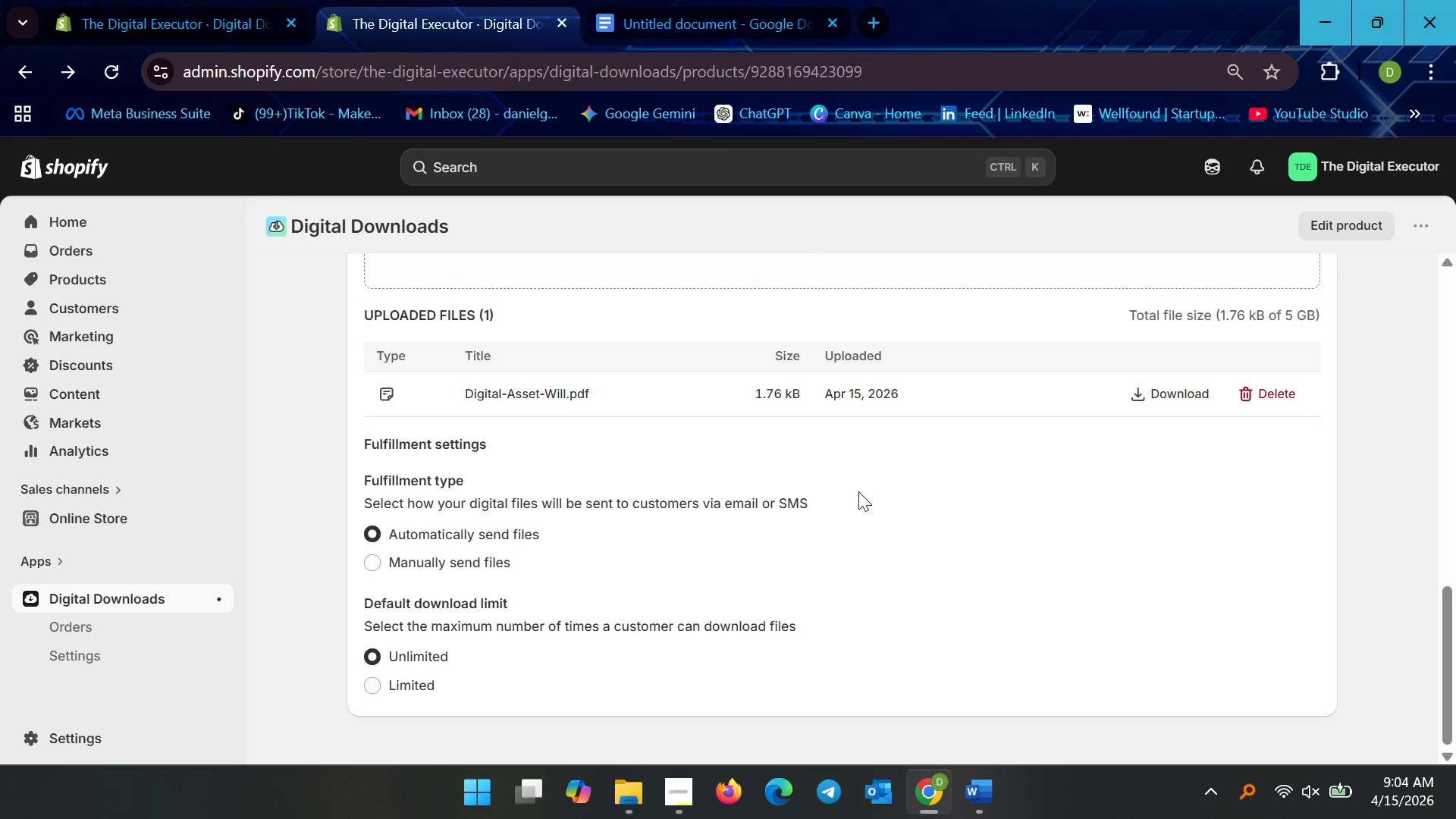 
scroll: coordinate [858, 491], scroll_direction: up, amount: 3.0
 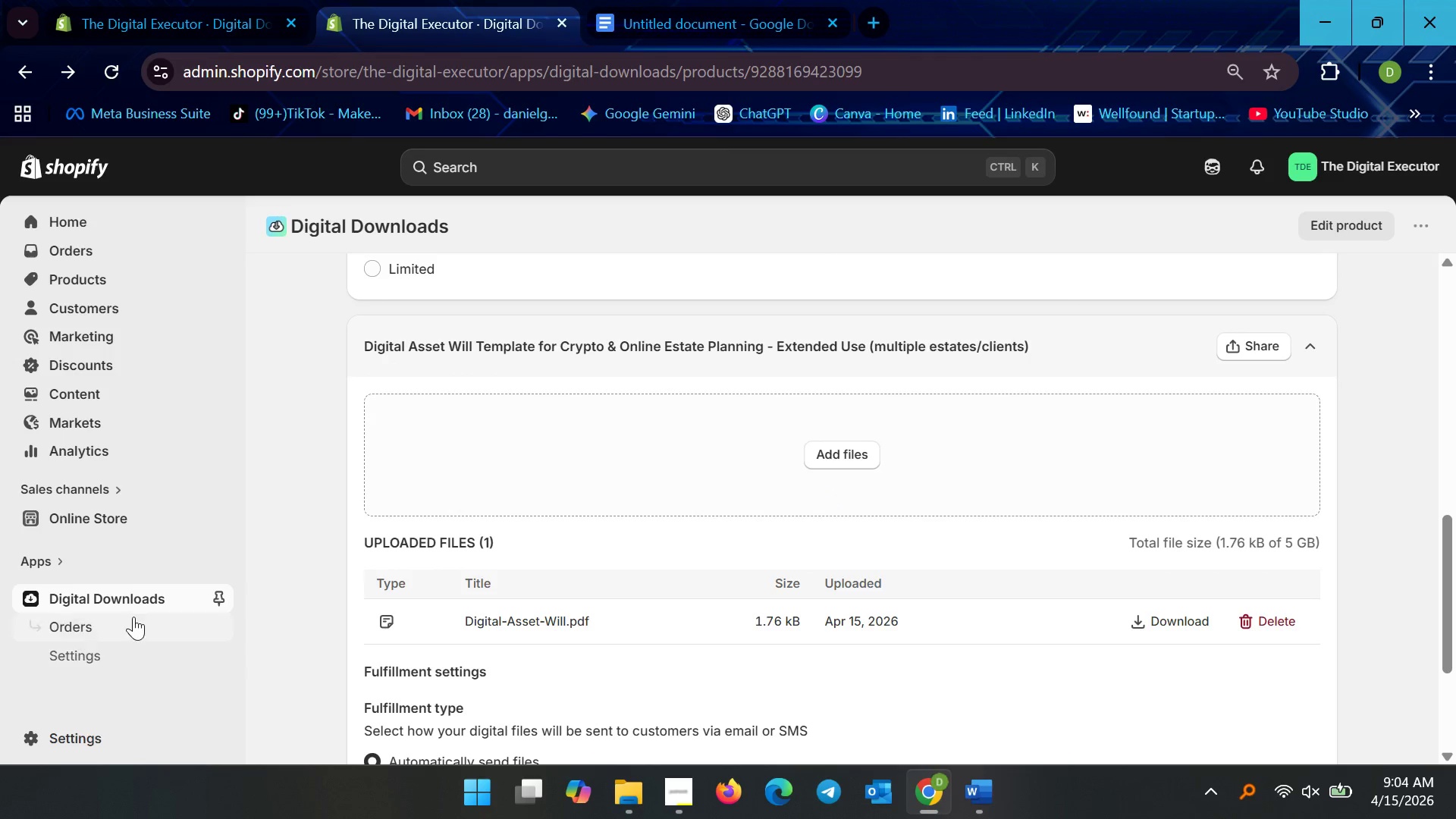 
left_click([133, 603])
 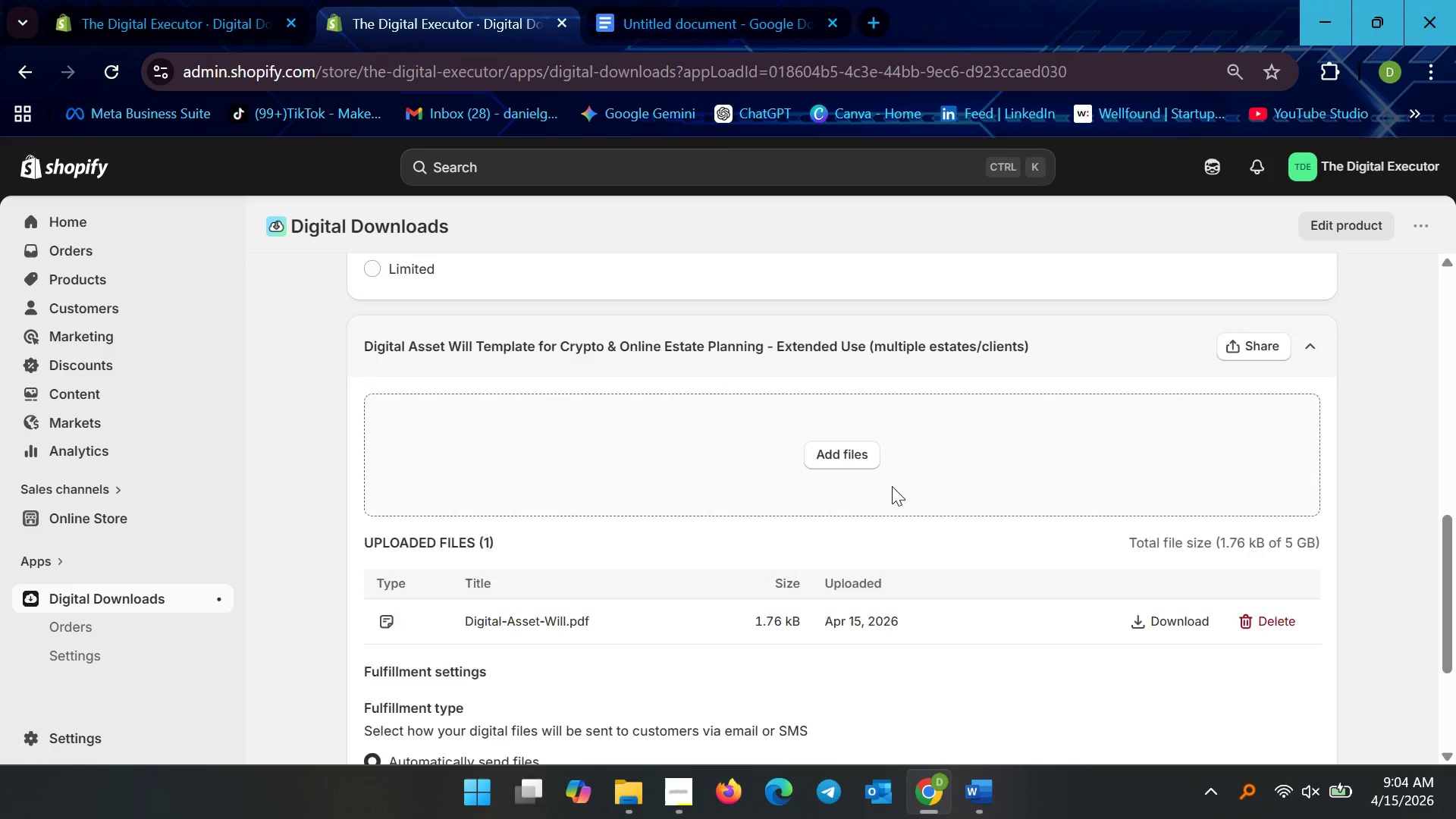 
scroll: coordinate [811, 563], scroll_direction: down, amount: 29.0
 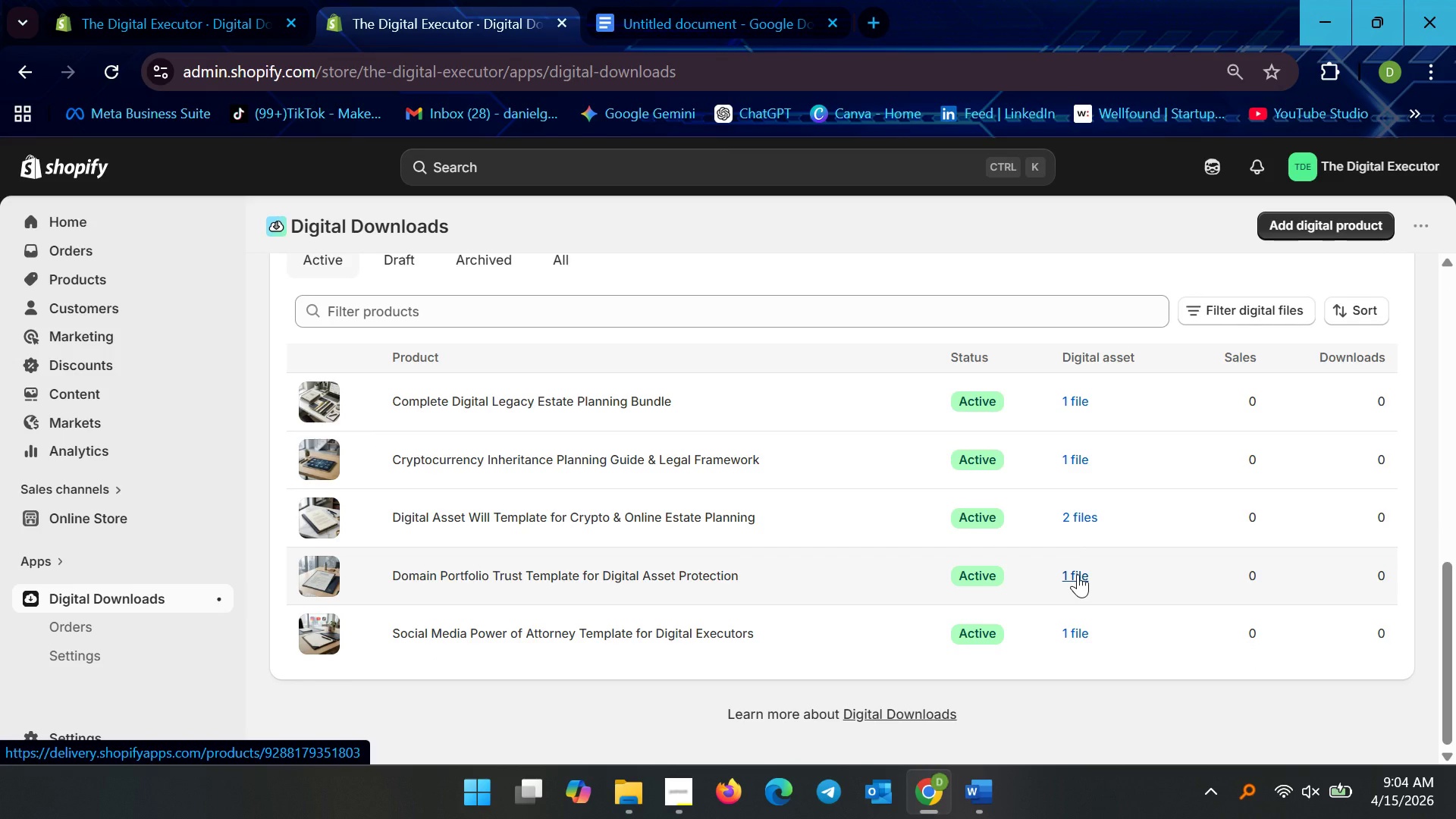 
left_click([1078, 630])
 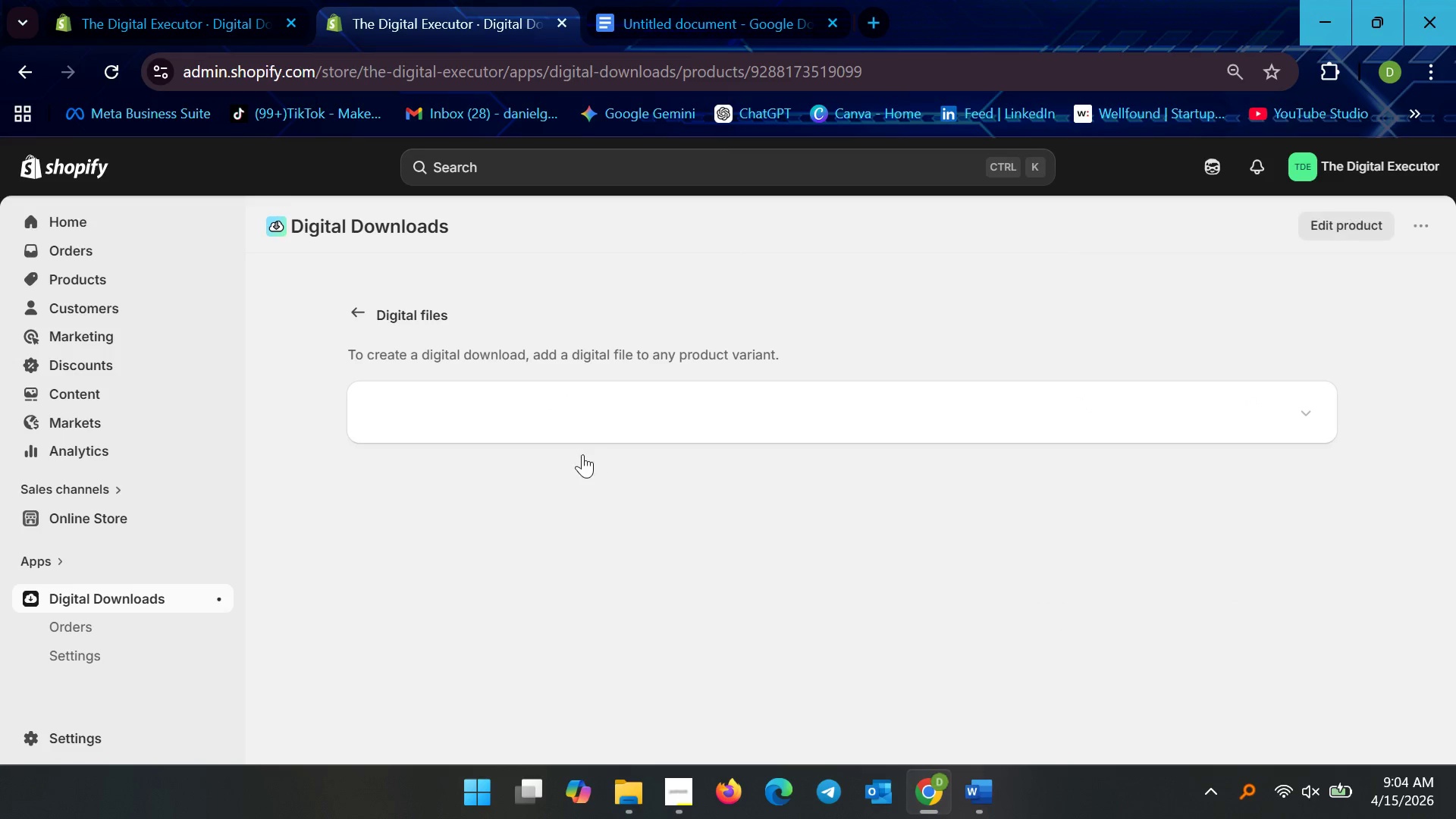 
scroll: coordinate [645, 498], scroll_direction: down, amount: 16.0
 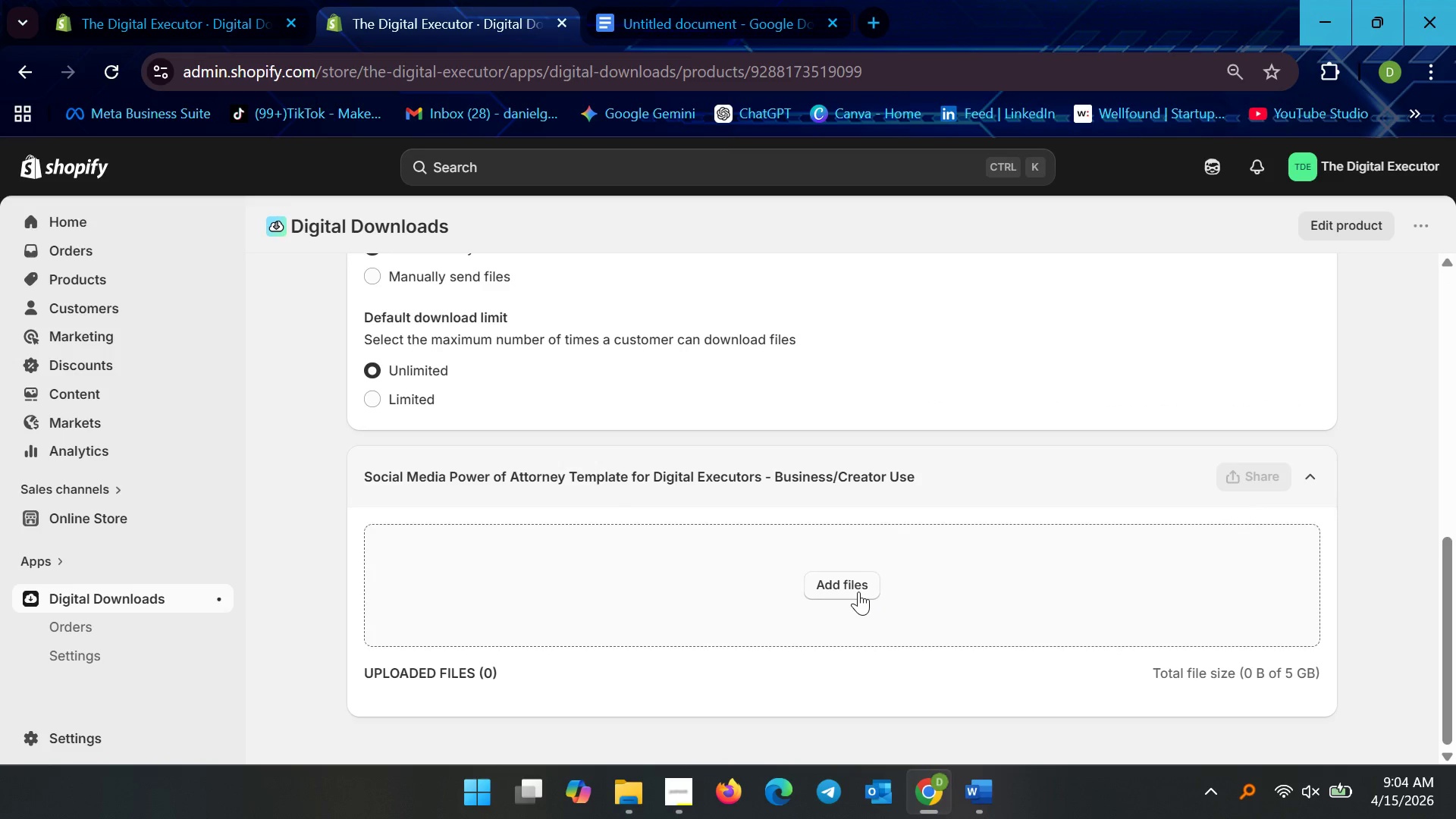 
left_click([858, 592])
 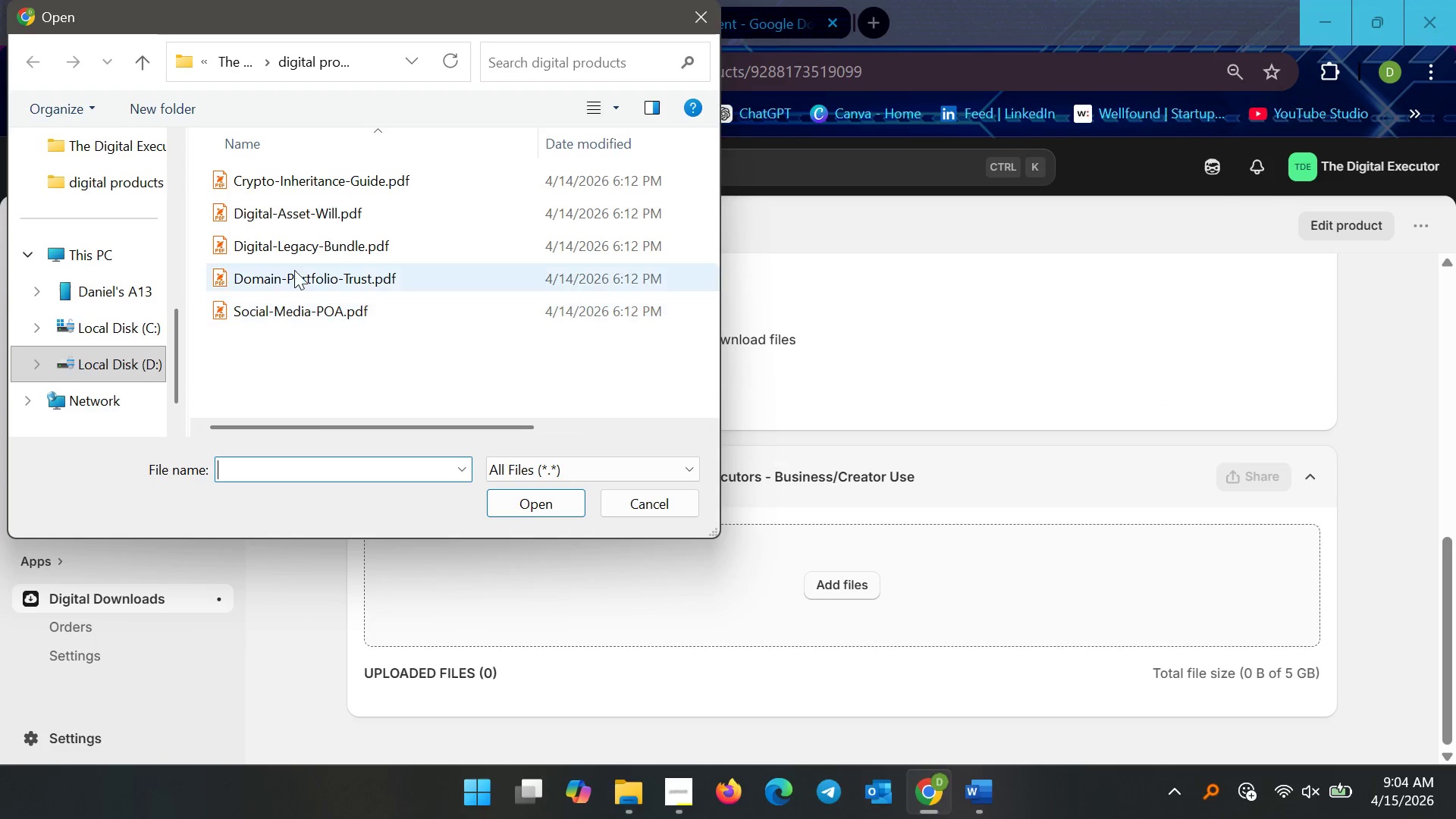 
left_click([293, 221])
 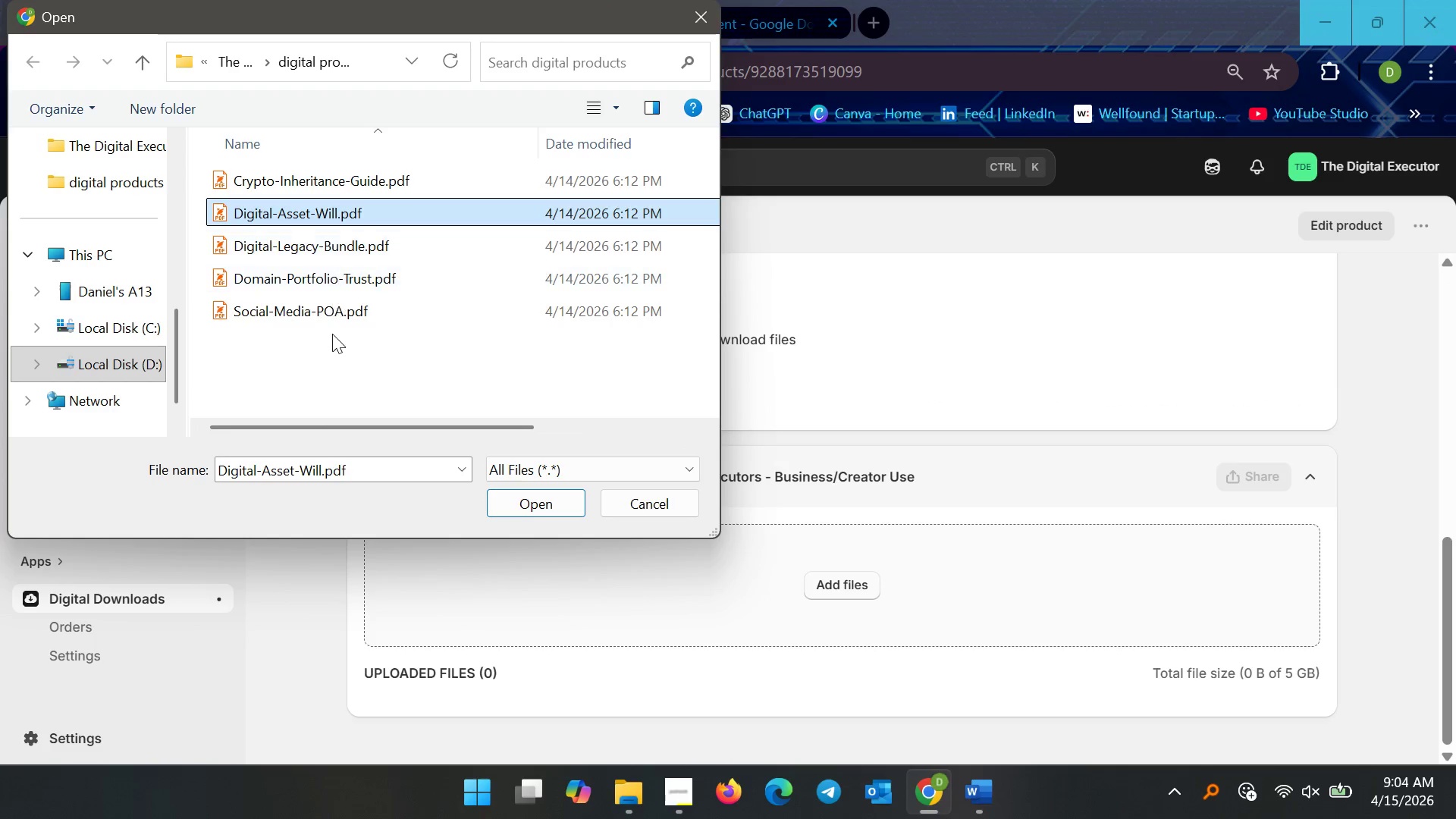 
left_click([330, 313])
 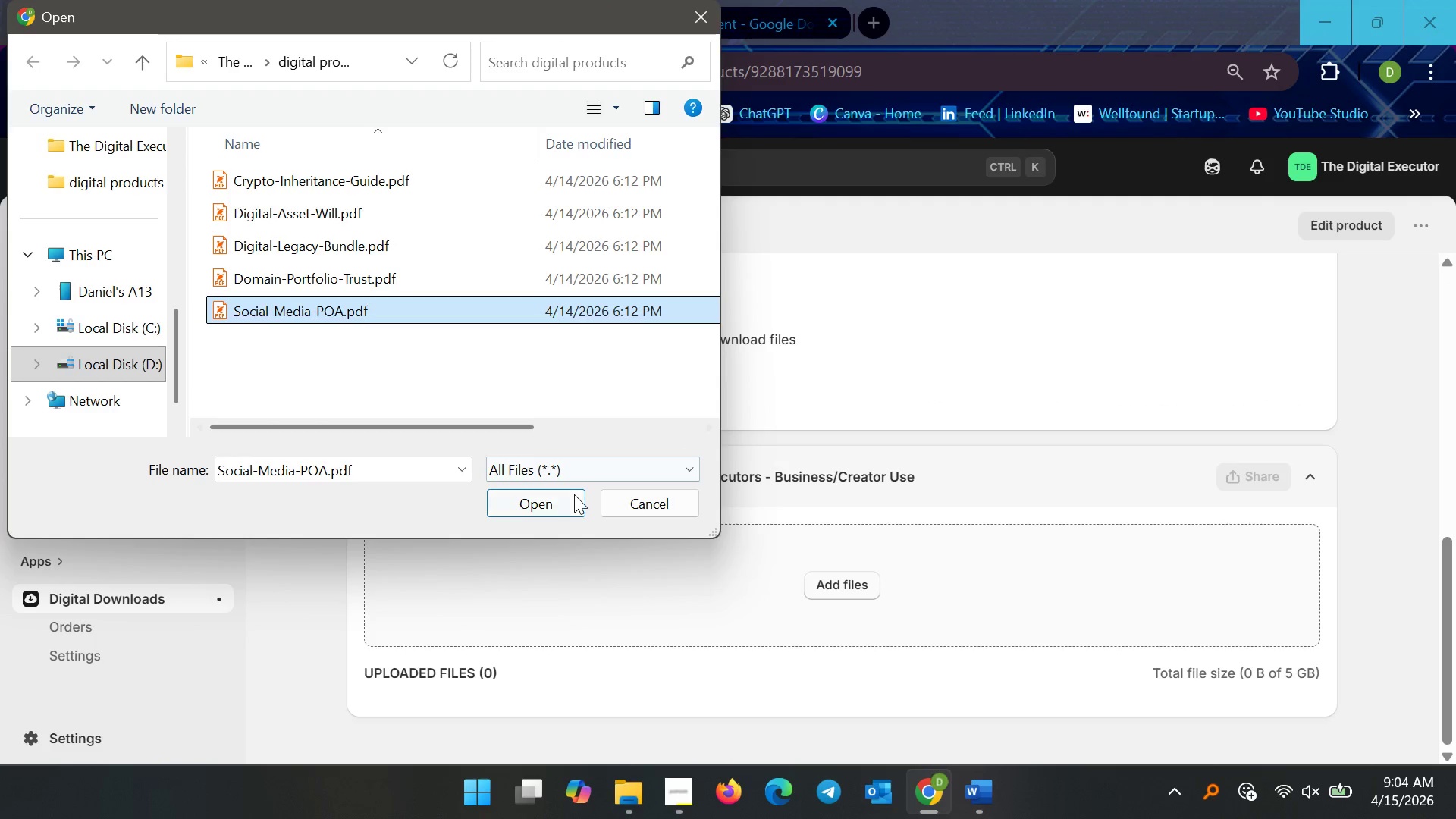 
left_click([556, 505])
 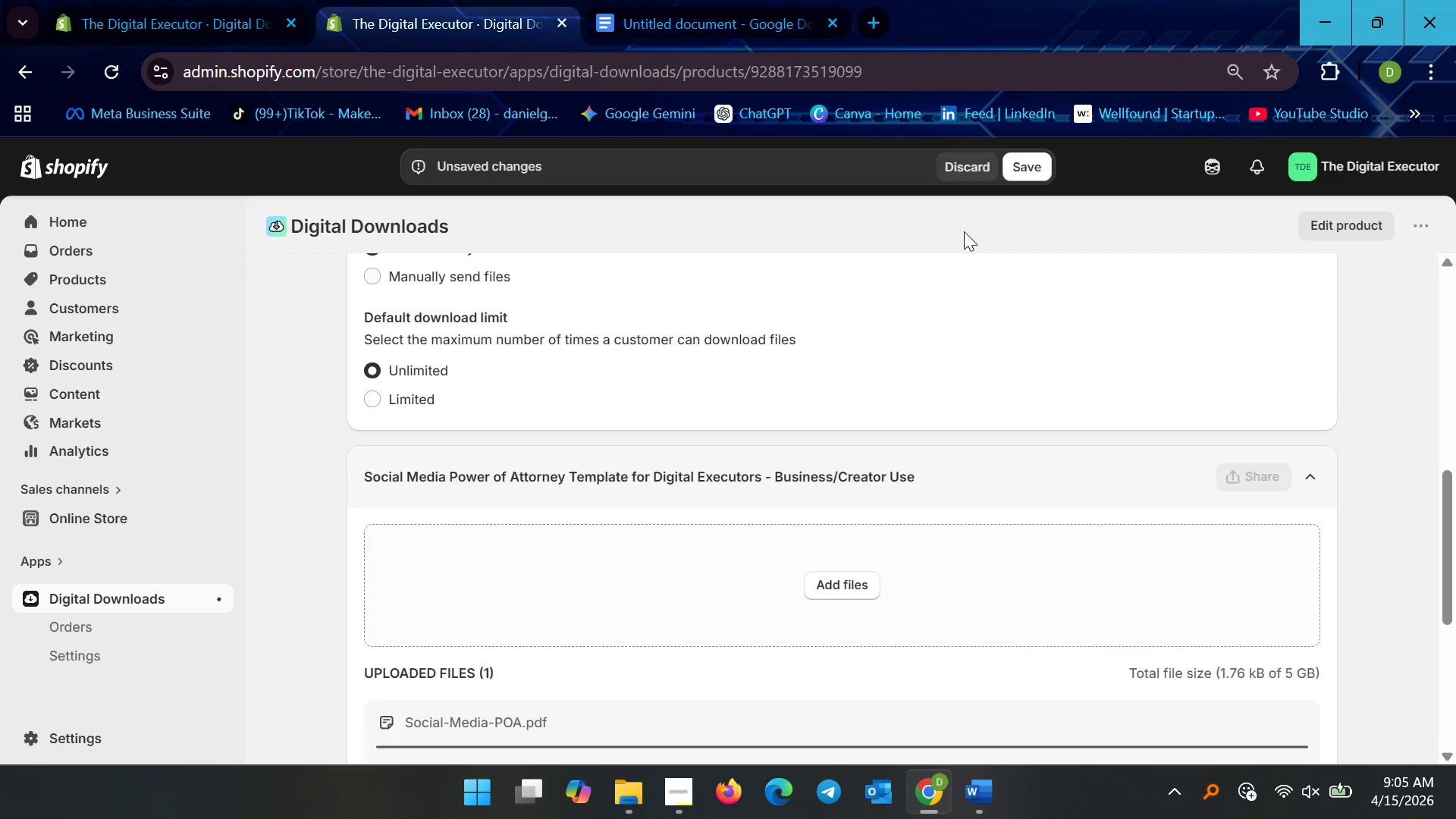 
left_click([1046, 166])
 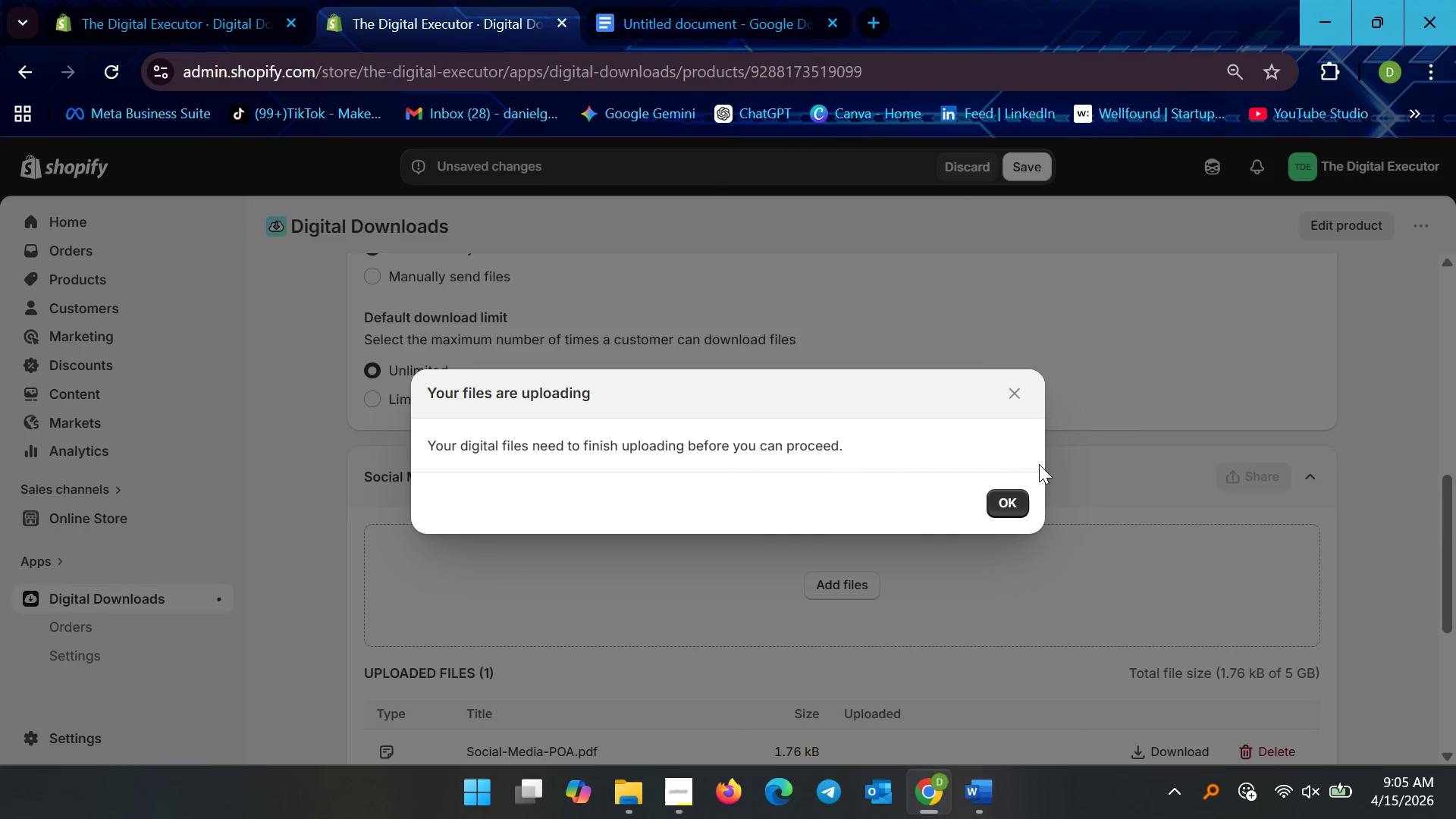 
left_click([1009, 395])
 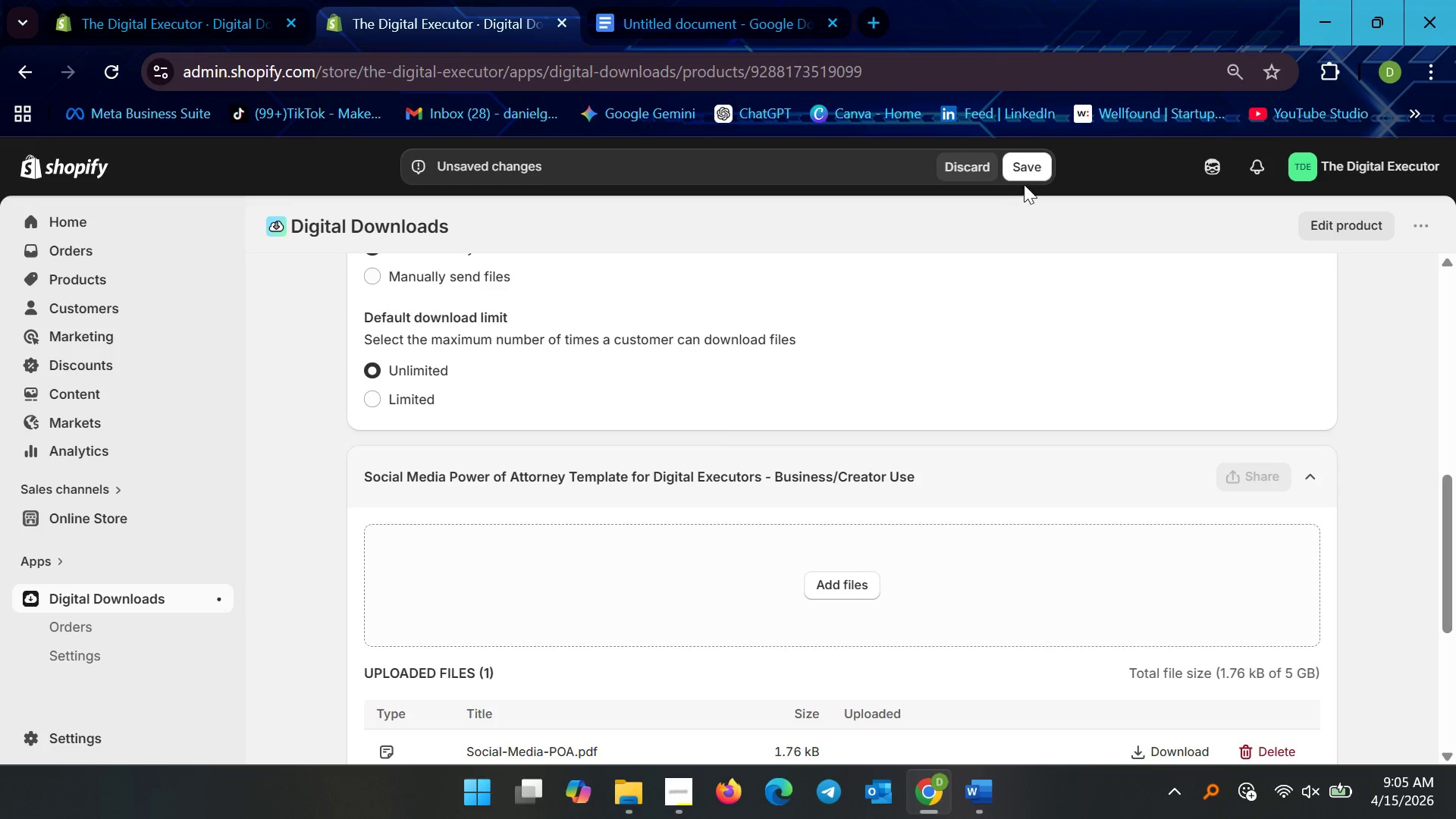 
left_click([1028, 159])
 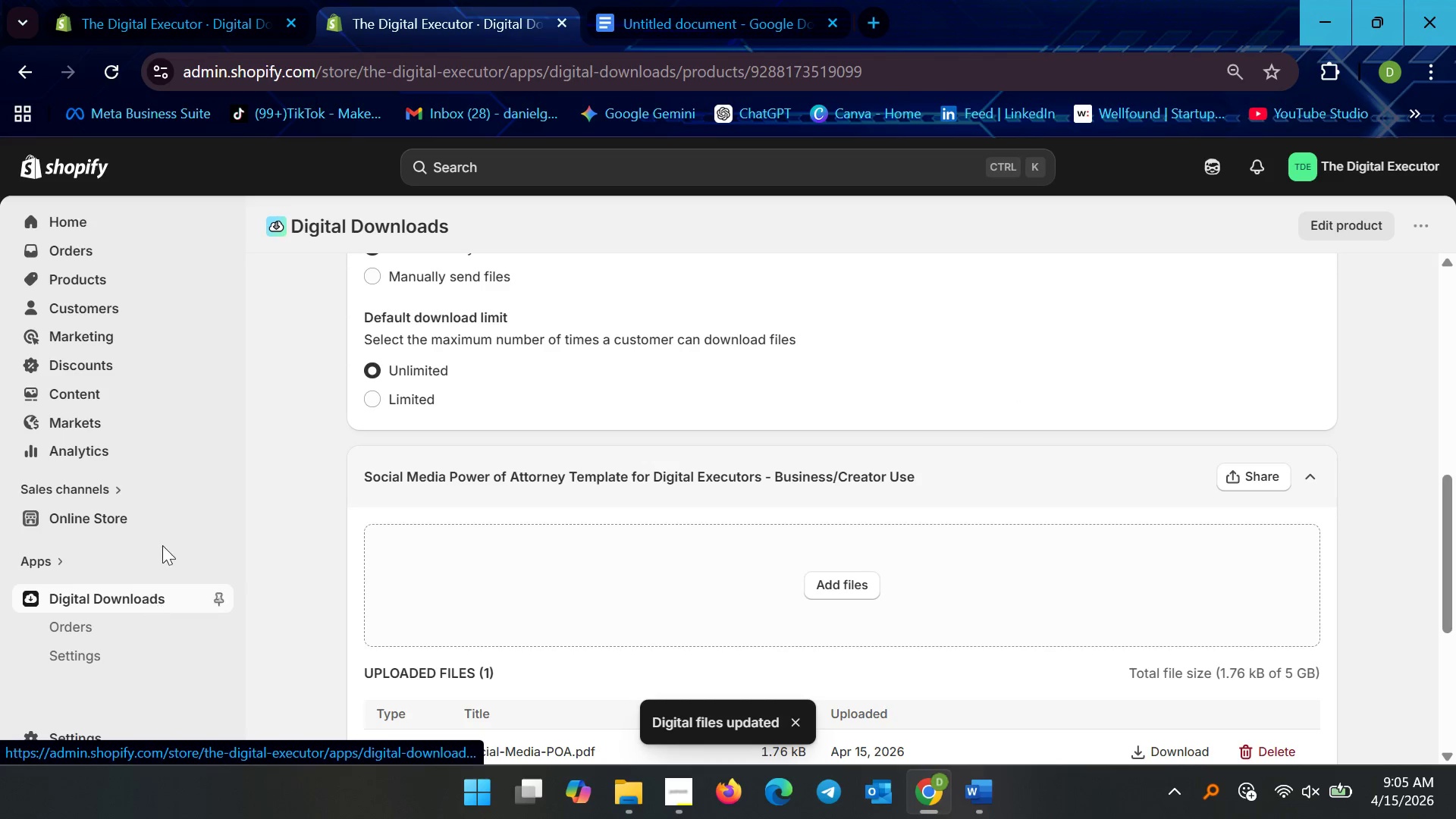 
left_click([204, 25])
 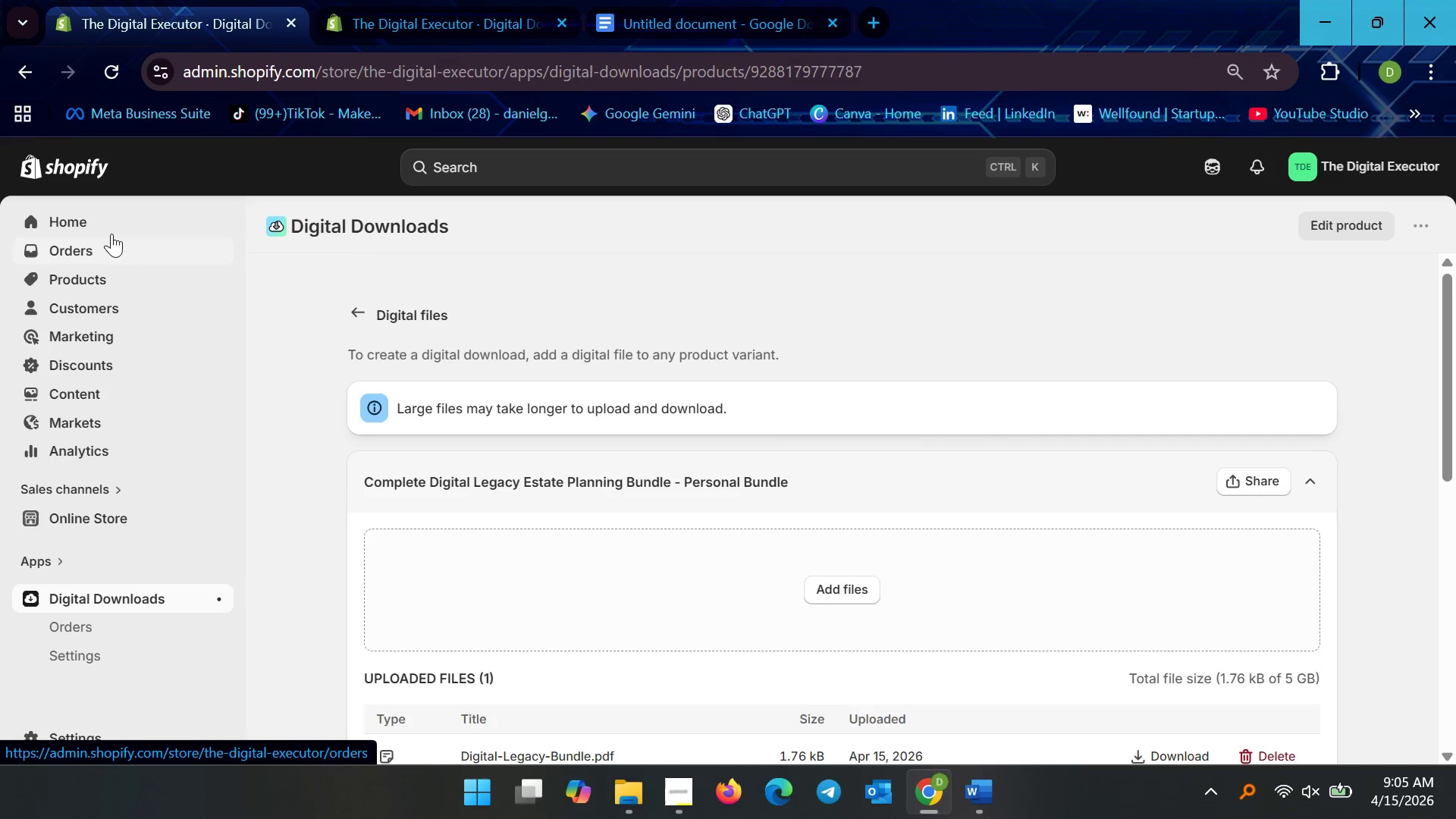 
left_click([97, 272])
 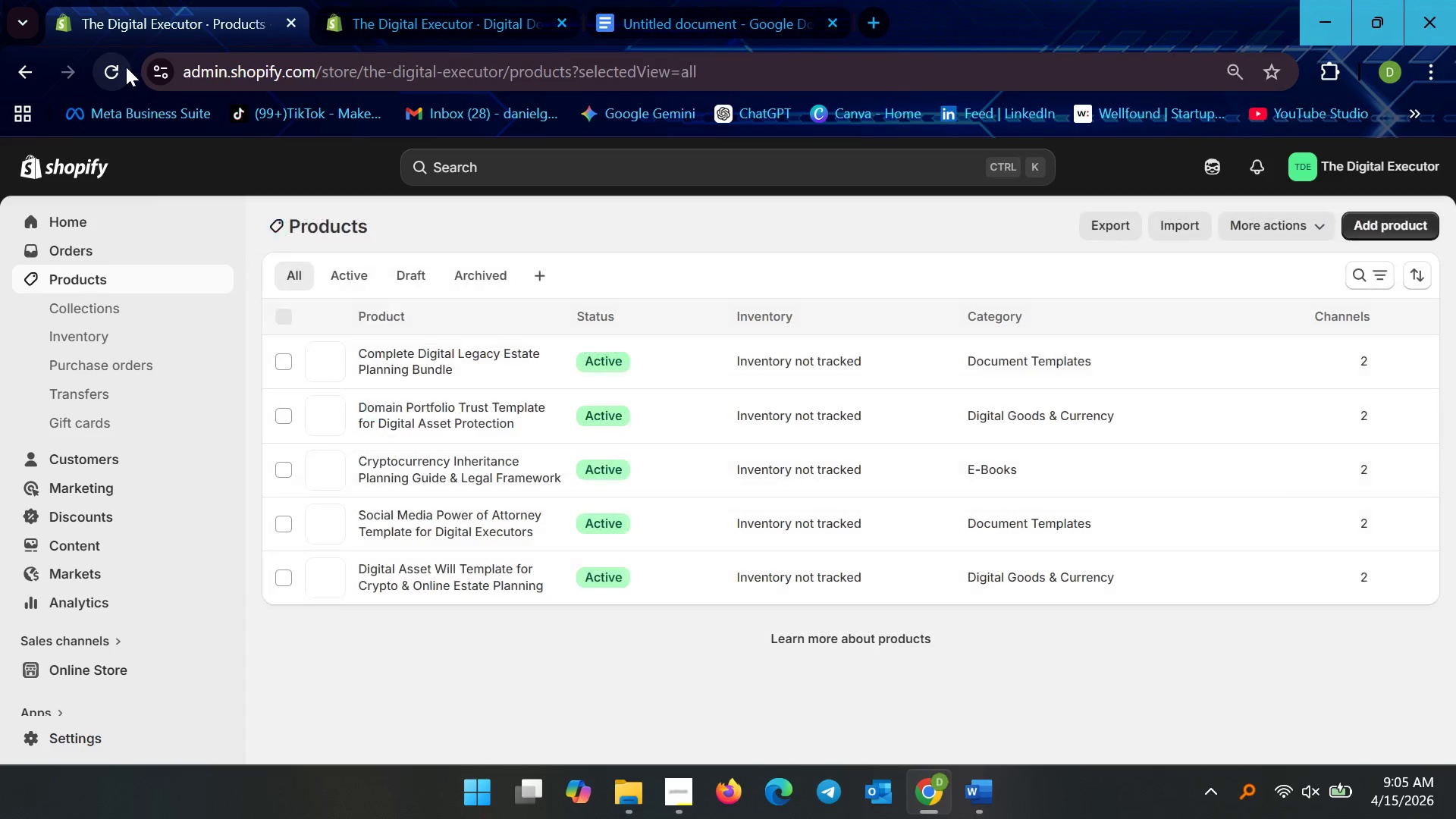 
left_click([119, 67])
 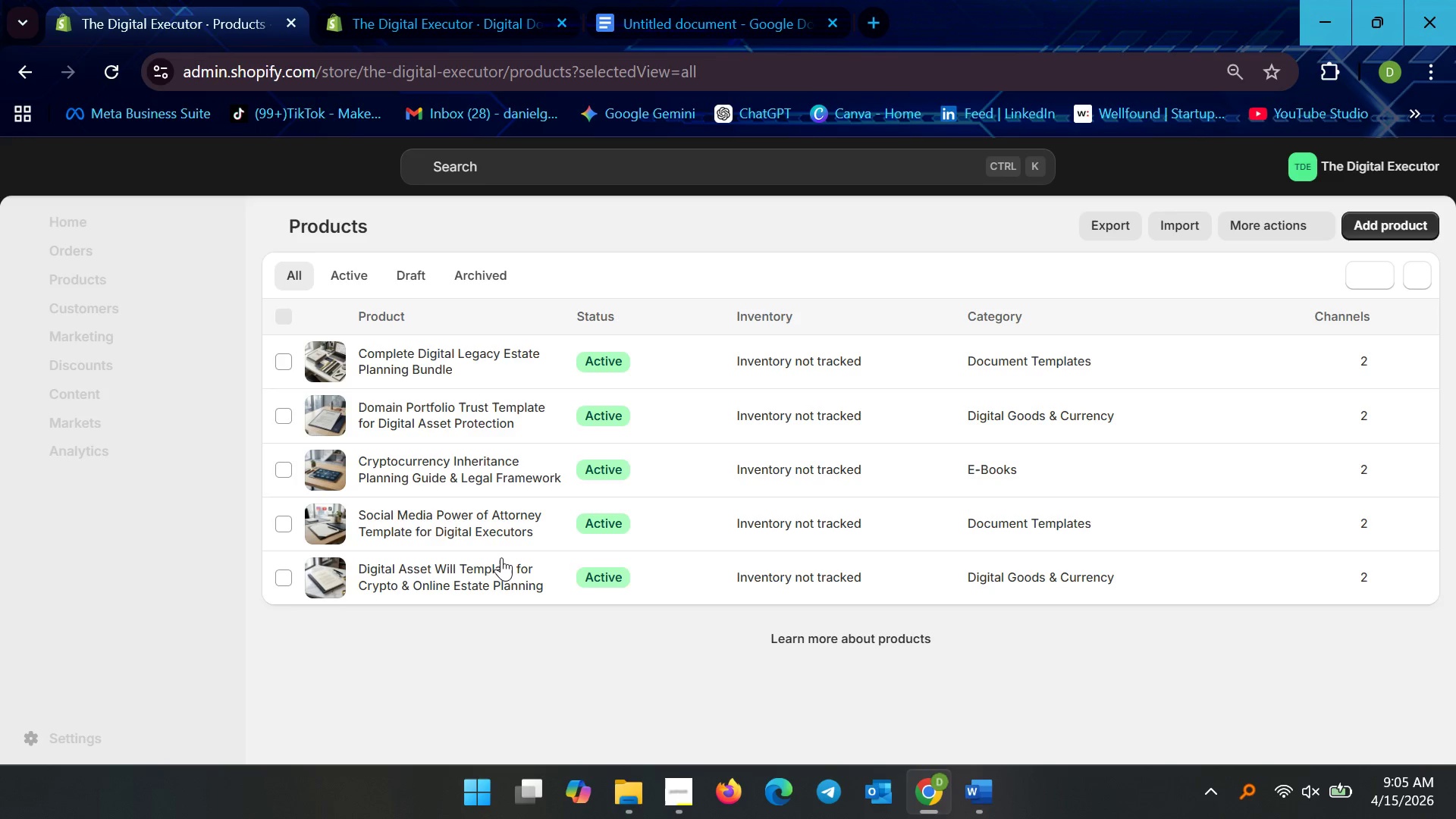 
wait(5.06)
 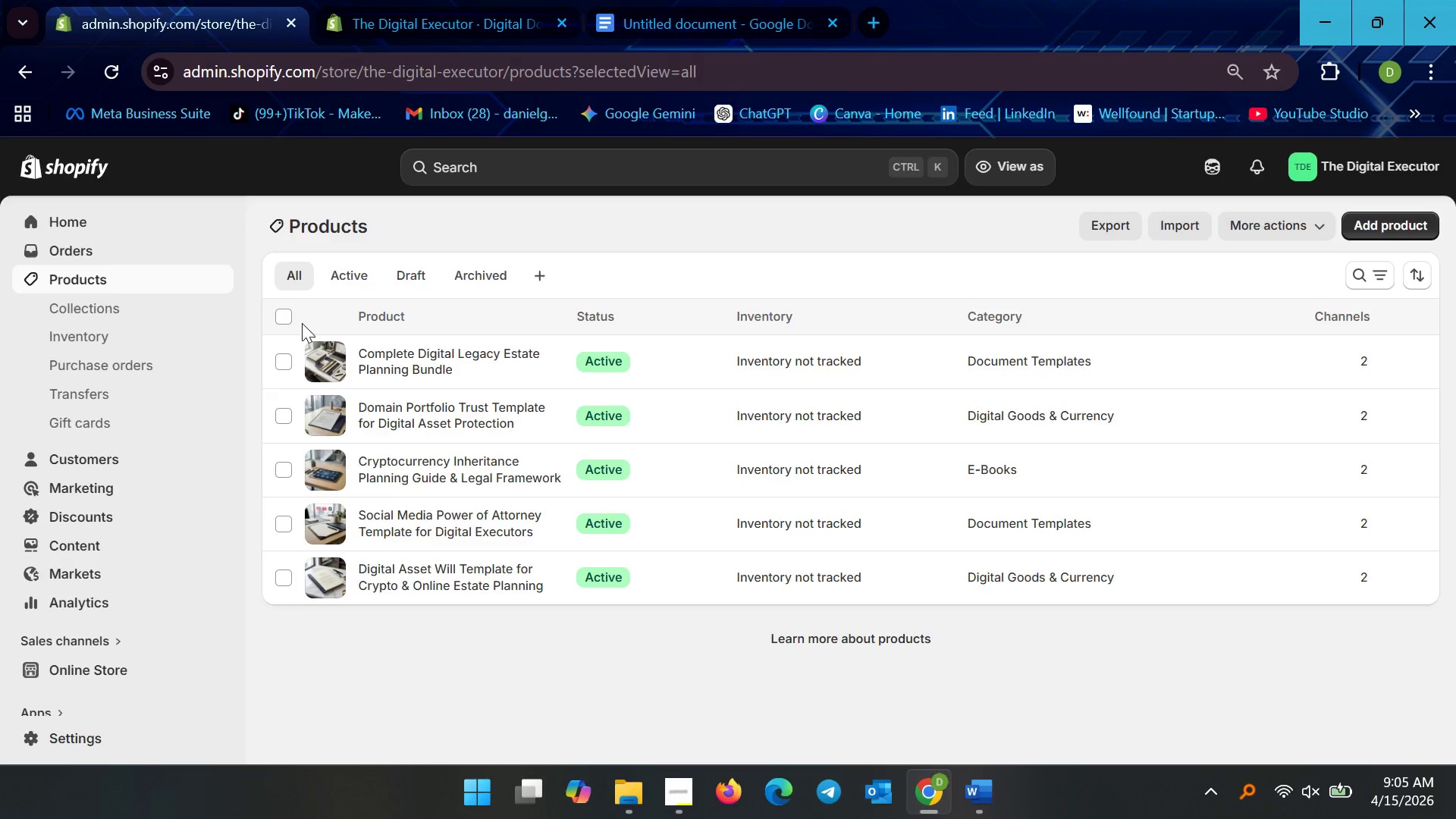 
left_click([497, 578])
 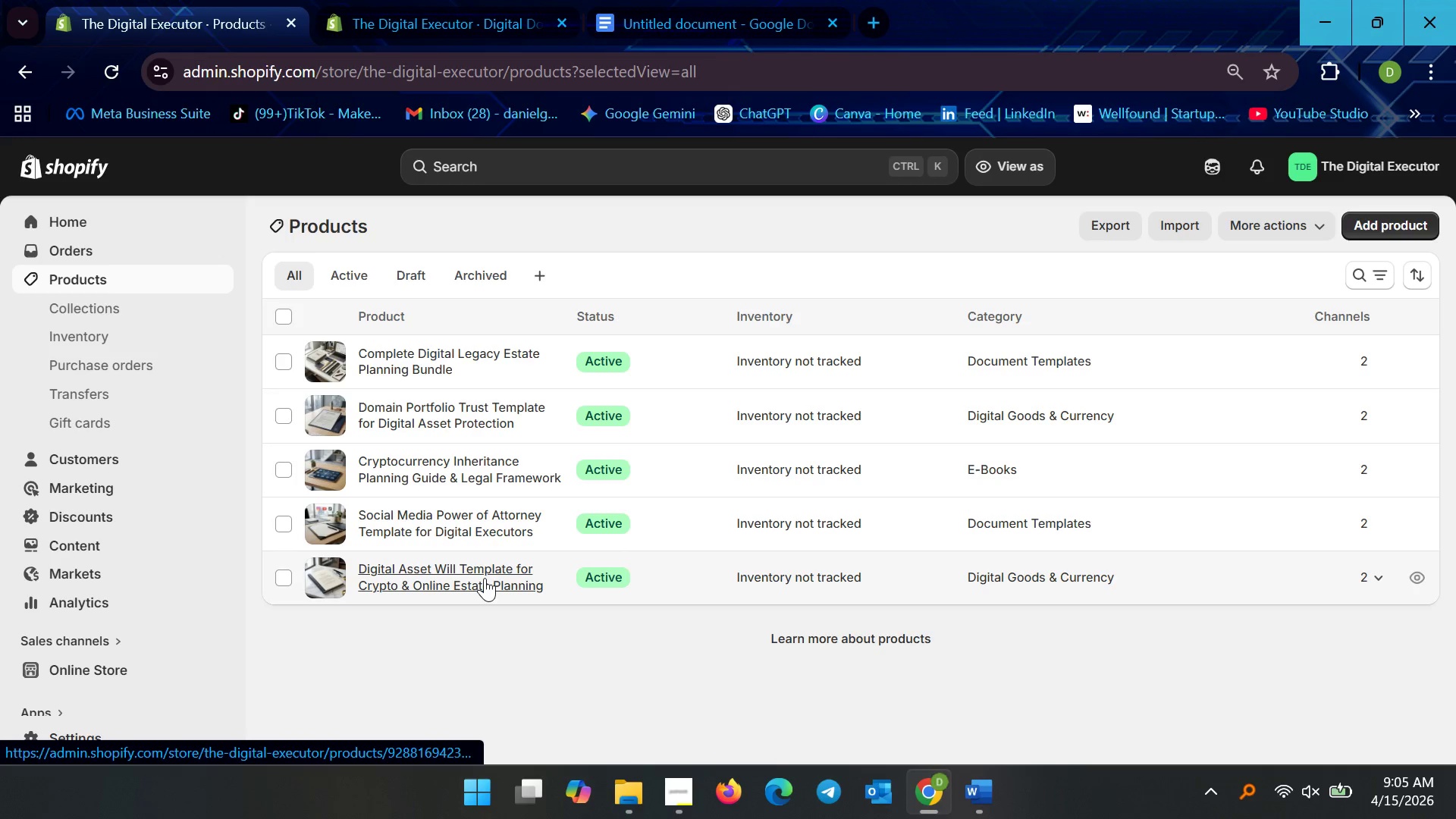 
left_click([484, 579])
 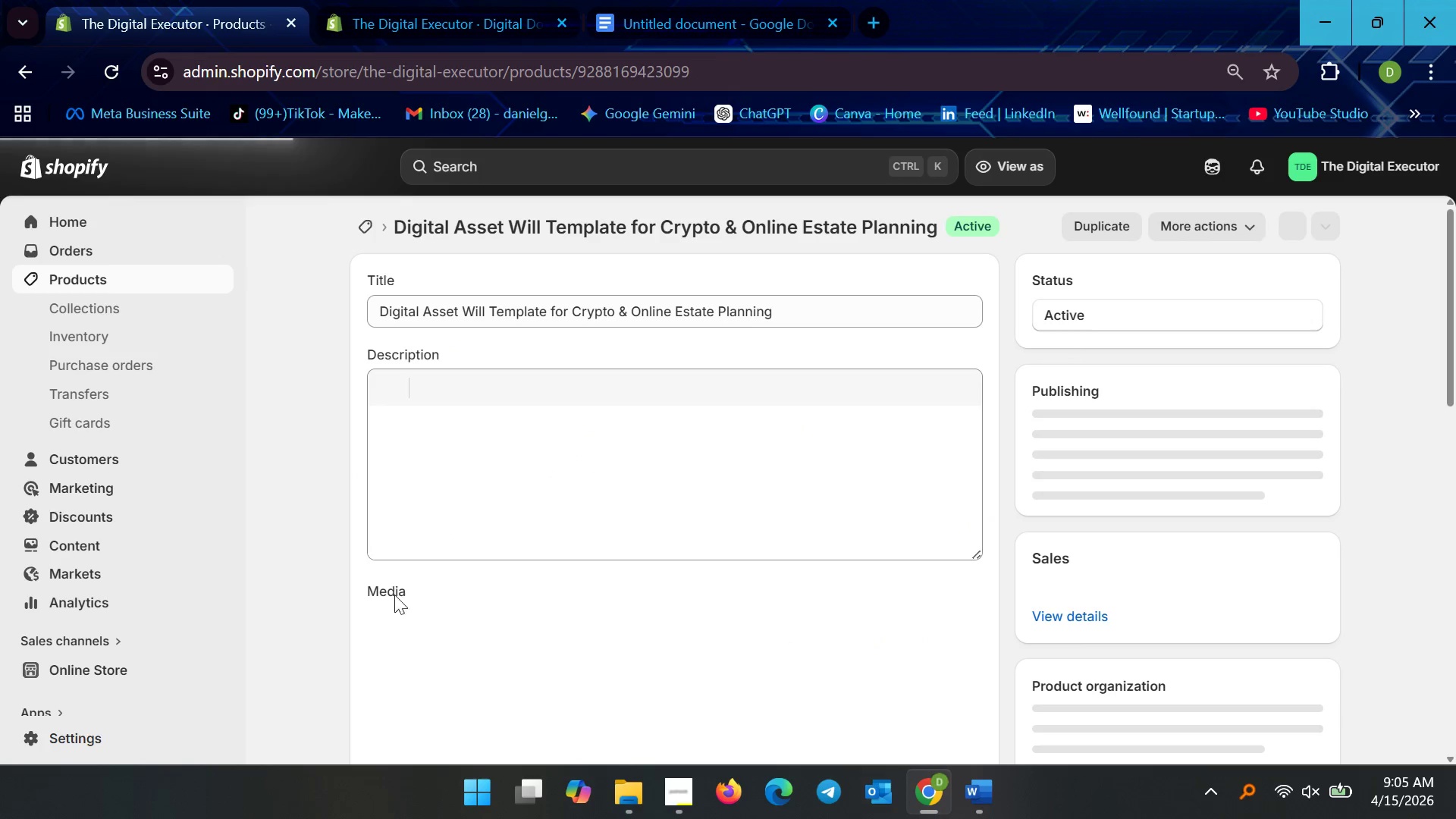 
scroll: coordinate [598, 626], scroll_direction: down, amount: 31.0
 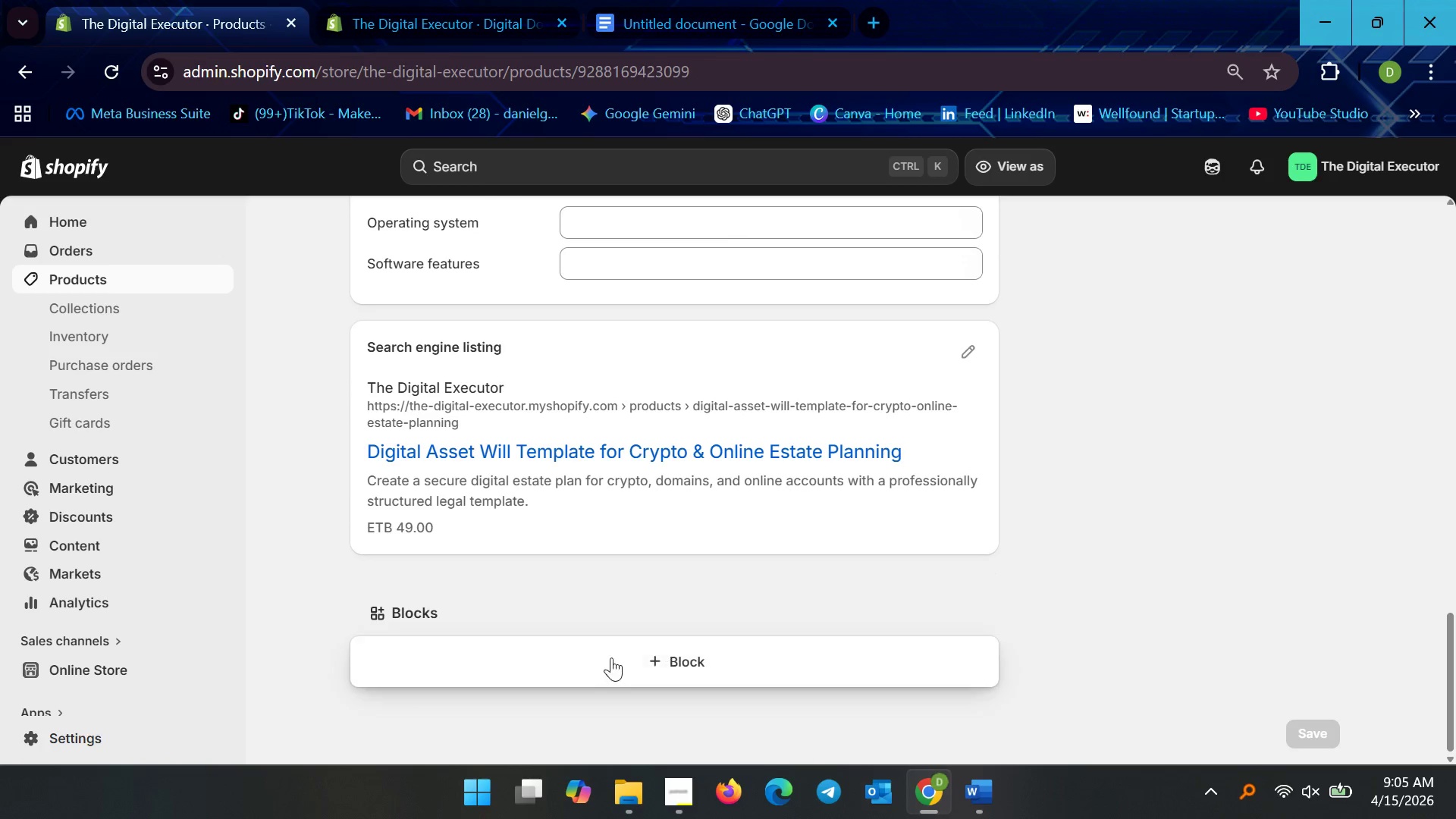 
left_click([612, 663])
 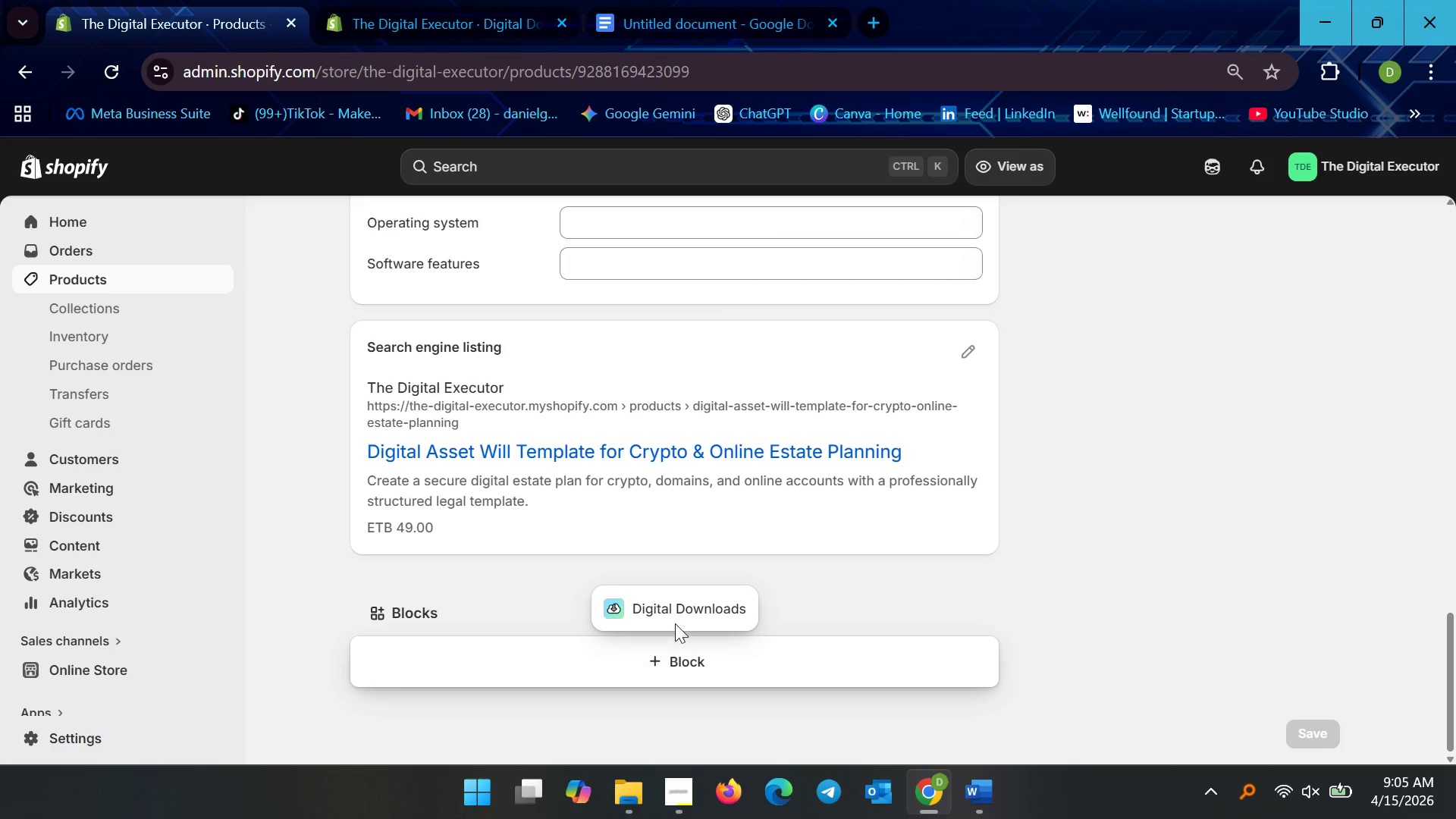 
left_click([675, 614])
 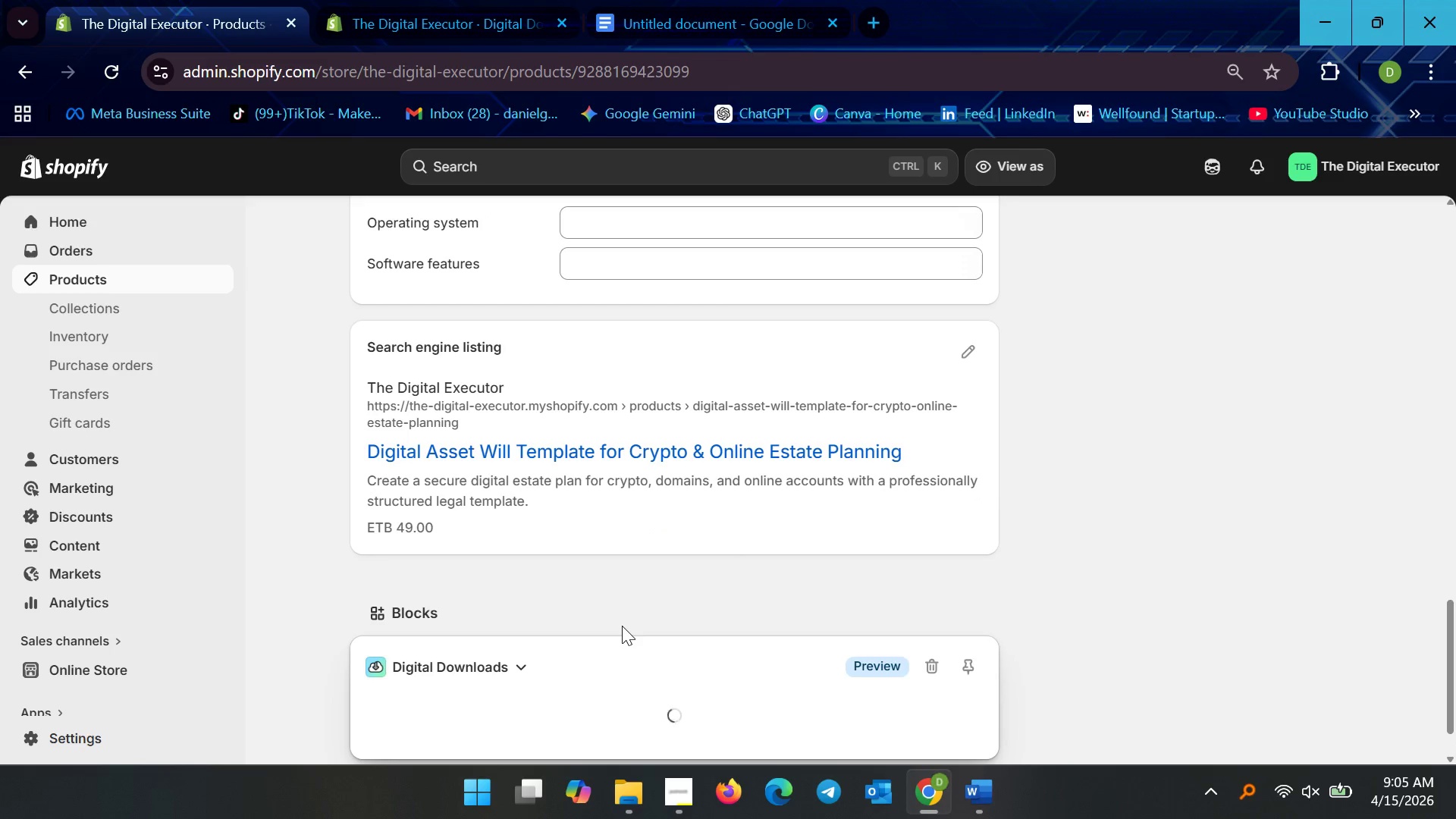 
scroll: coordinate [773, 633], scroll_direction: down, amount: 6.0
 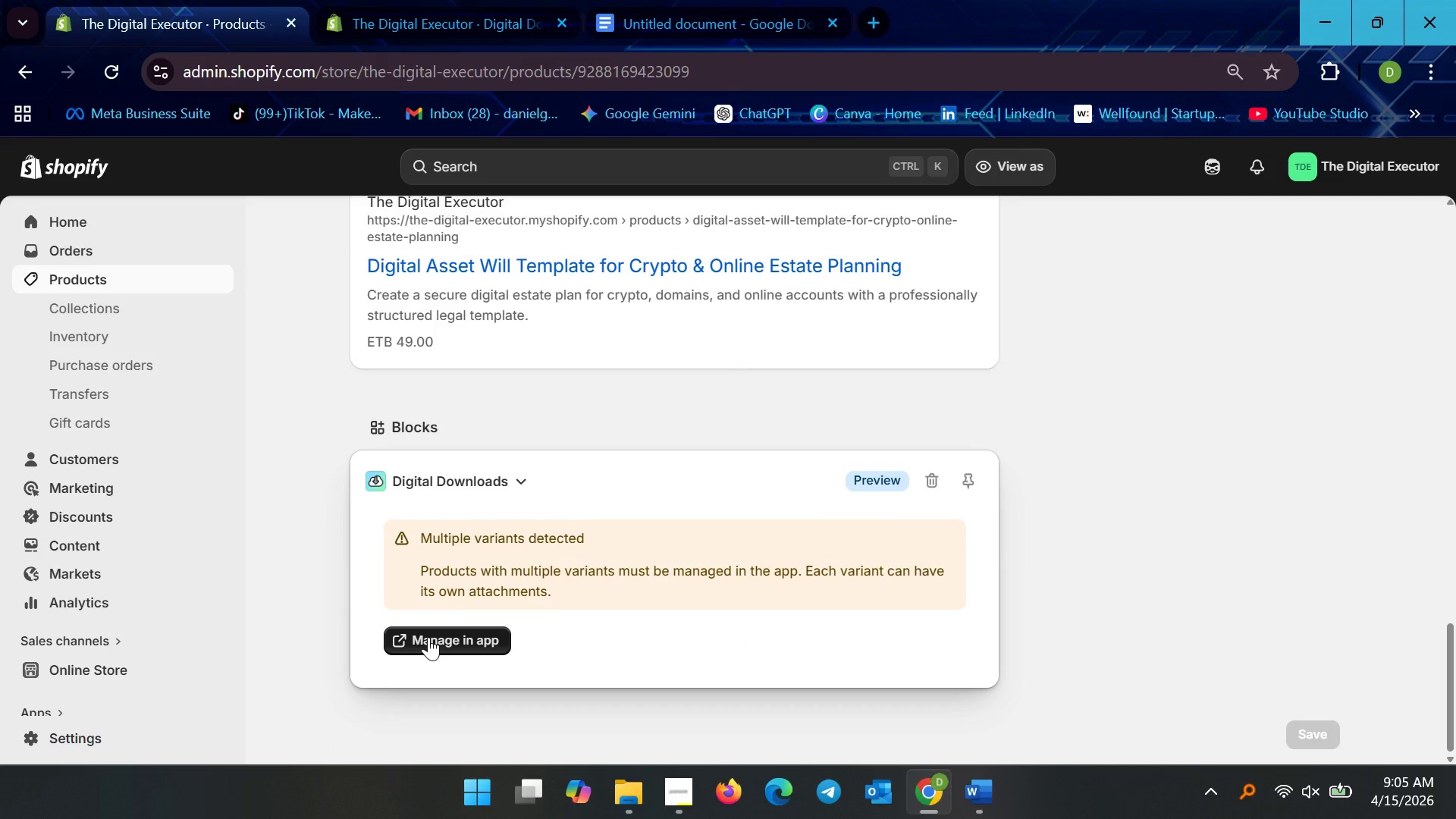 
left_click([428, 637])
 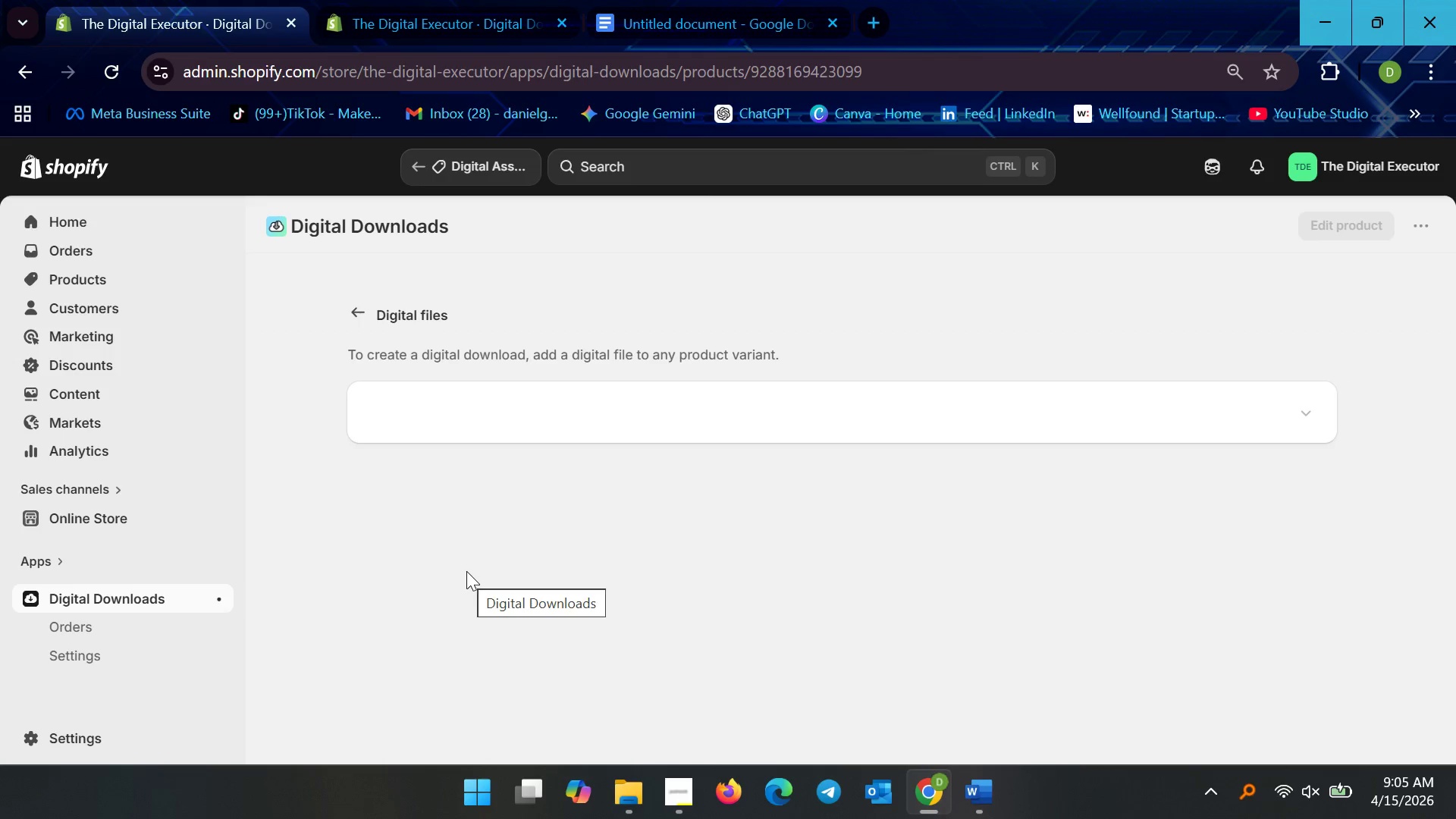 
wait(5.19)
 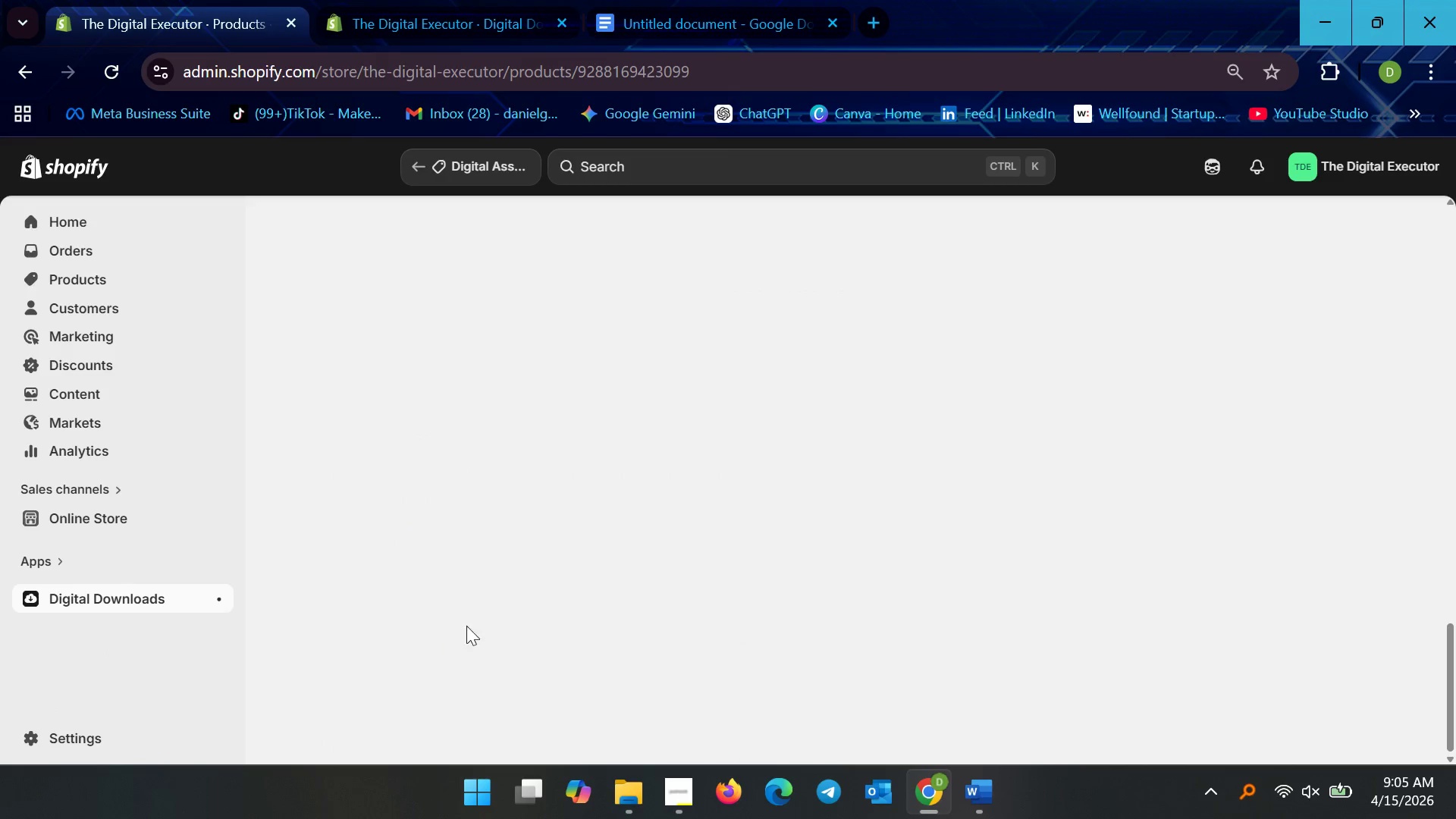 
scroll: coordinate [676, 553], scroll_direction: down, amount: 13.0
 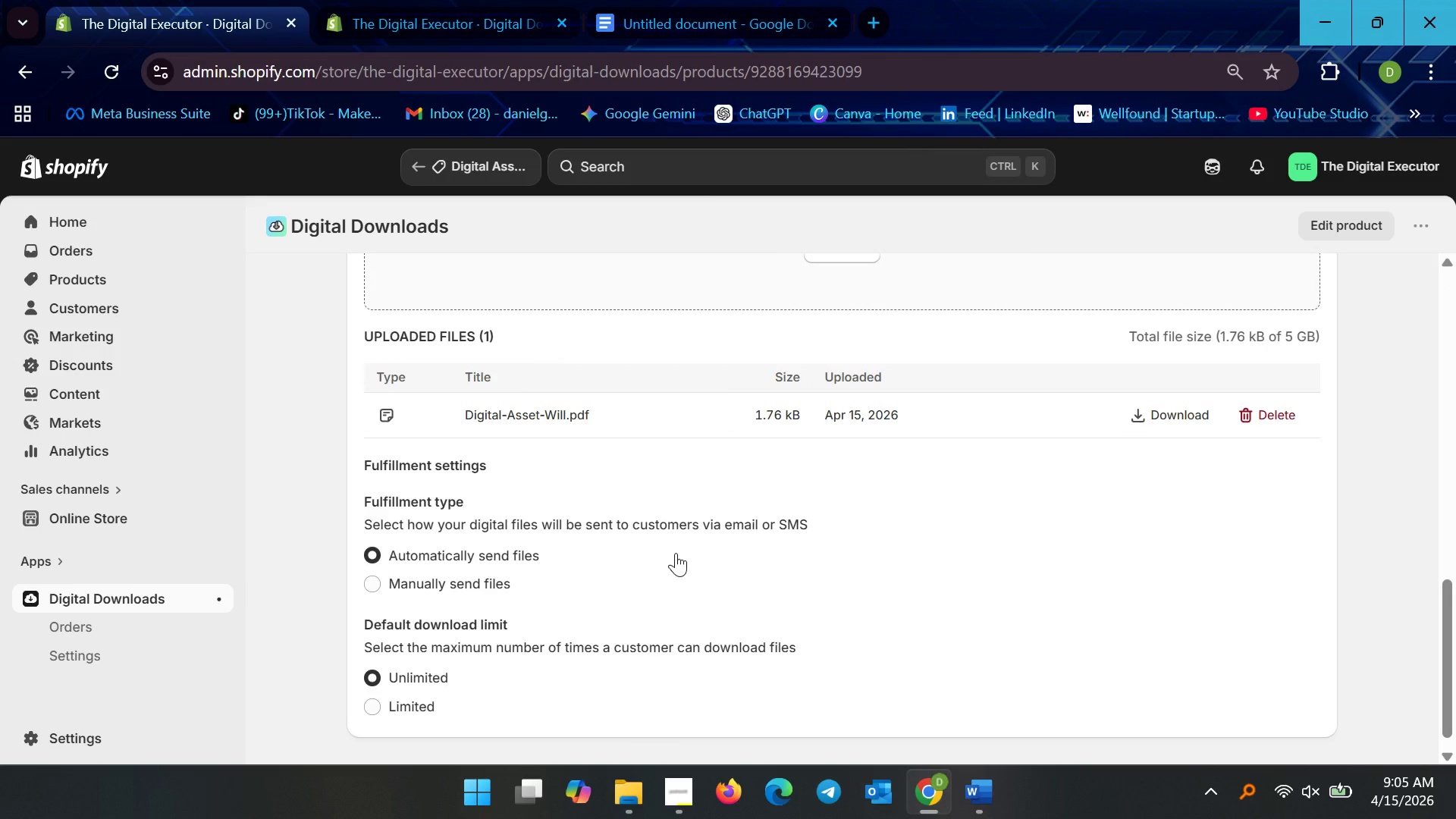 
scroll: coordinate [676, 553], scroll_direction: up, amount: 4.0
 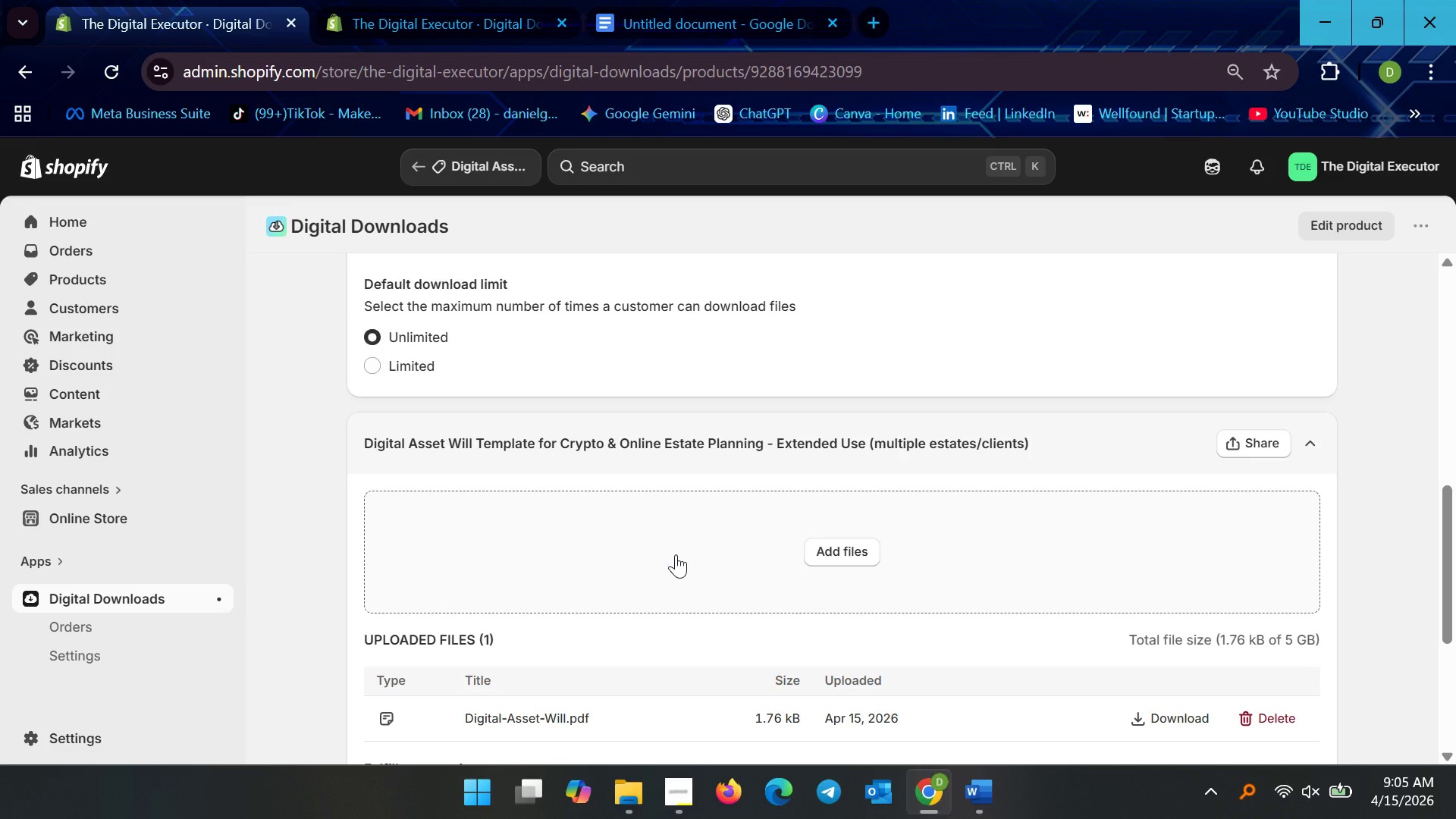 
scroll: coordinate [681, 602], scroll_direction: down, amount: 15.0
 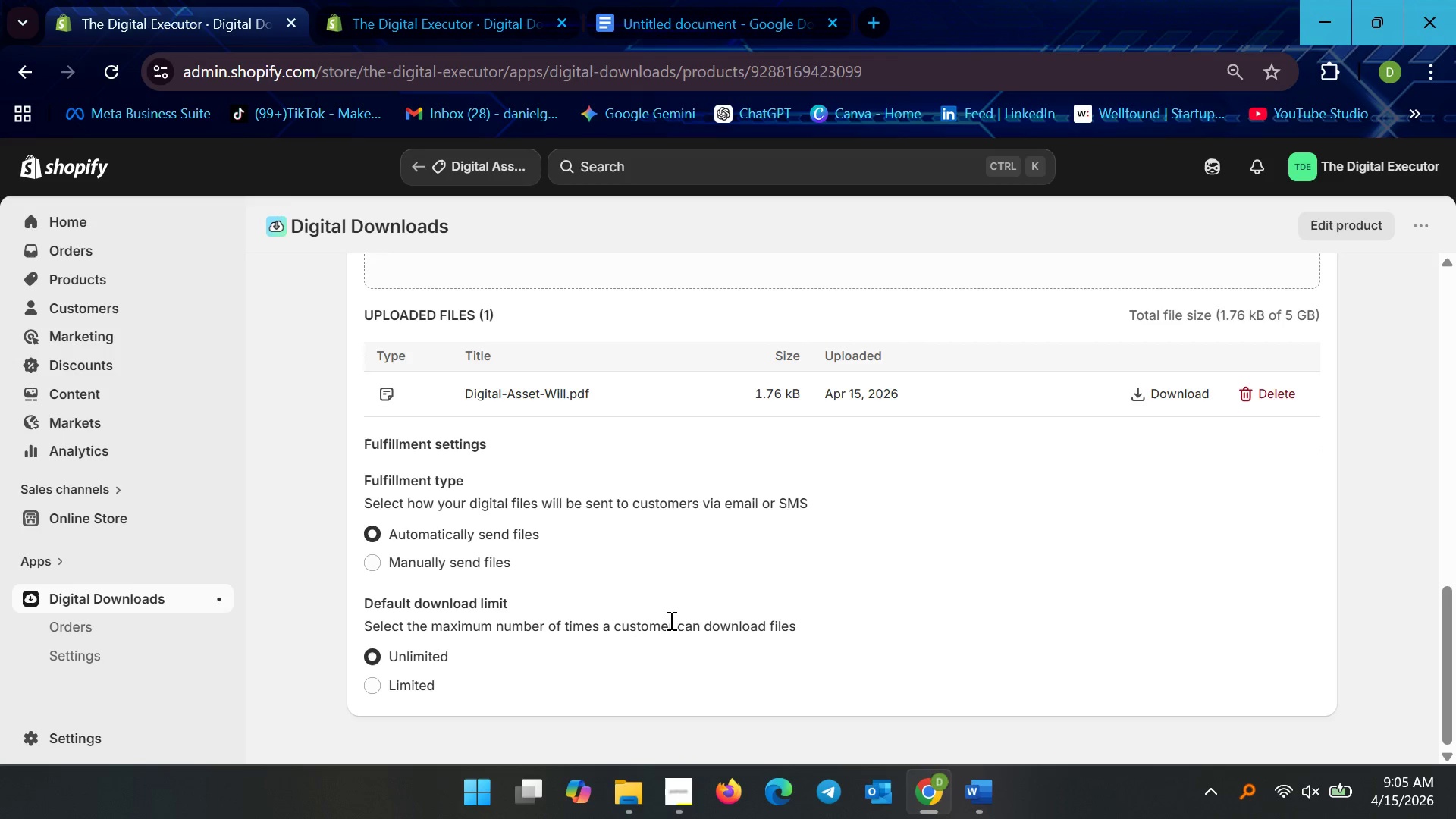 
scroll: coordinate [670, 615], scroll_direction: up, amount: 14.0
 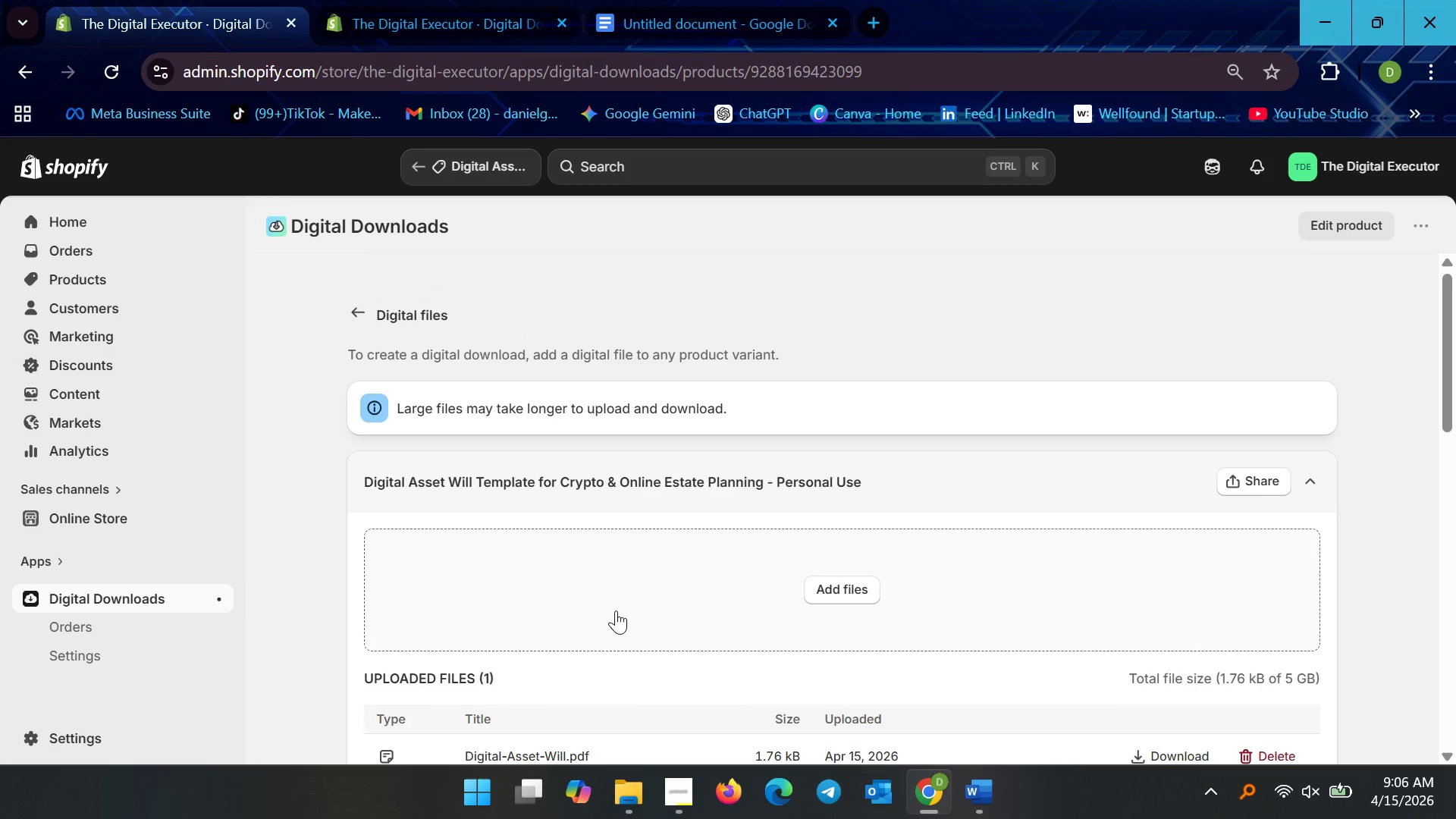 
scroll: coordinate [686, 651], scroll_direction: down, amount: 4.0
 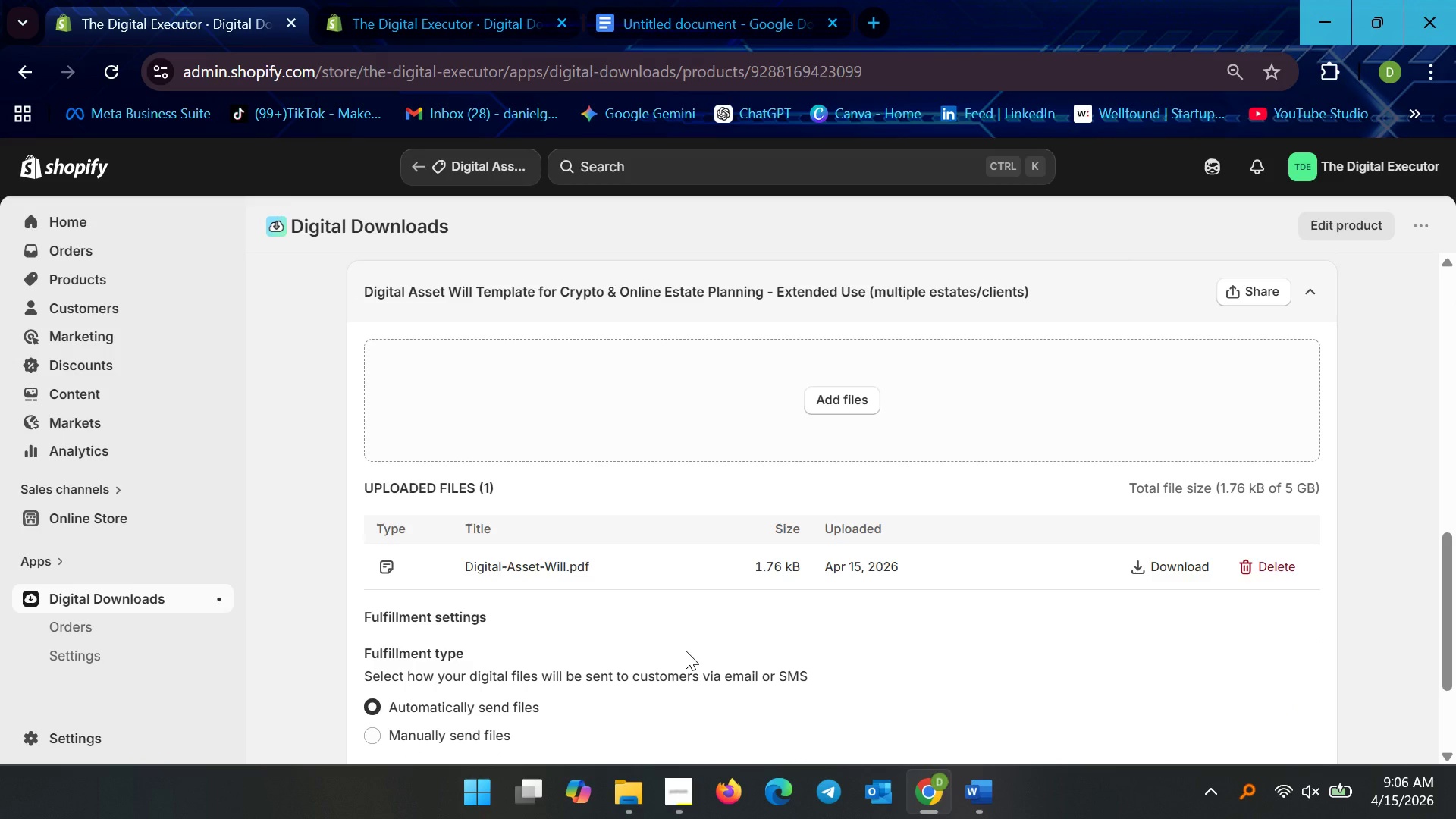 
scroll: coordinate [686, 651], scroll_direction: up, amount: 10.0
 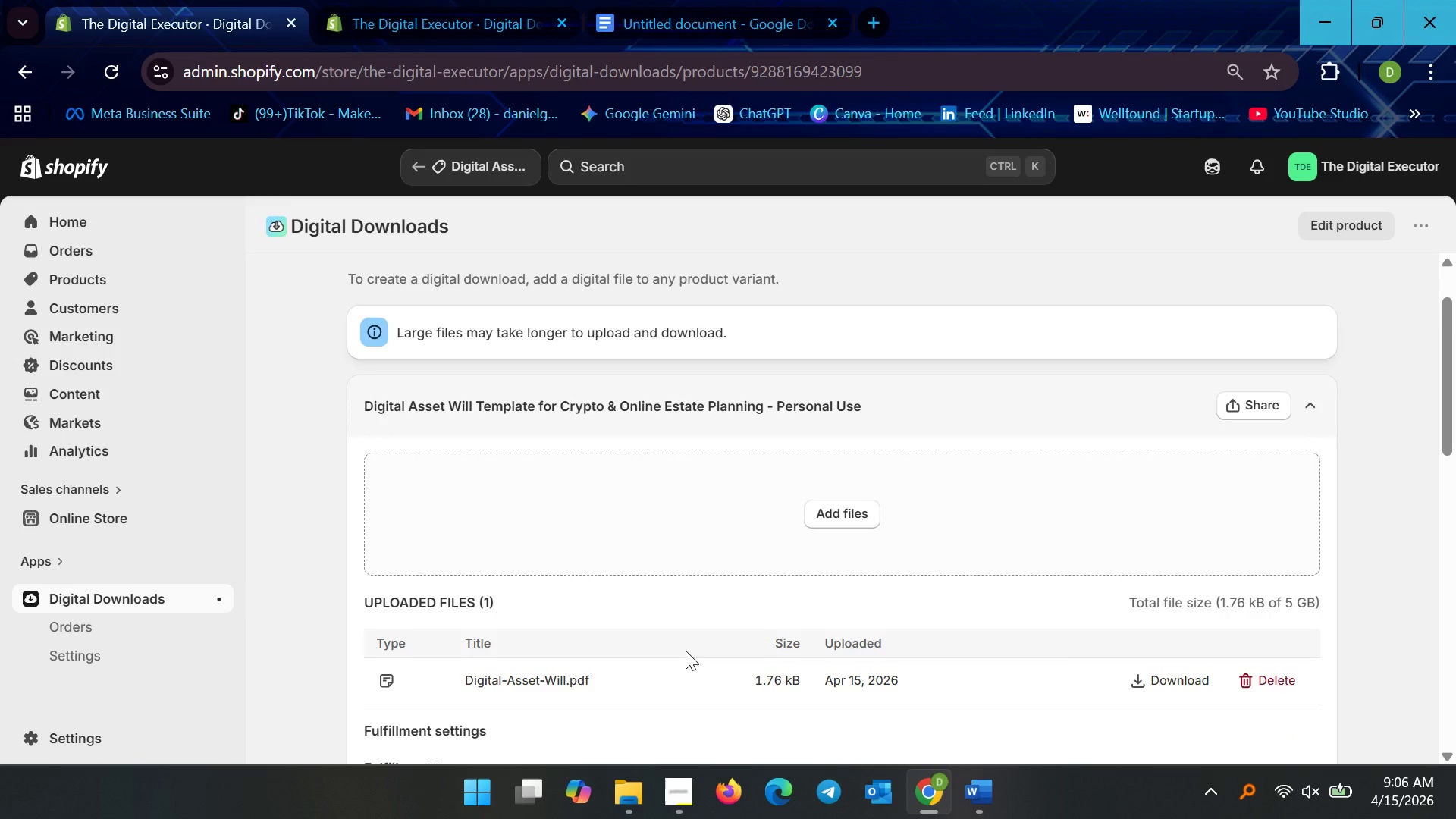 
scroll: coordinate [686, 651], scroll_direction: down, amount: 18.0
 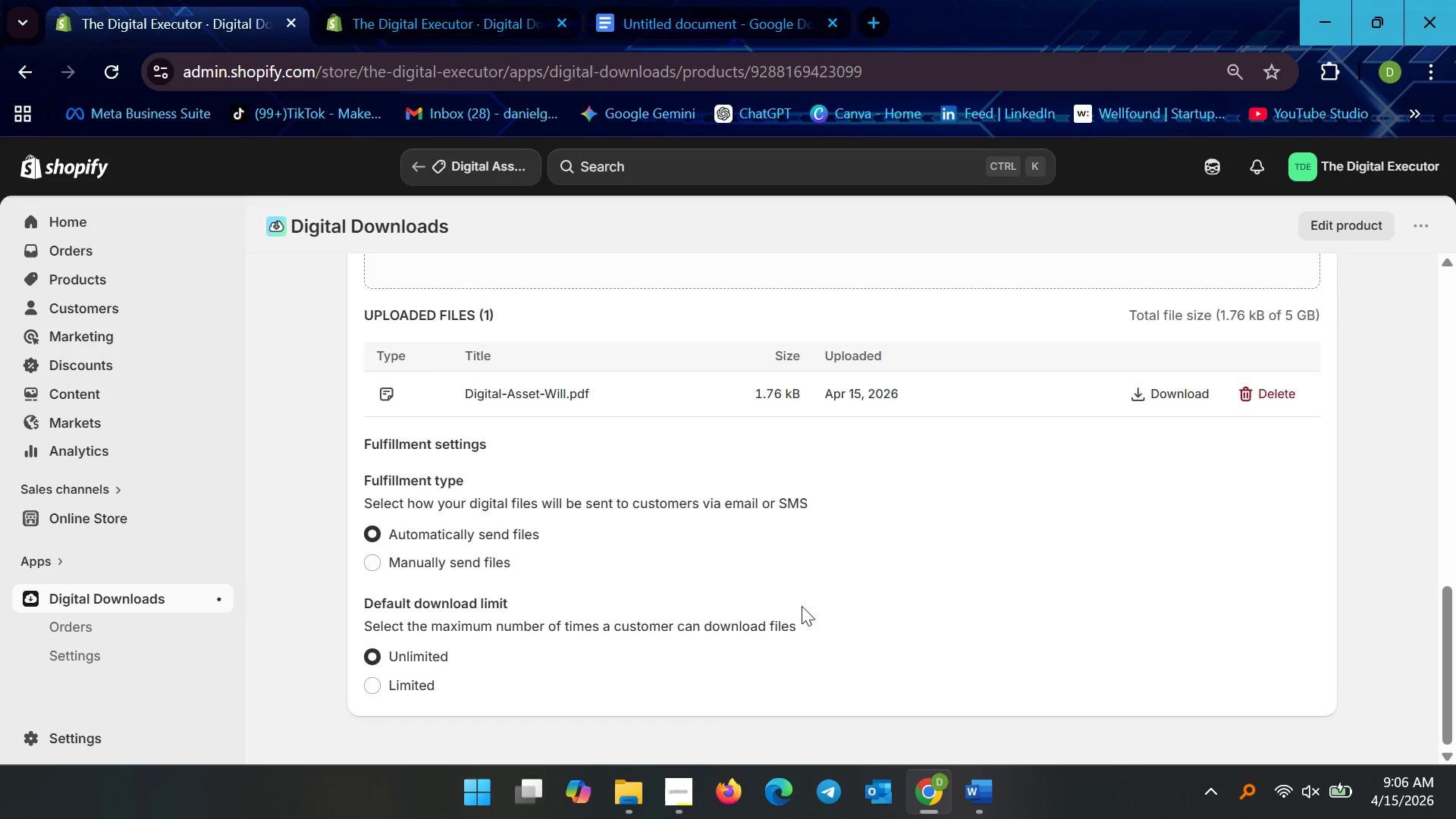 
scroll: coordinate [797, 639], scroll_direction: up, amount: 20.0
 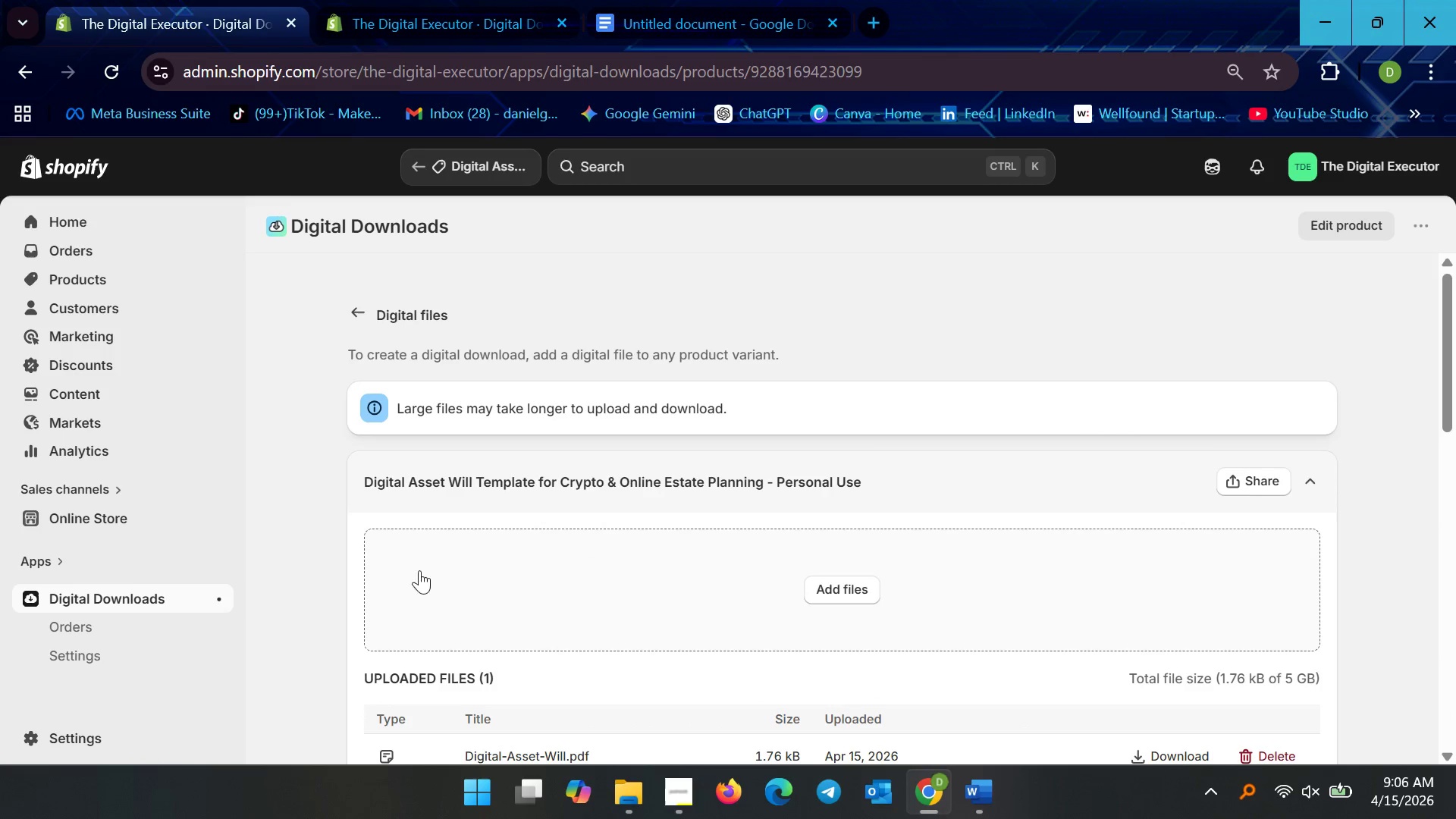 
left_click([108, 592])
 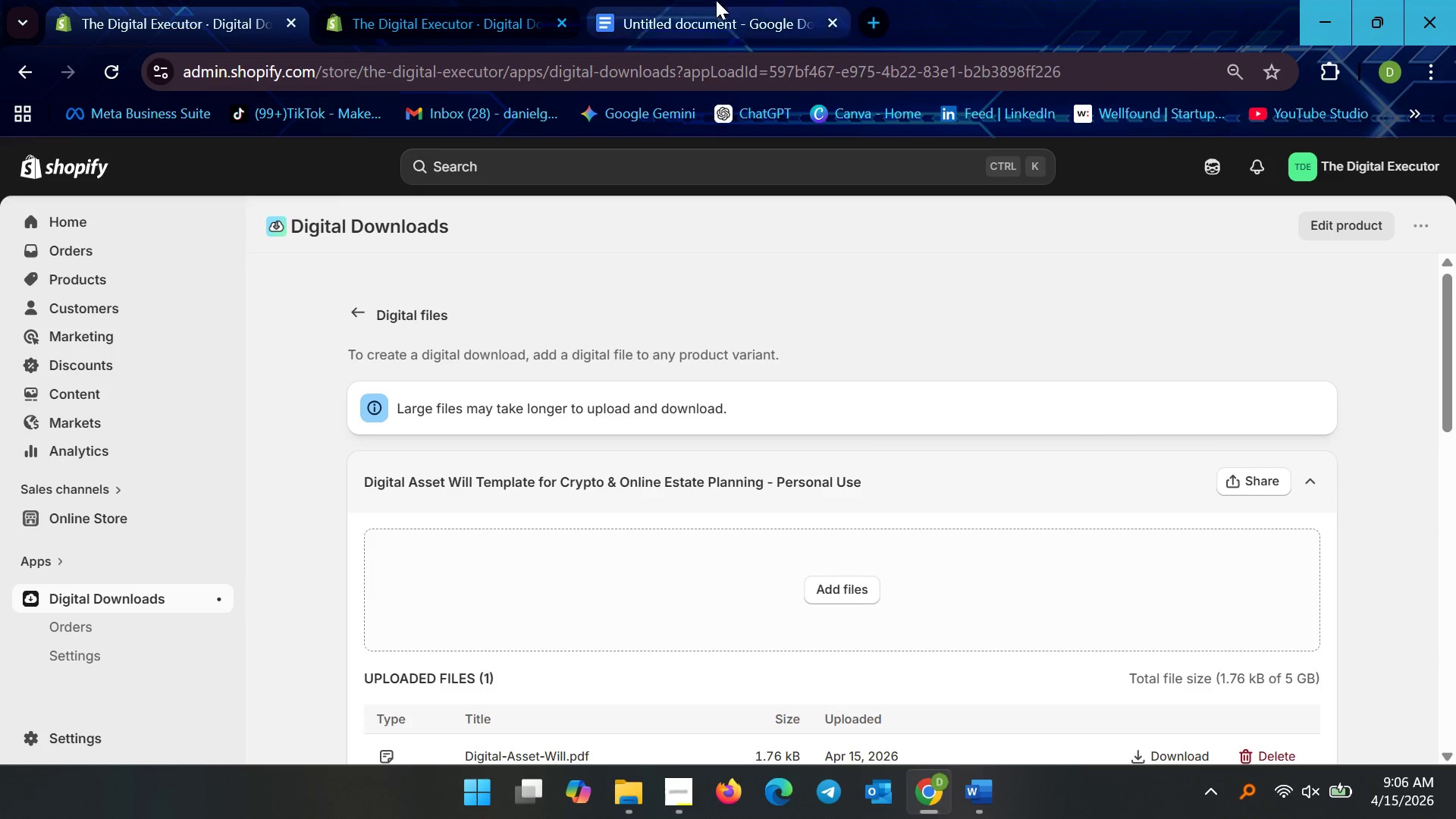 
left_click([449, 0])
 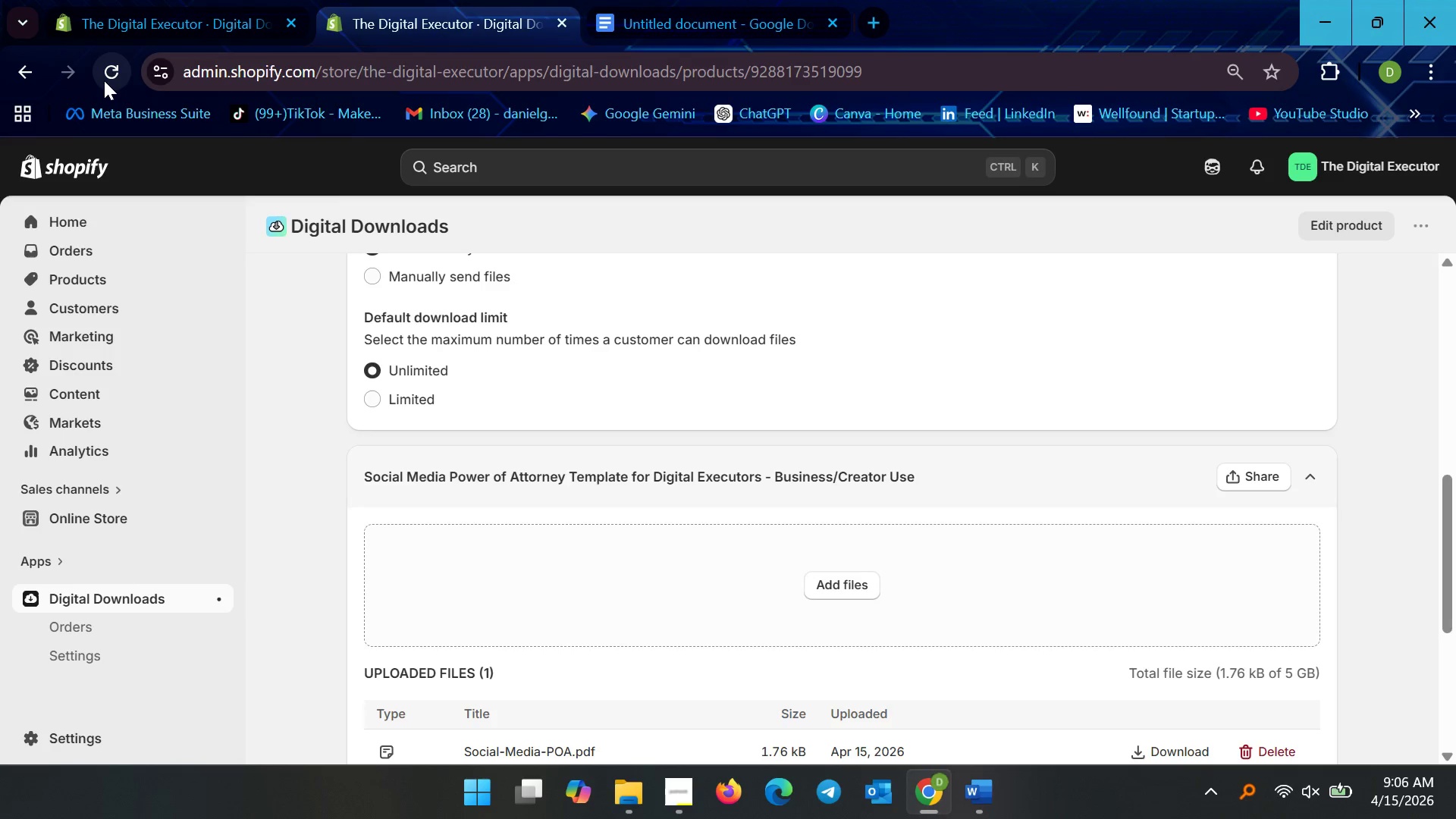 
left_click([104, 80])
 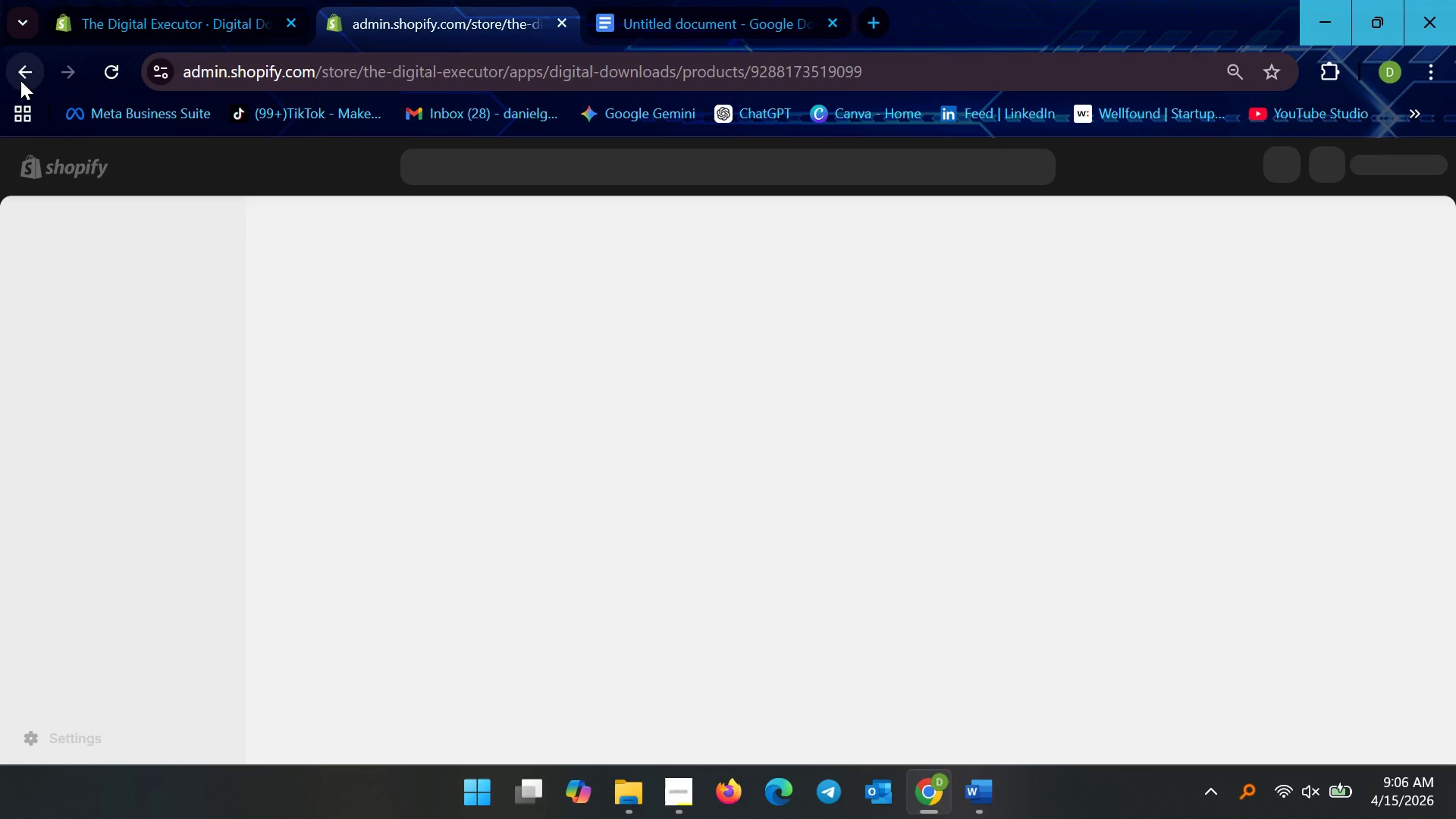 
left_click([20, 80])
 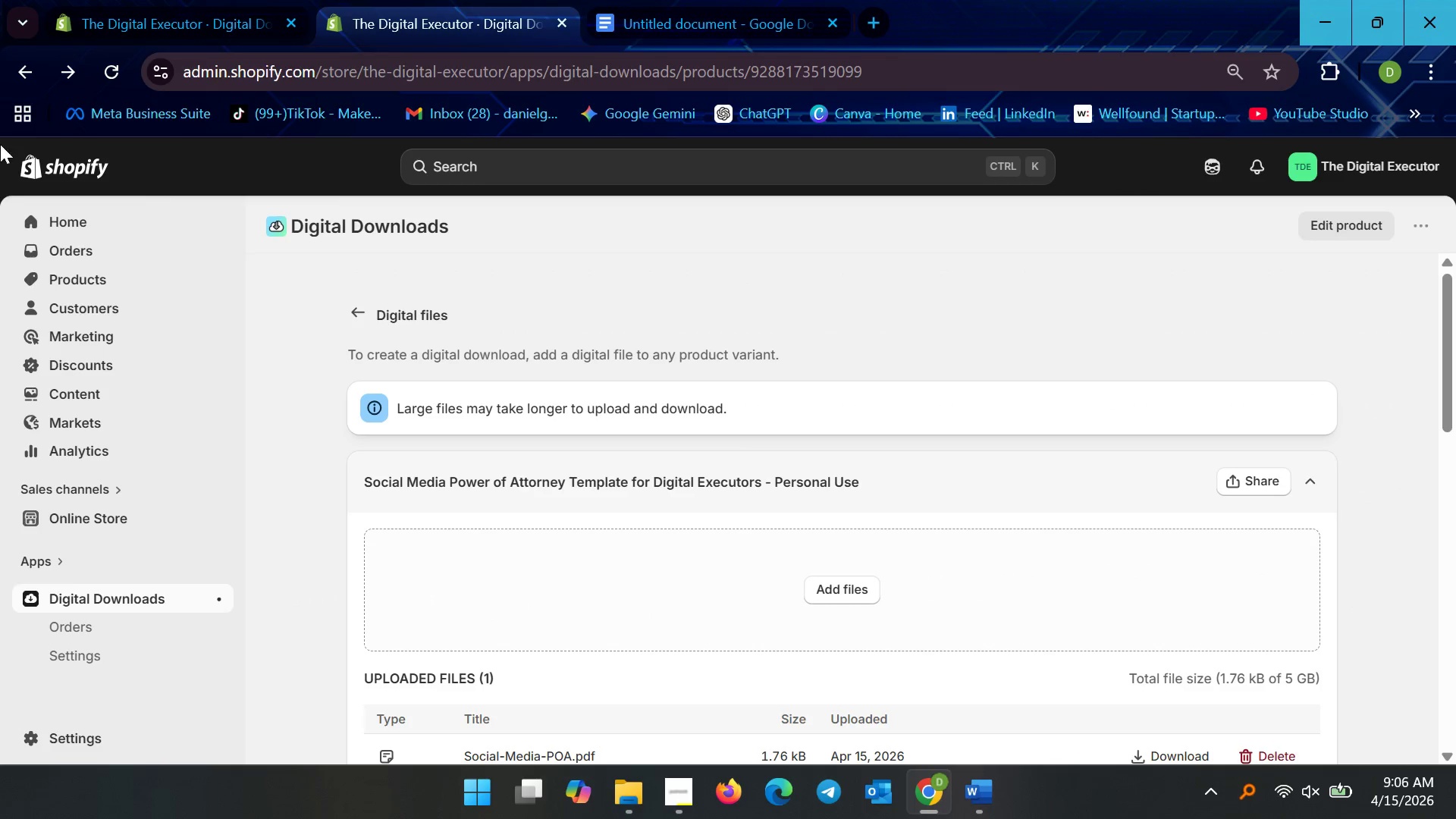 
left_click([83, 278])
 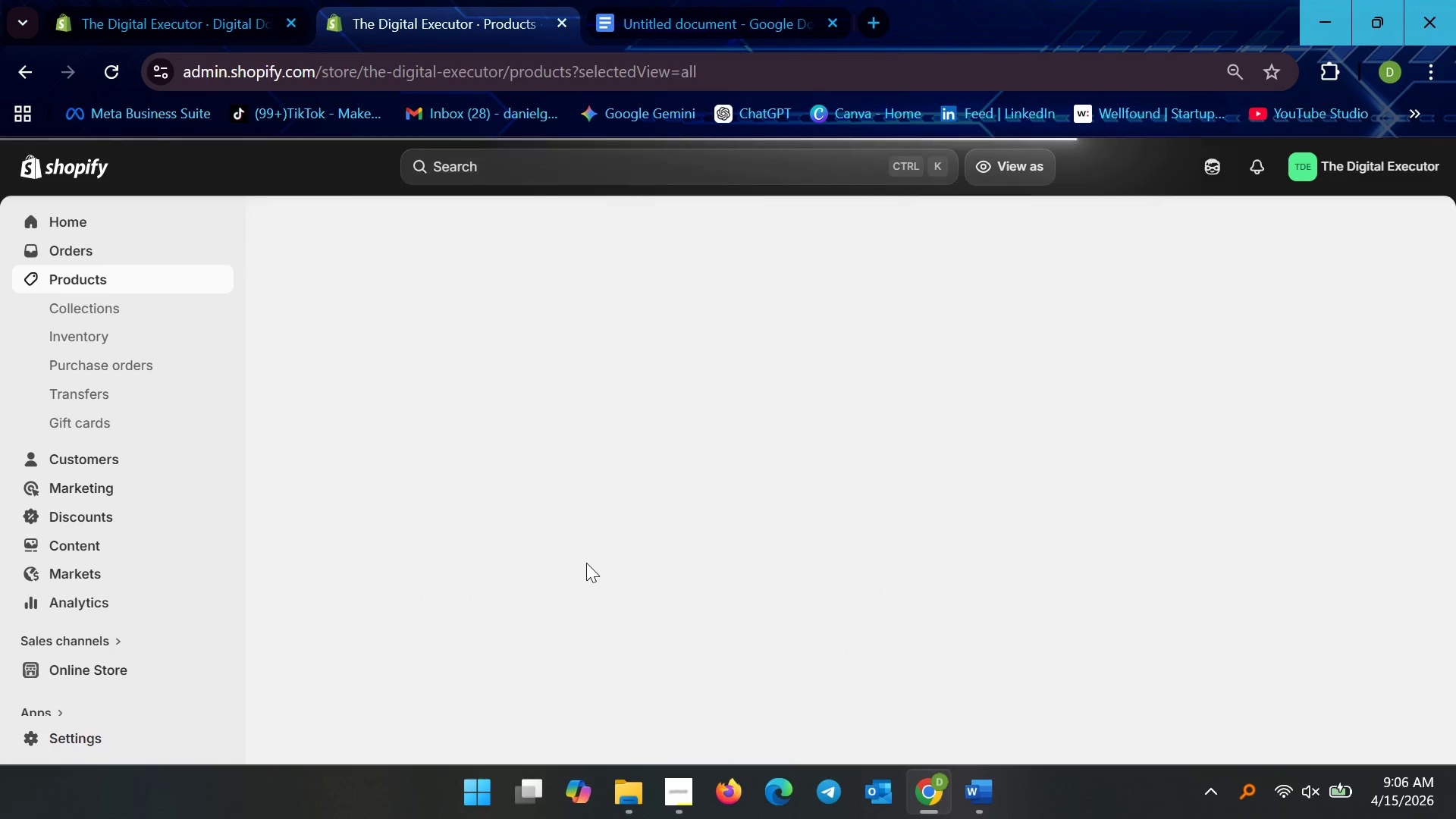 
scroll: coordinate [579, 581], scroll_direction: down, amount: 3.0
 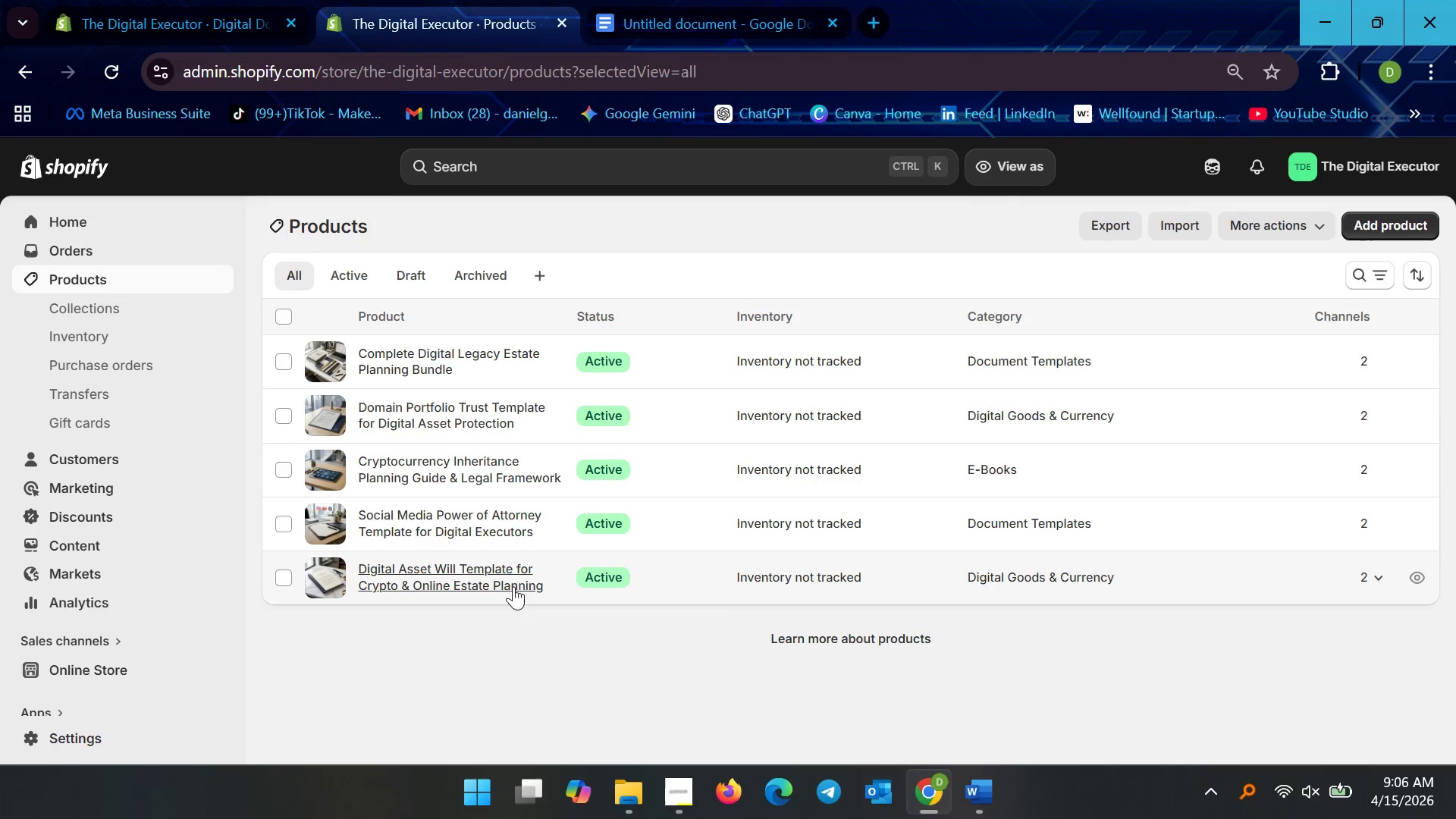 
left_click([513, 578])
 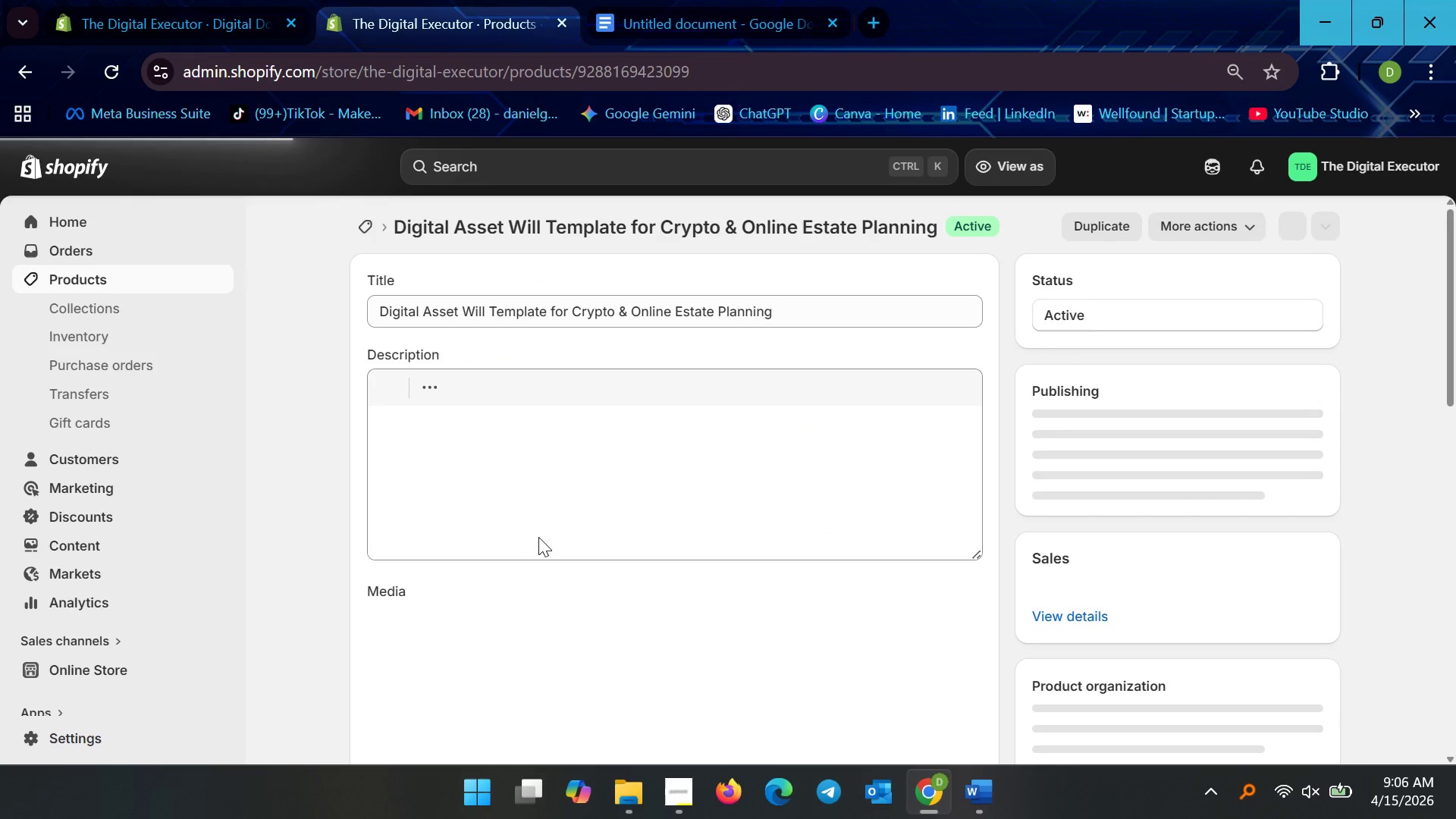 
scroll: coordinate [596, 601], scroll_direction: down, amount: 23.0
 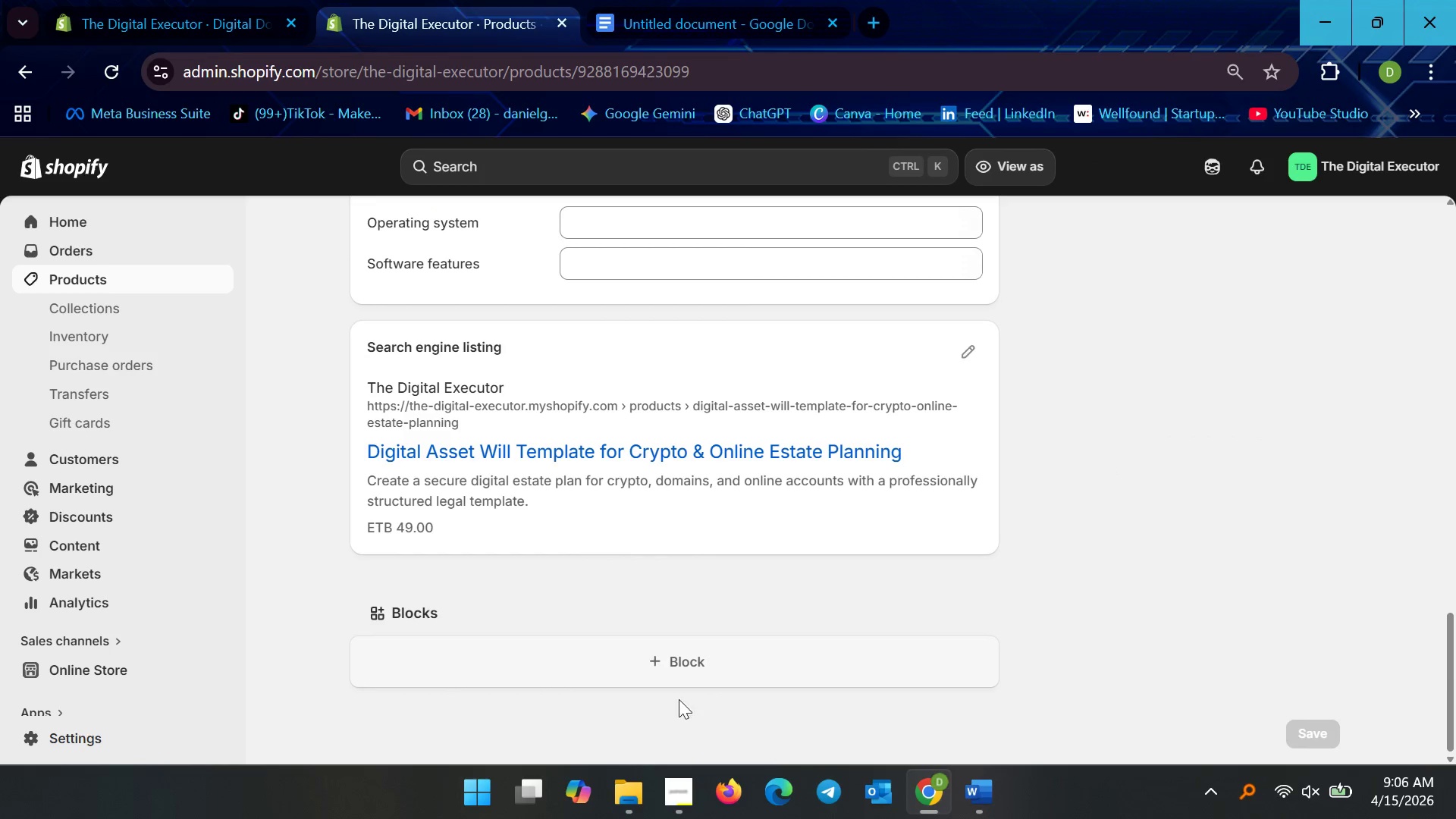 
double_click([667, 667])
 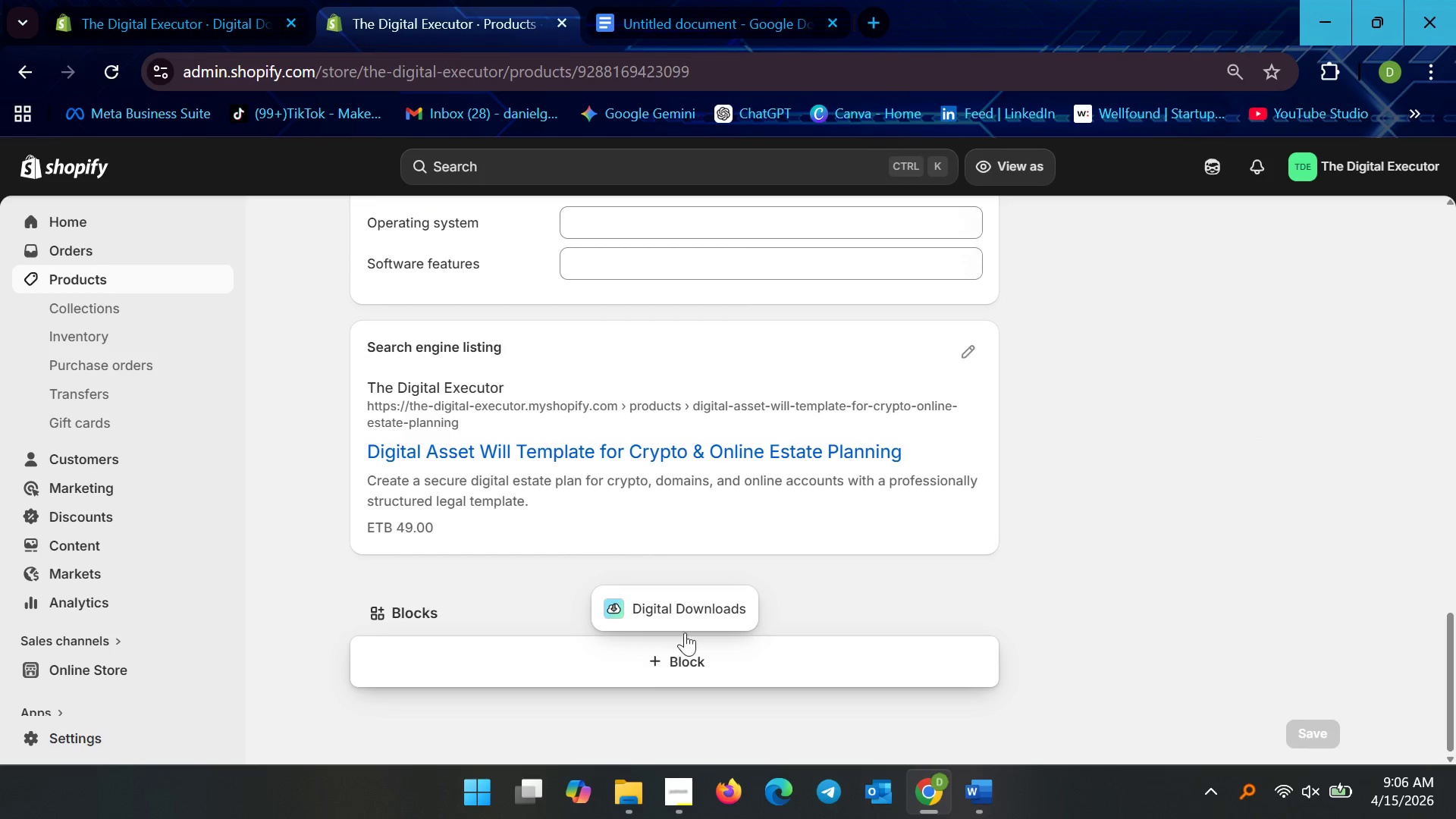 
left_click([685, 595])
 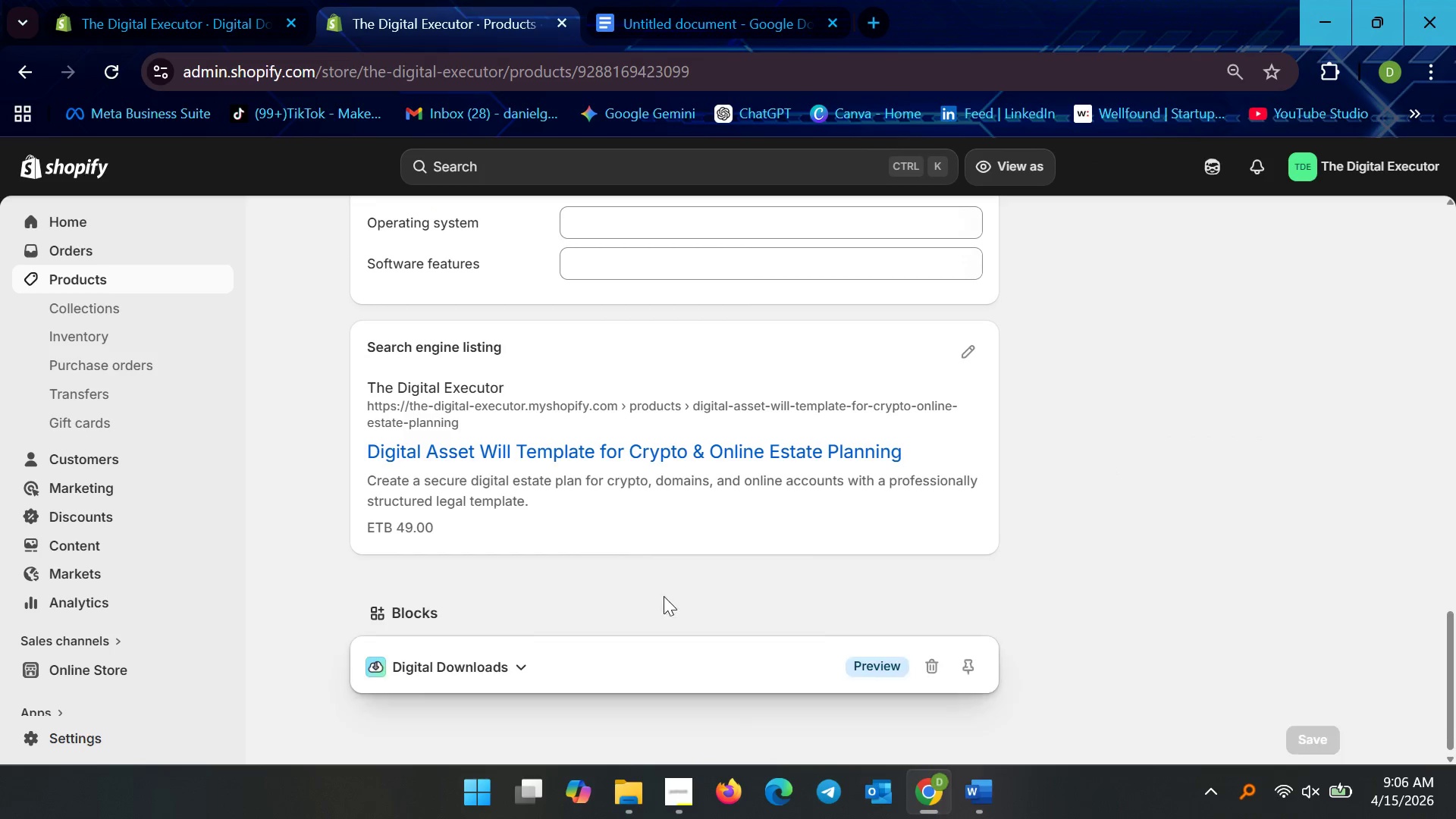 
scroll: coordinate [660, 600], scroll_direction: down, amount: 6.0
 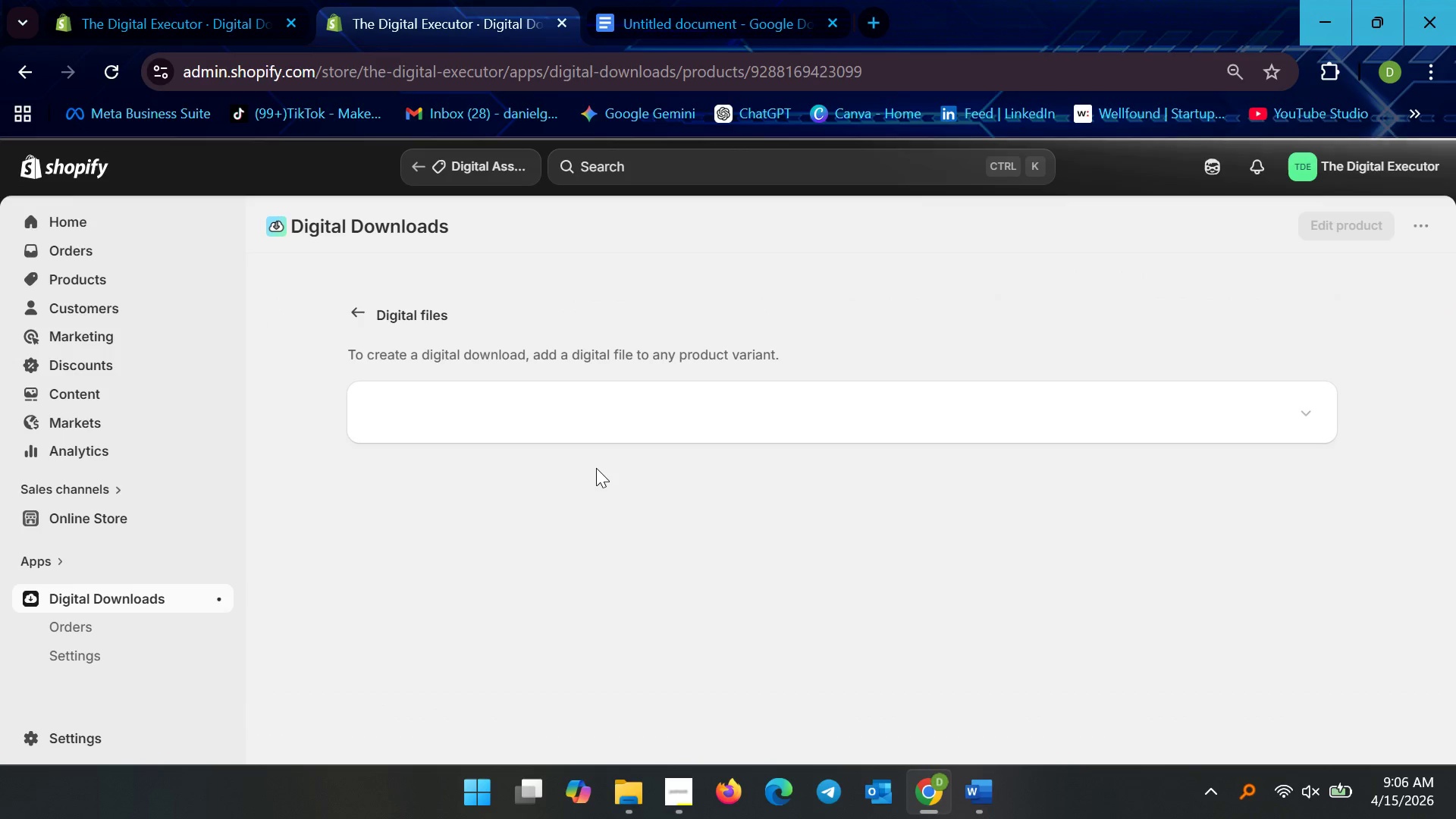 
wait(8.02)
 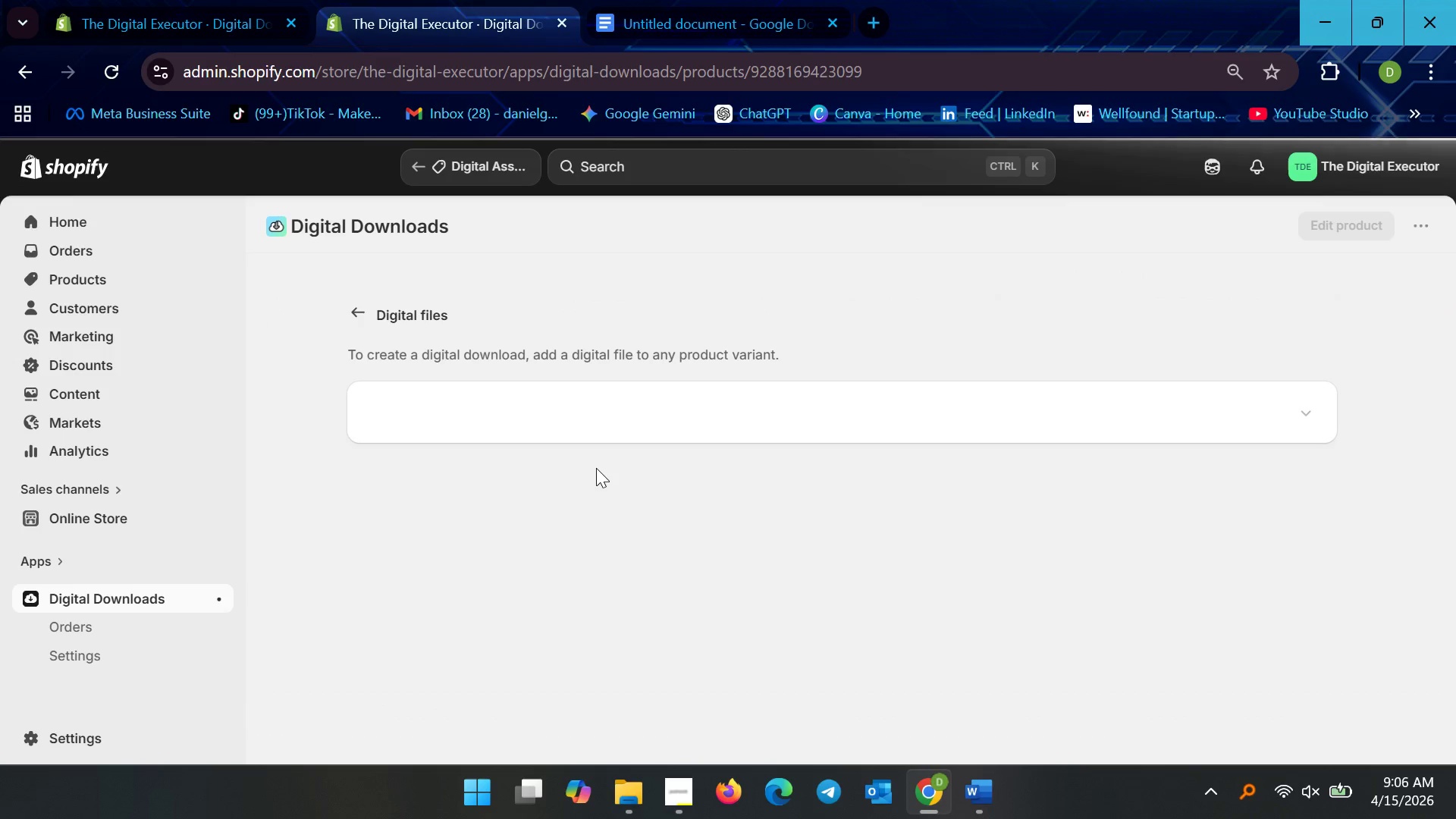 
scroll: coordinate [889, 610], scroll_direction: down, amount: 14.0
 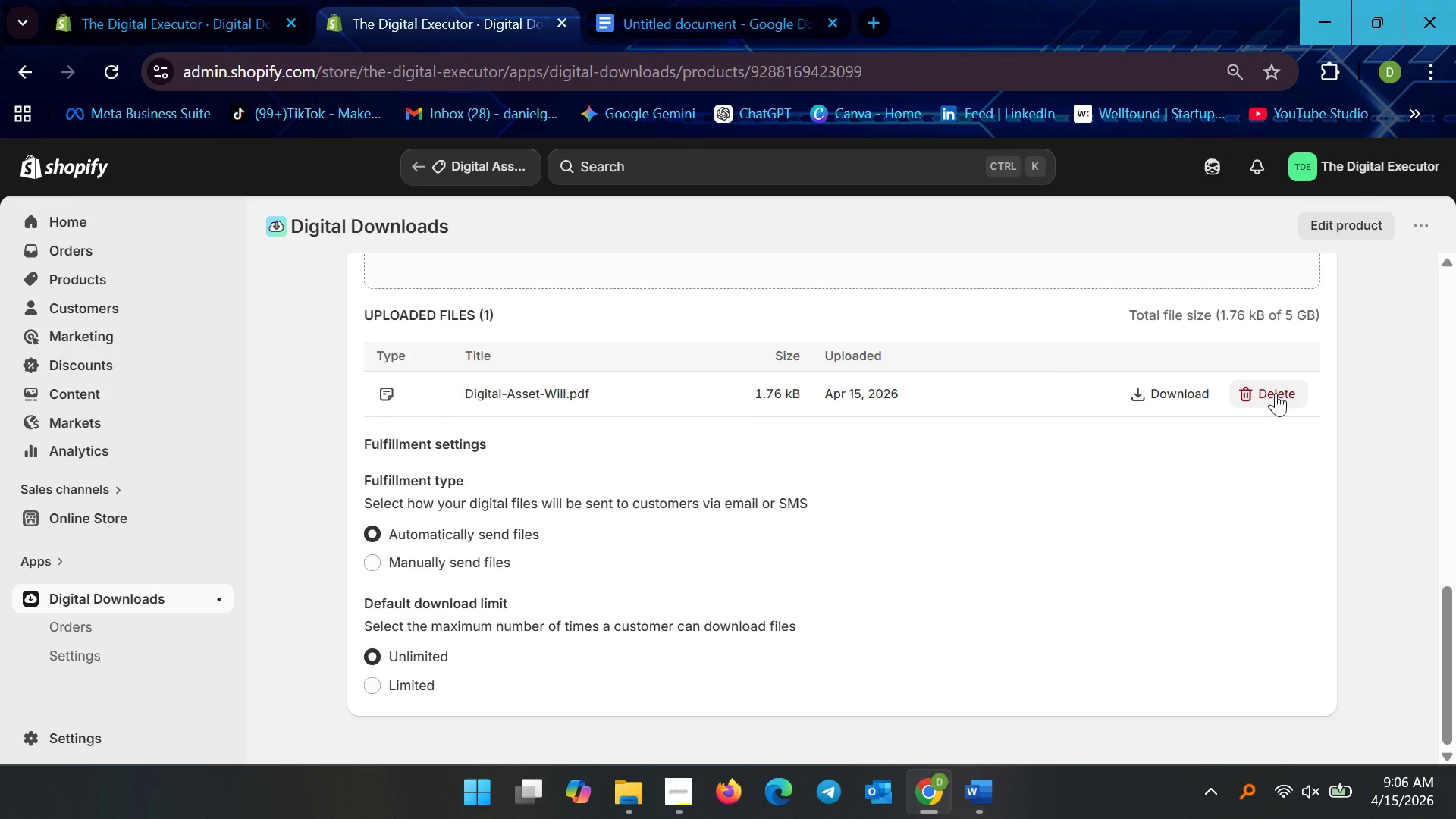 
left_click([1276, 393])
 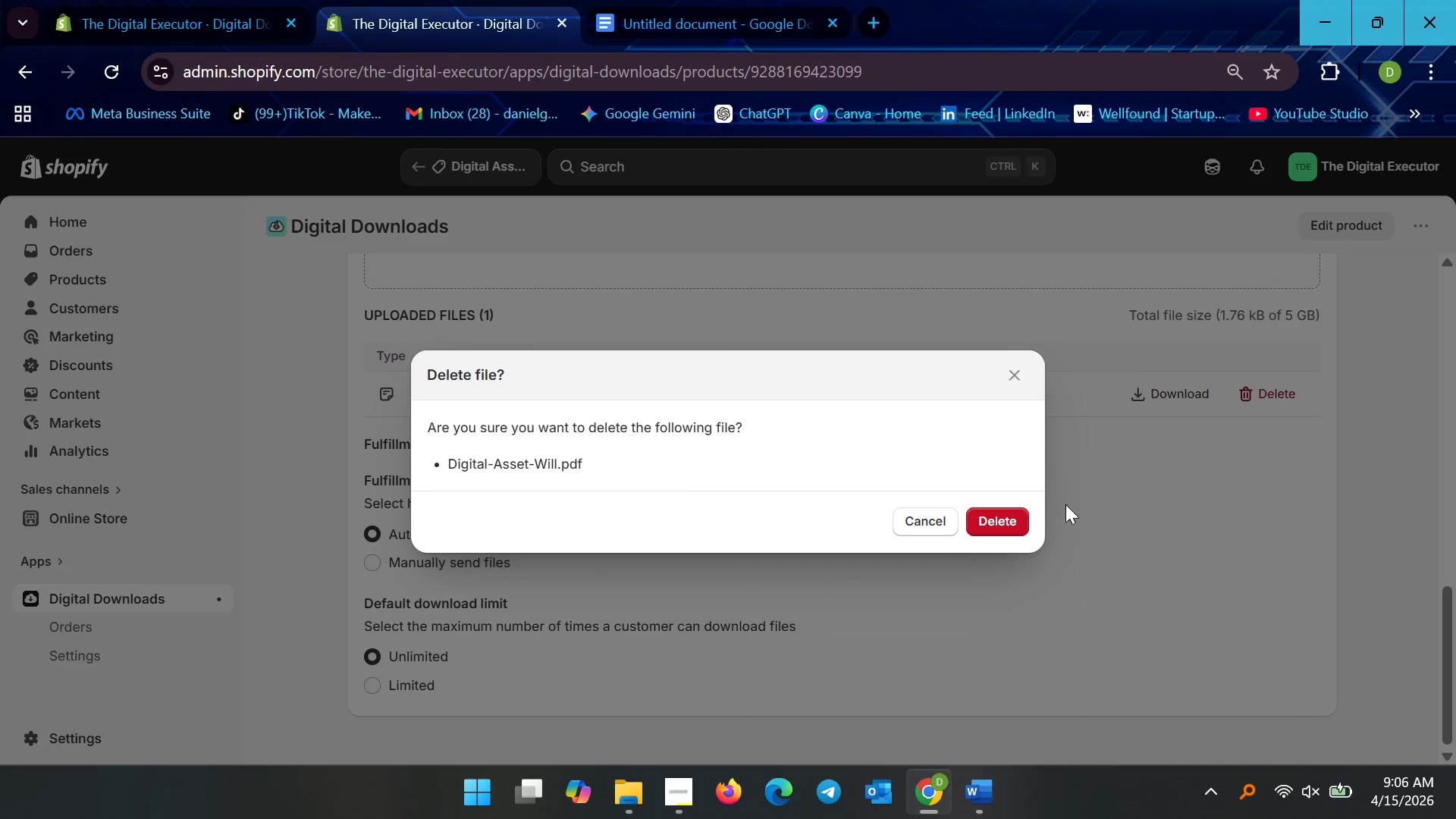 
left_click([1011, 512])
 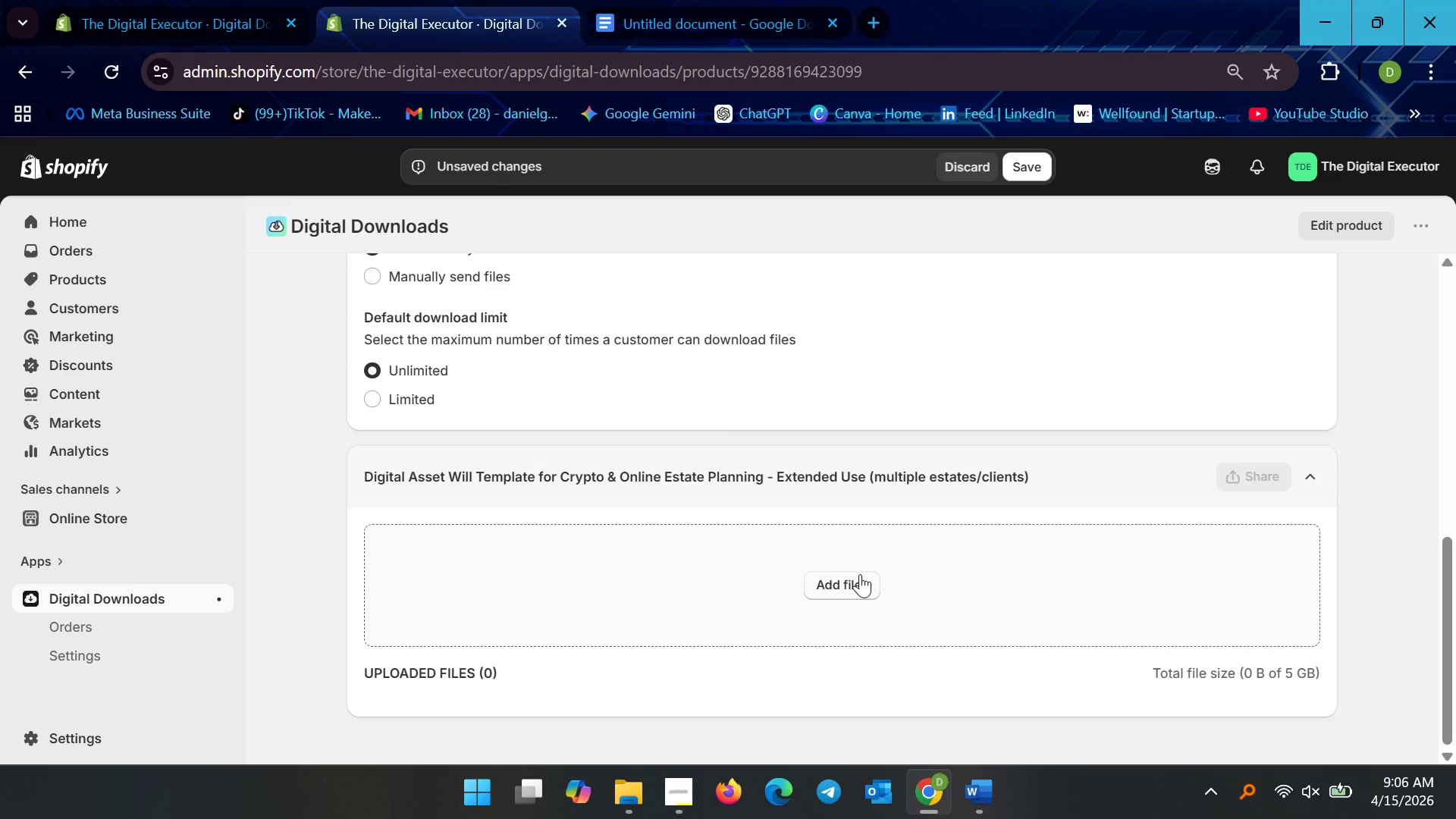 
left_click([843, 592])
 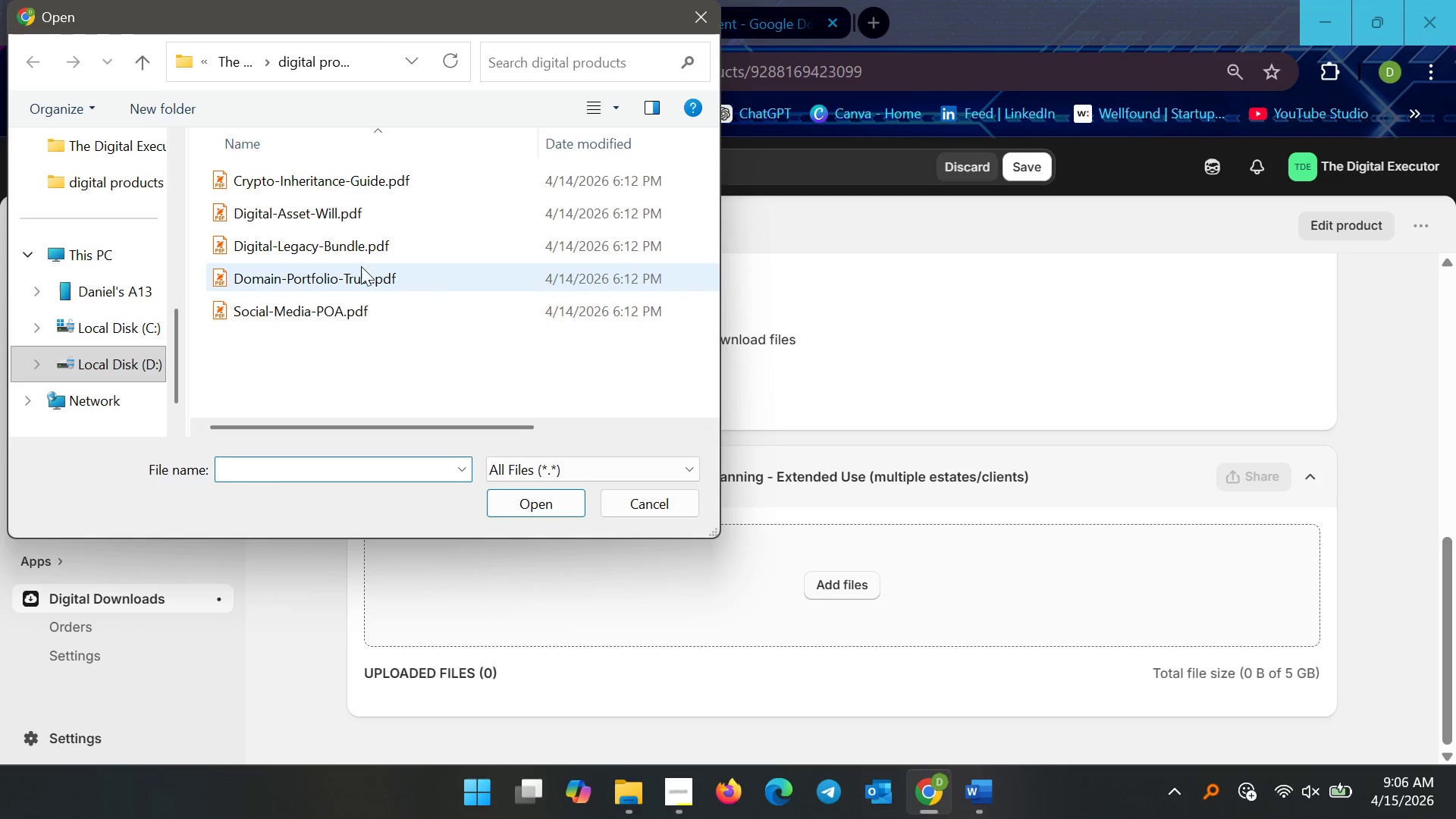 
left_click([365, 268])
 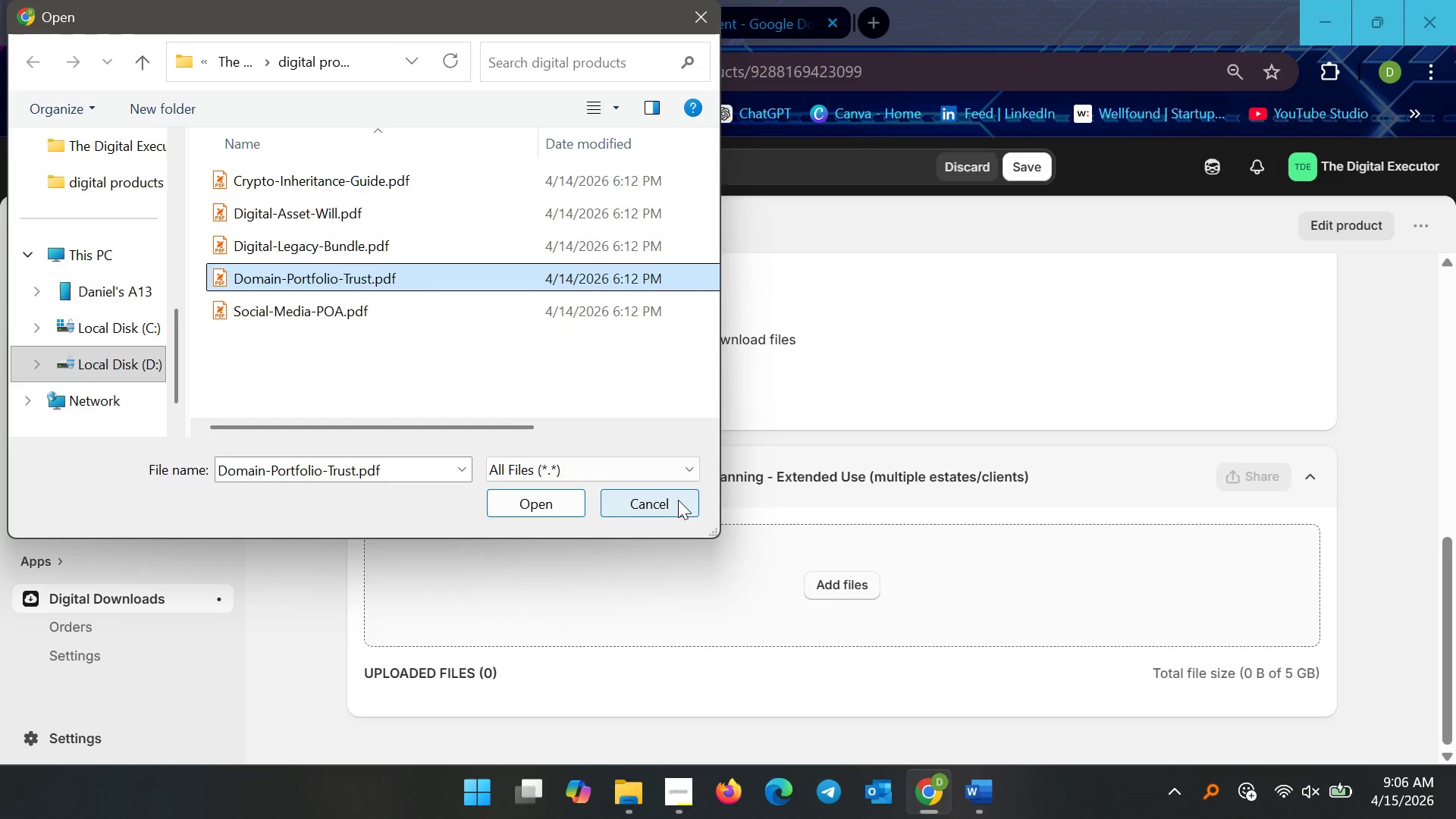 
left_click([567, 499])
 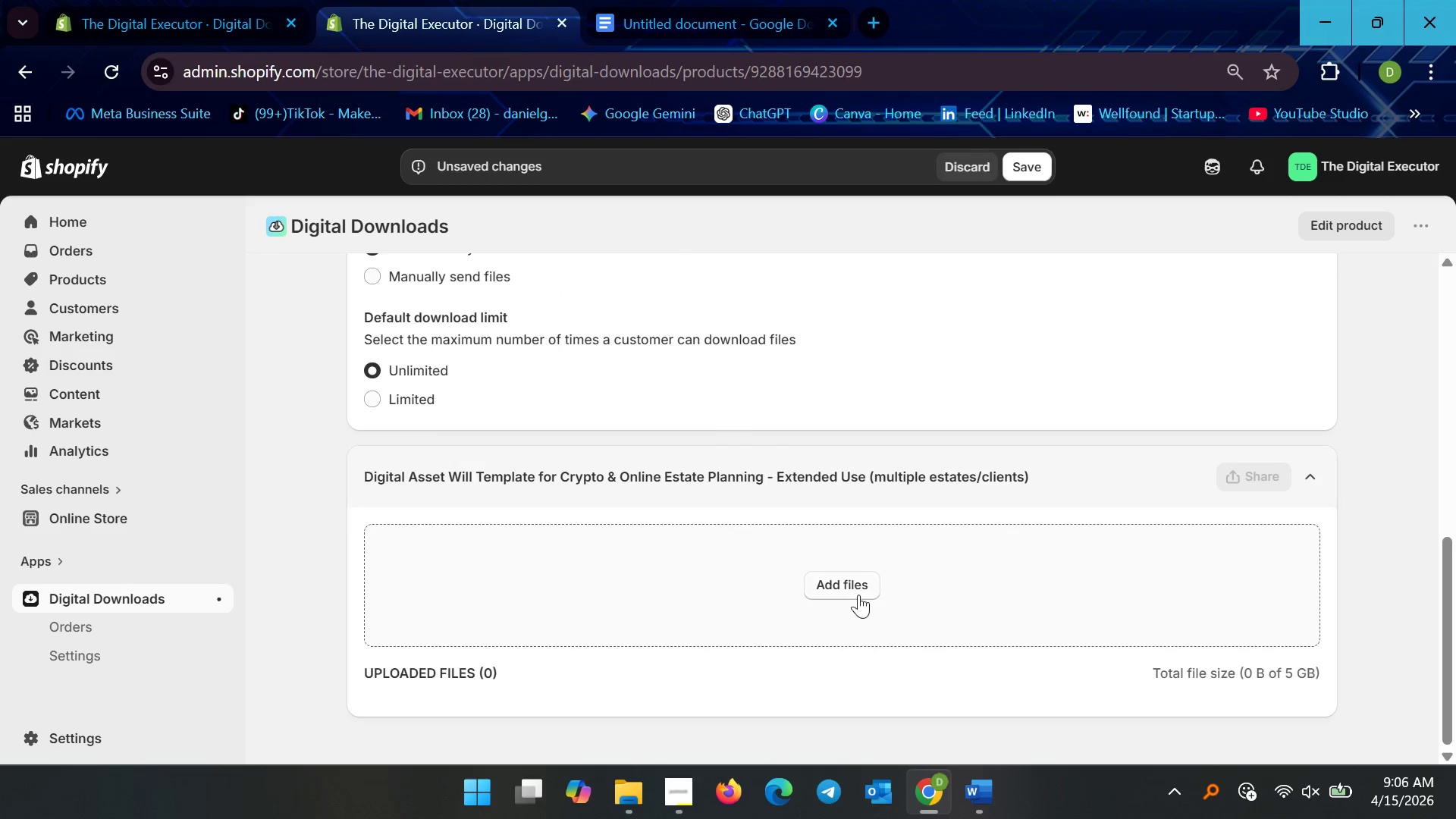 
scroll: coordinate [858, 590], scroll_direction: down, amount: 6.0
 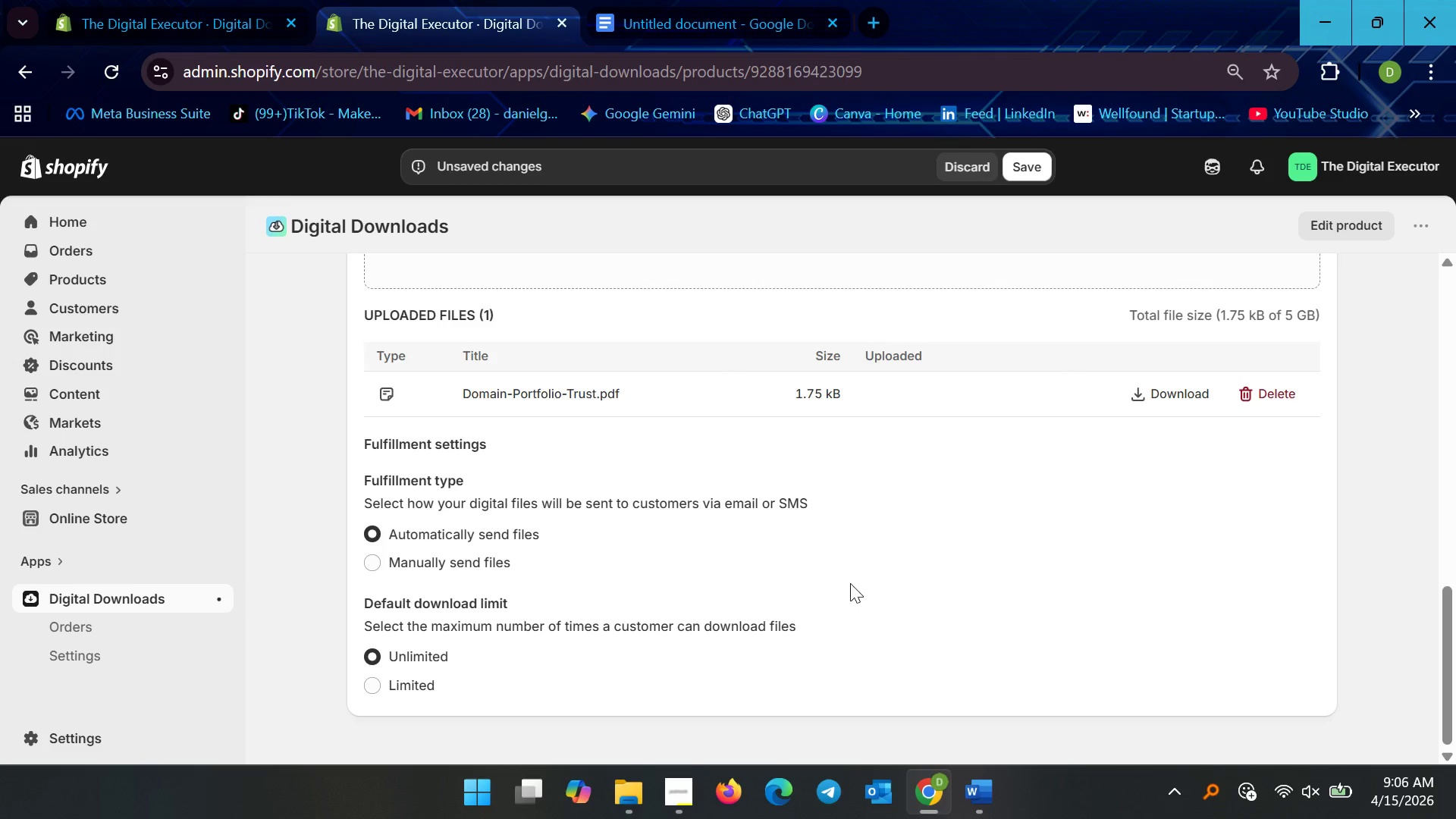 
scroll: coordinate [826, 563], scroll_direction: up, amount: 3.0
 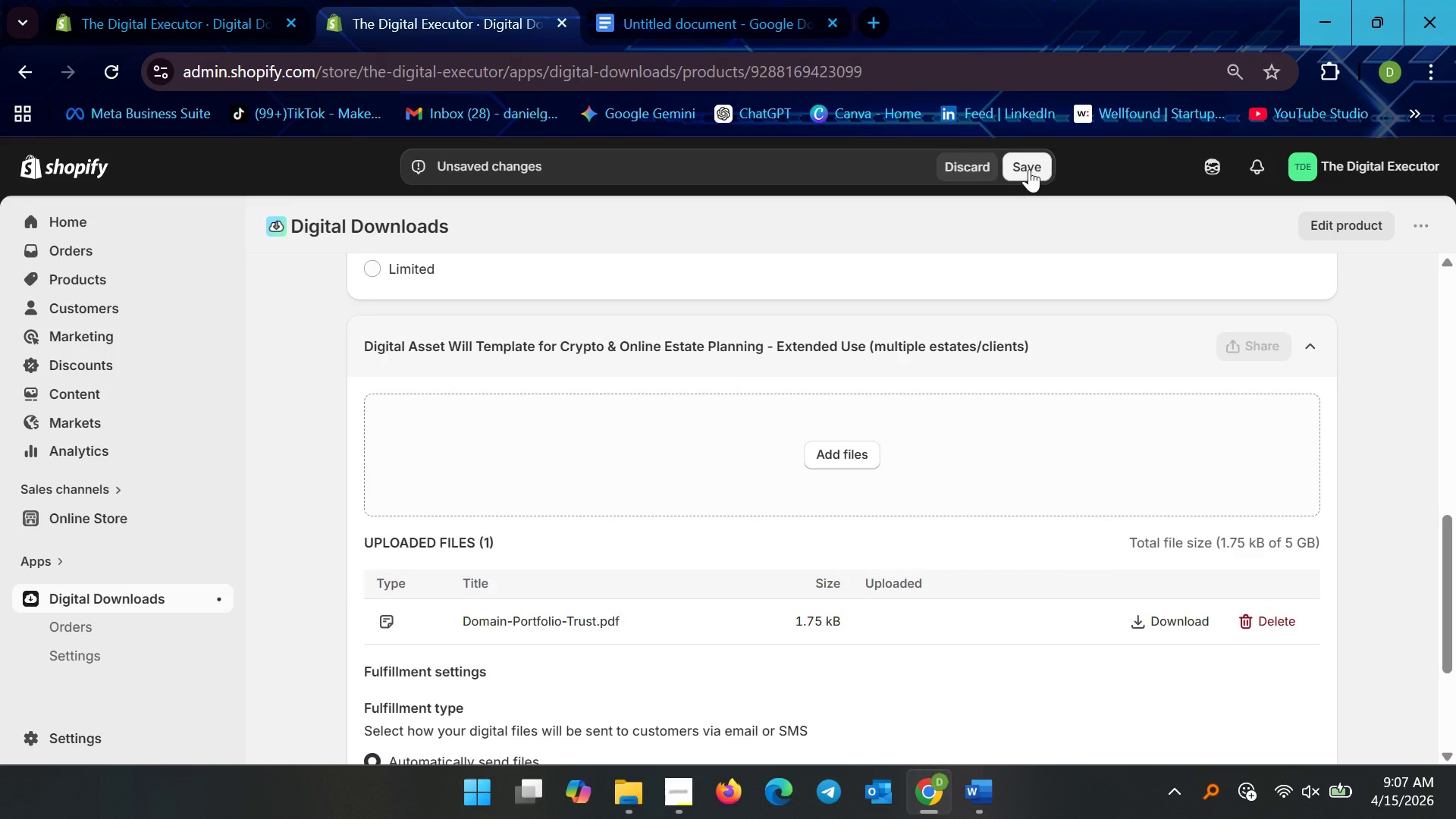 
left_click([1029, 169])
 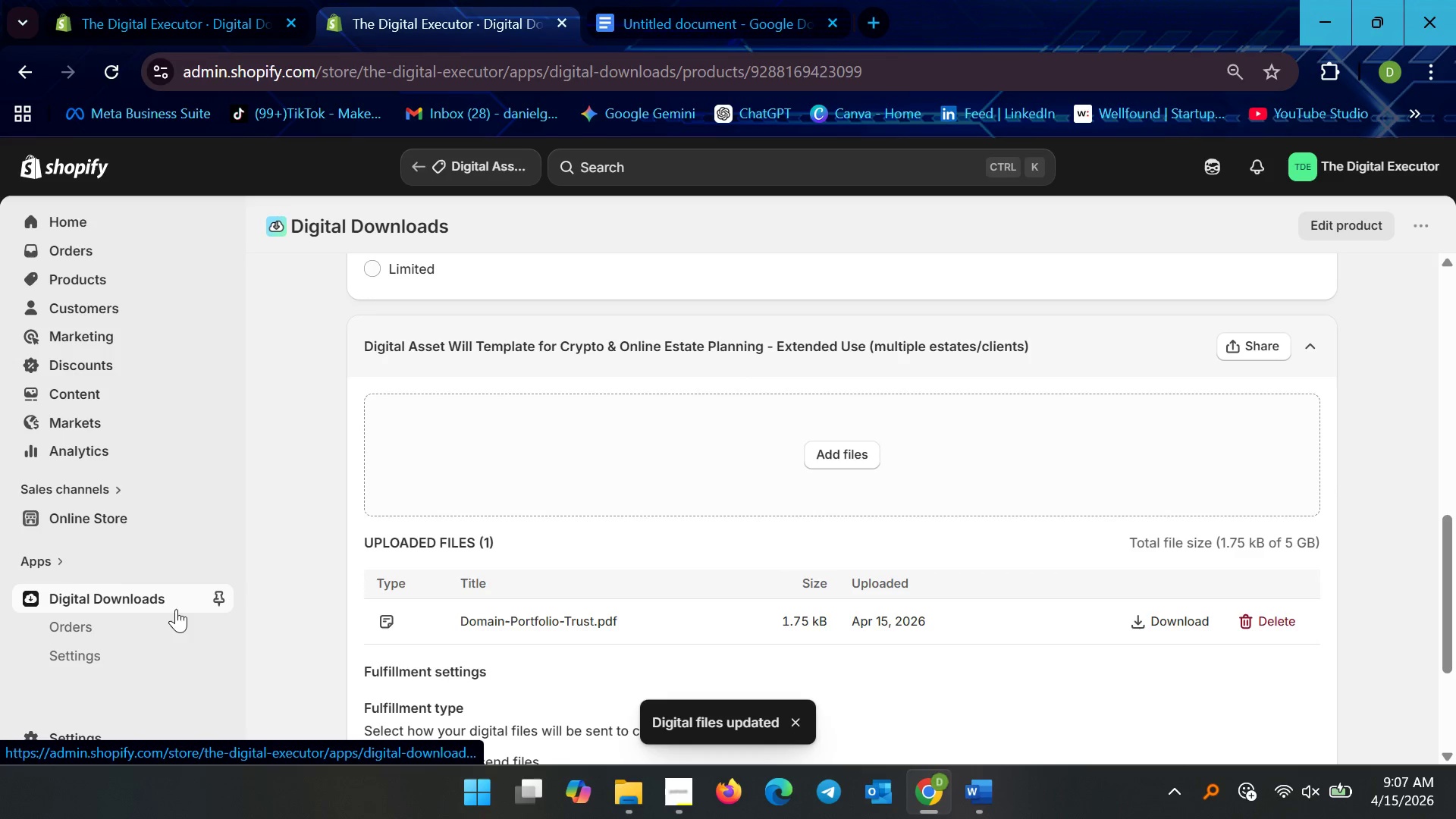 
left_click([174, 607])
 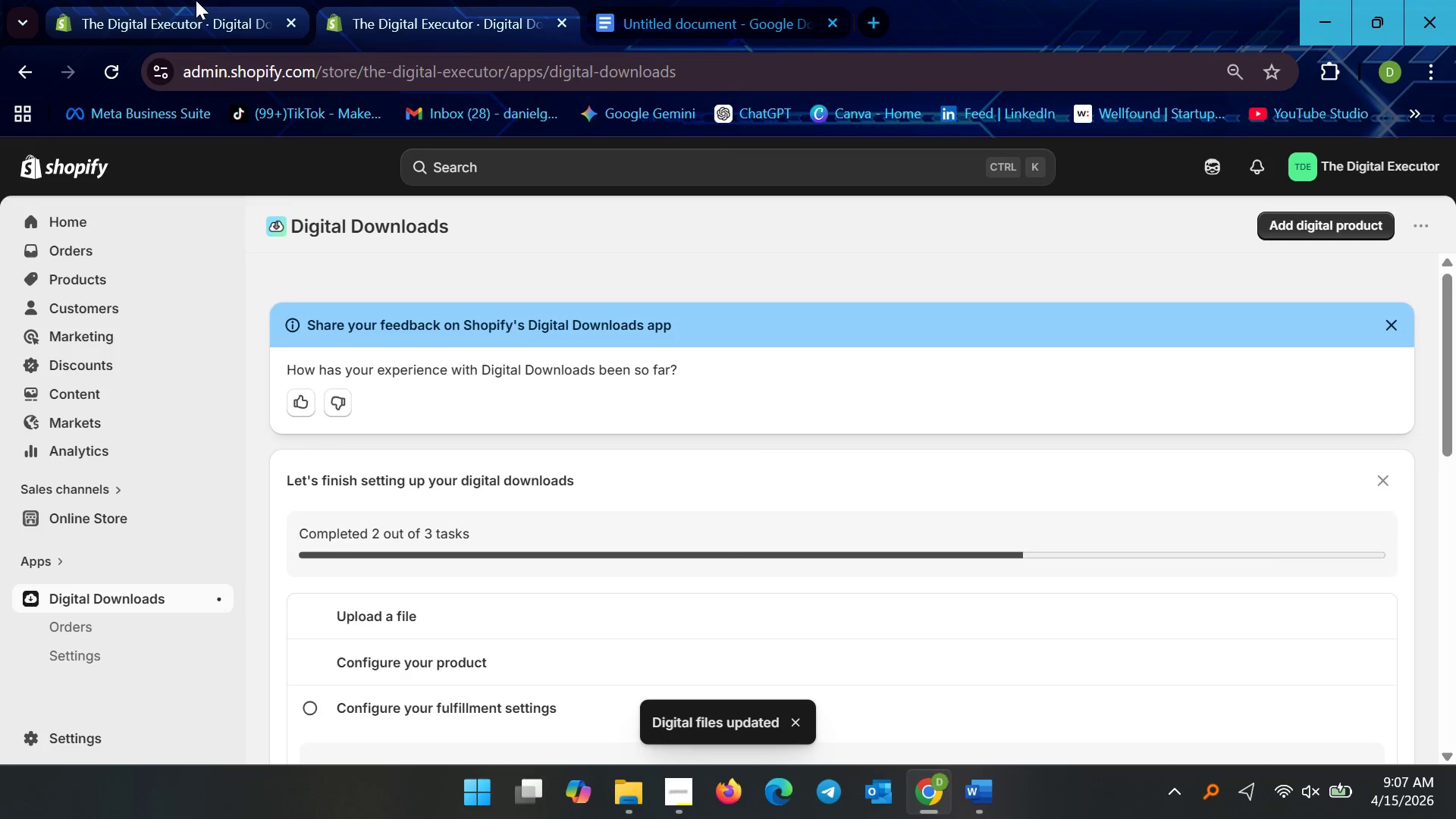 
left_click([182, 5])
 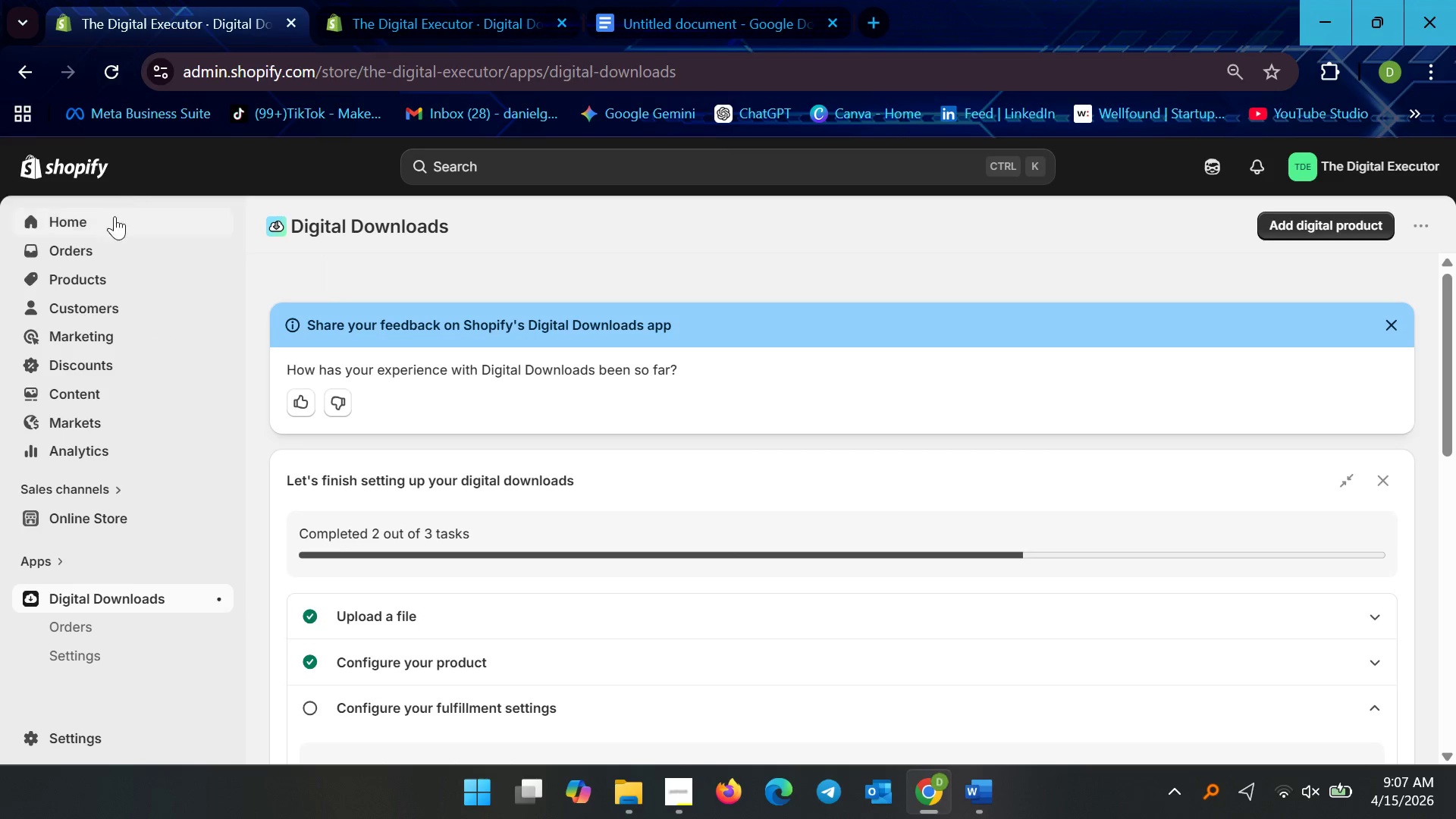 
left_click([86, 271])
 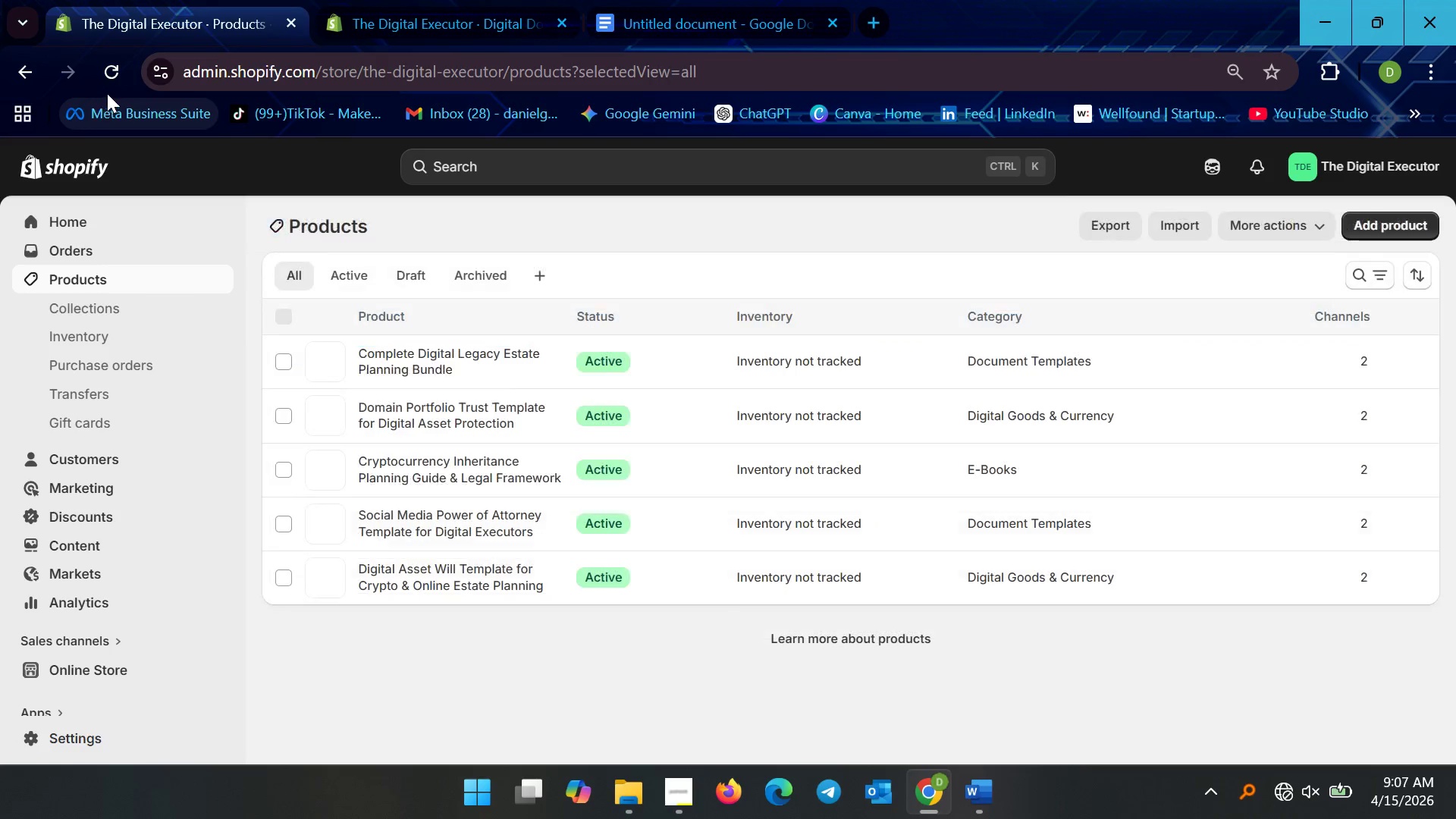 
left_click([111, 71])
 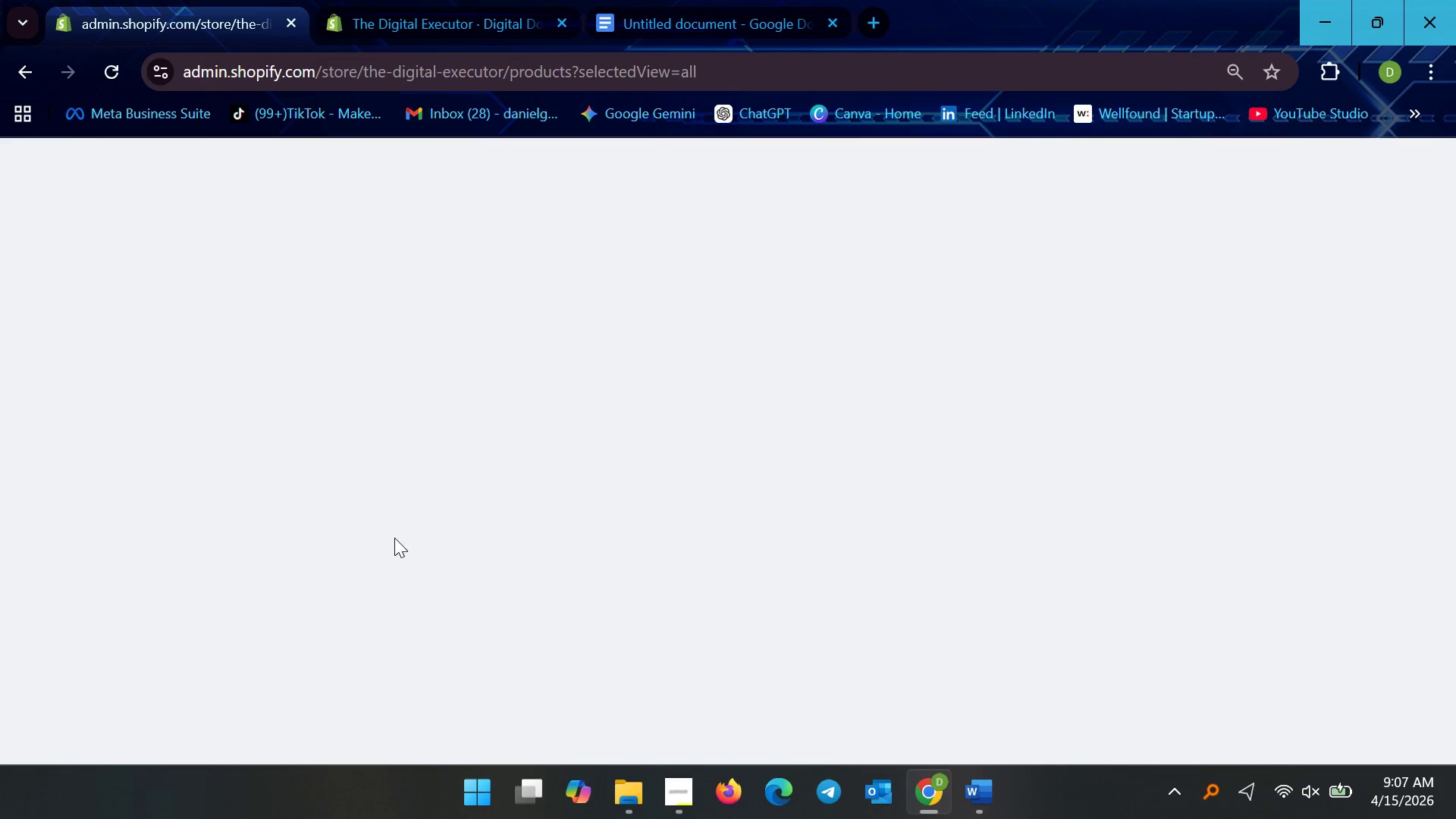 
wait(18.59)
 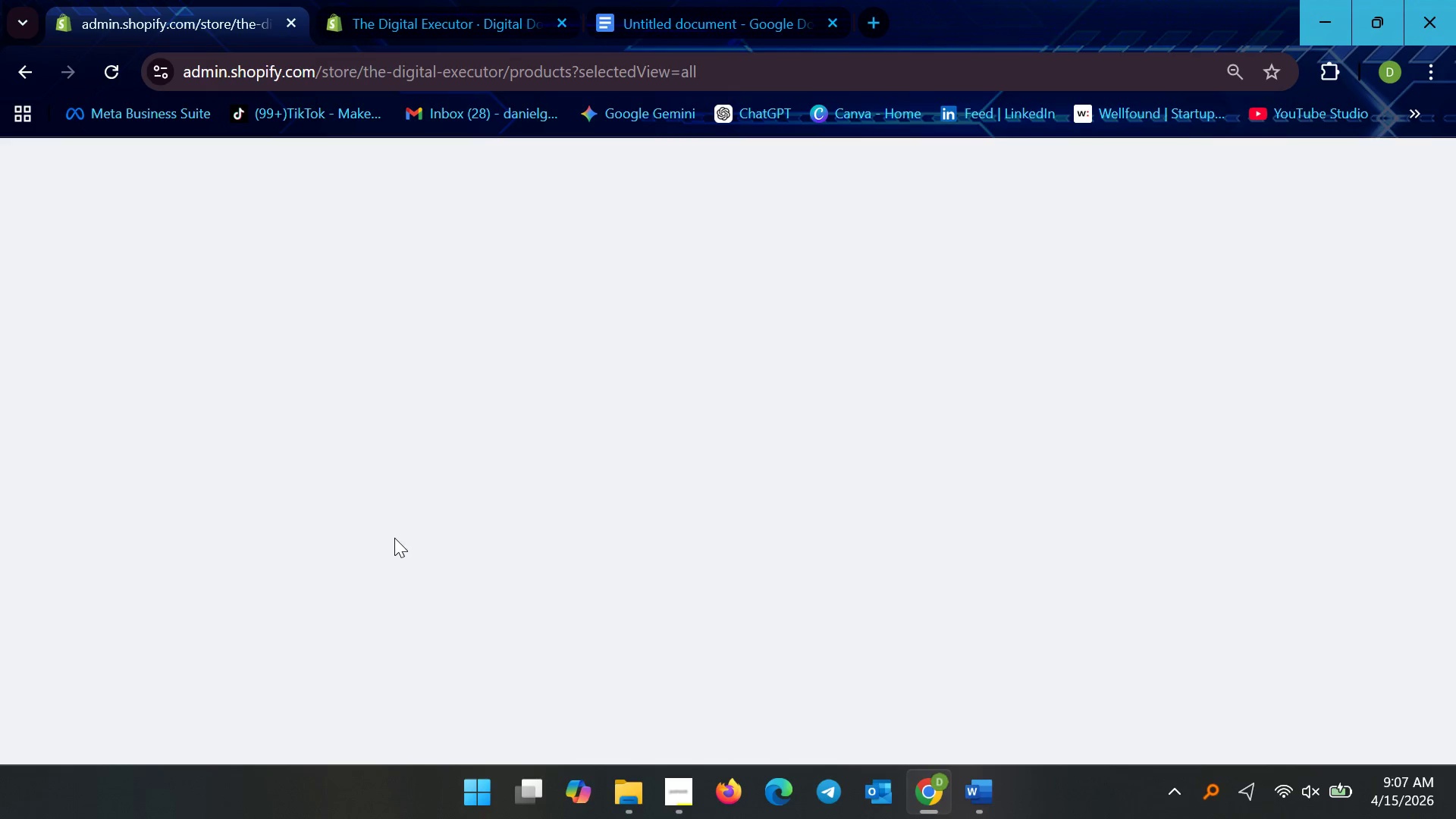 
left_click([474, 562])
 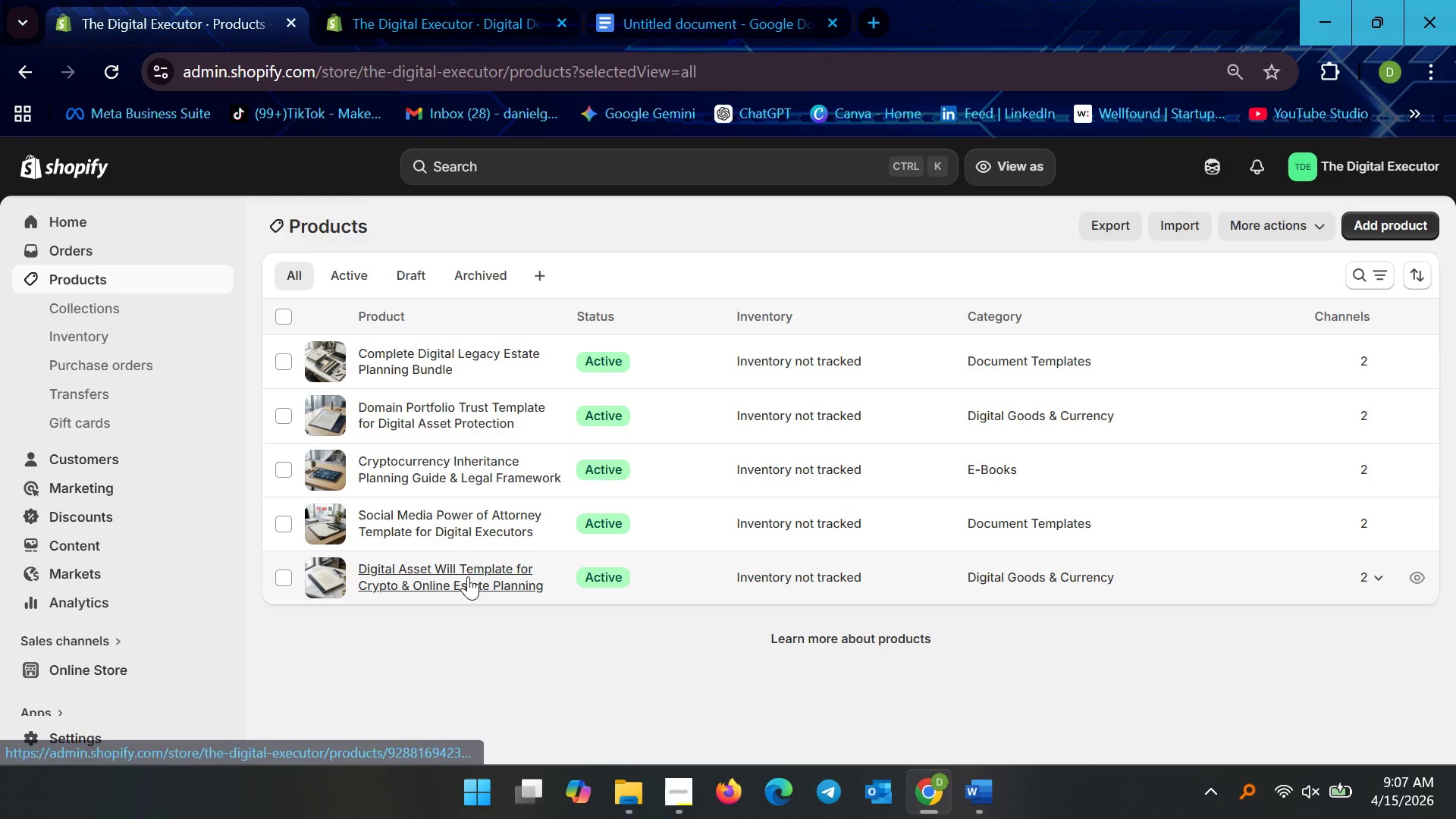 
left_click([468, 576])
 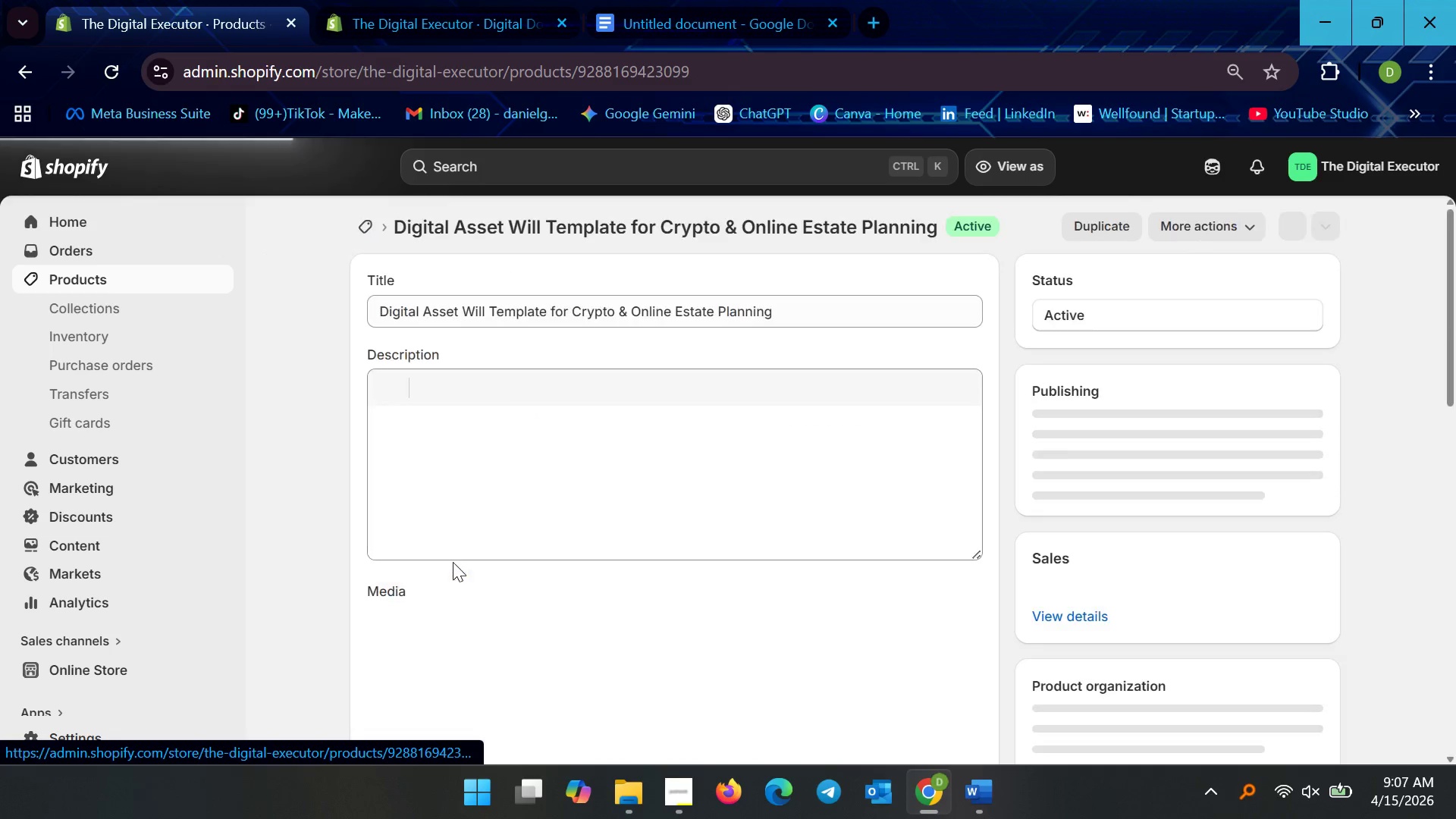 
scroll: coordinate [730, 633], scroll_direction: down, amount: 28.0
 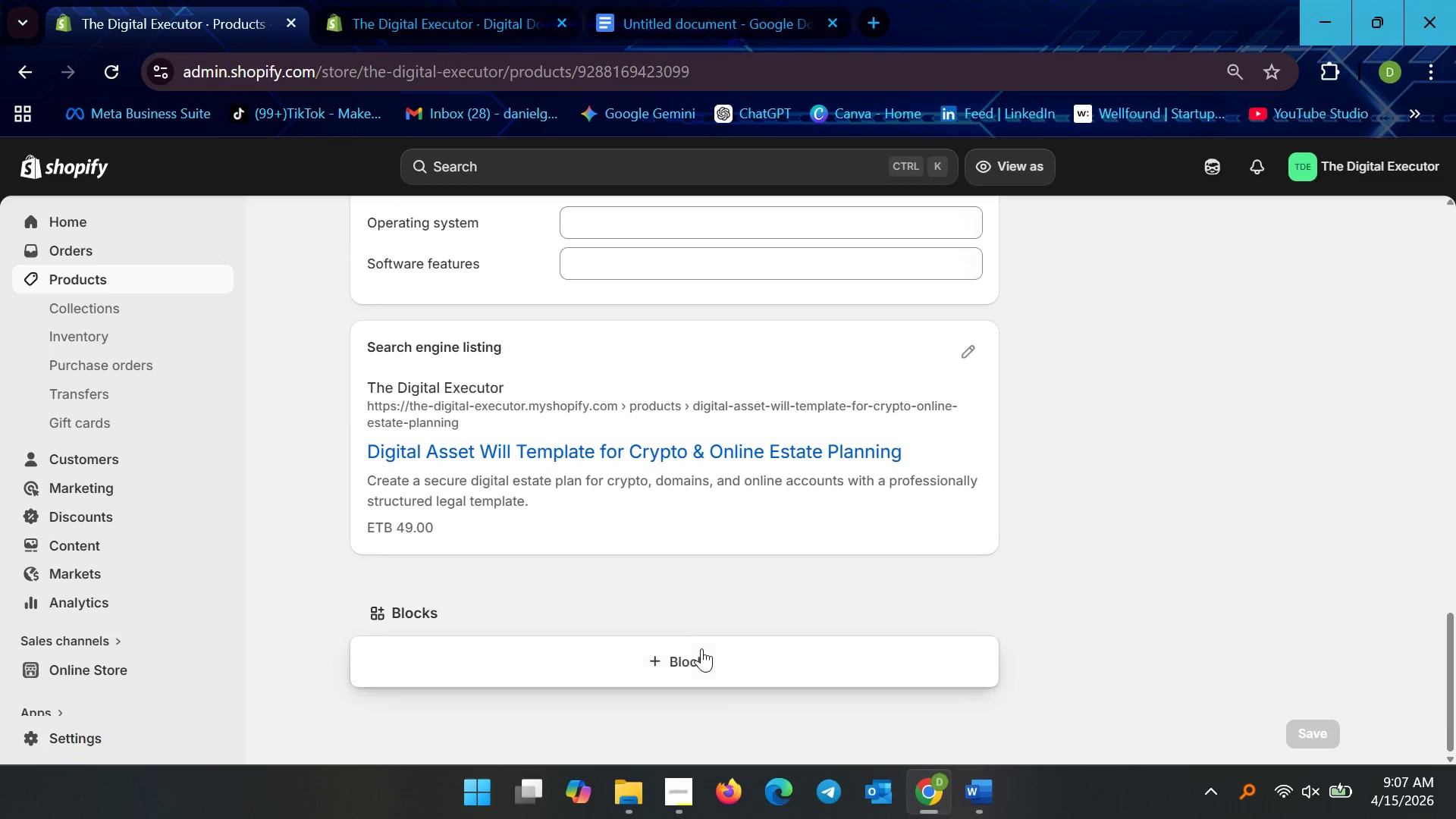 
left_click([701, 649])
 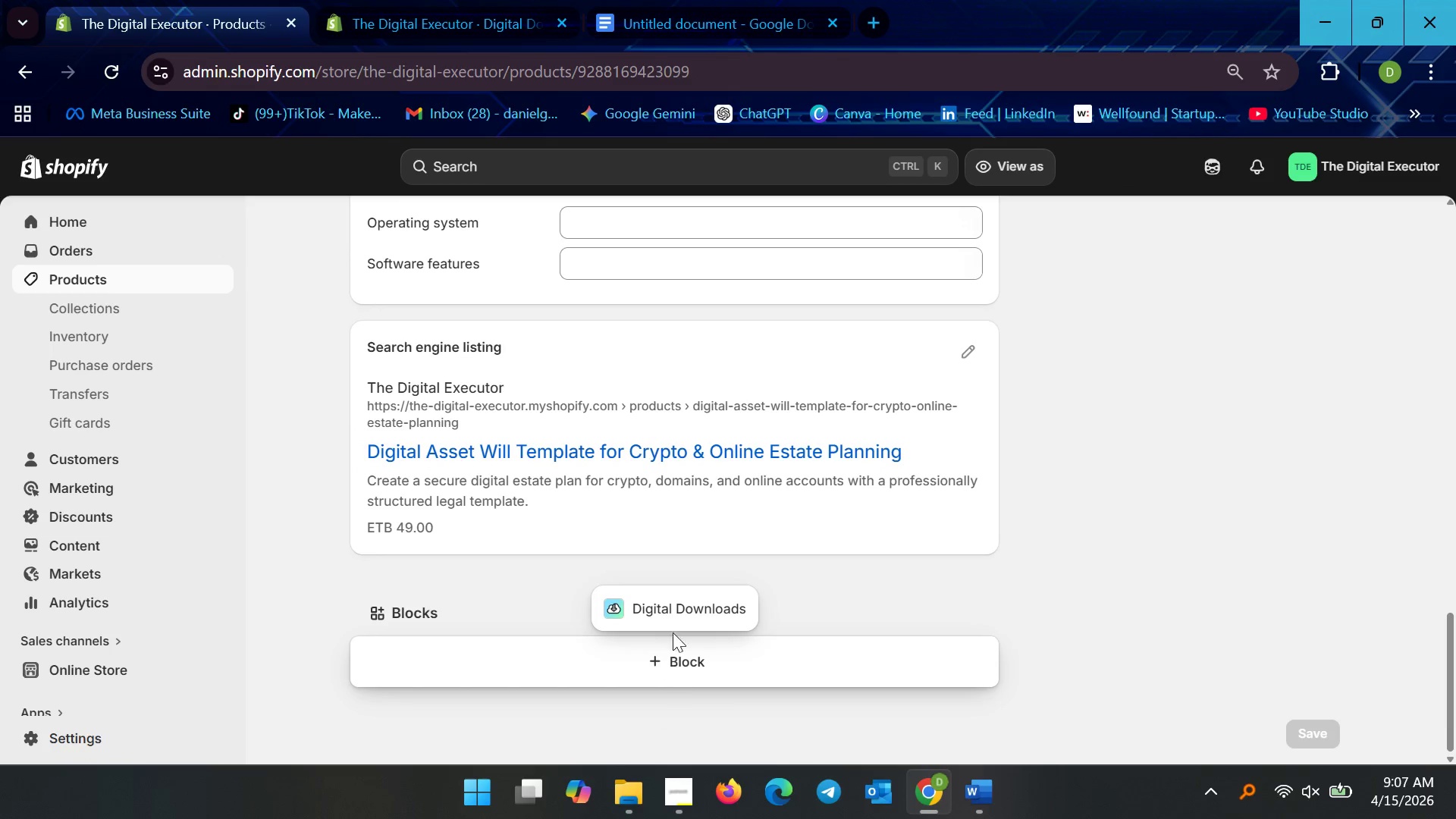 
left_click([684, 605])
 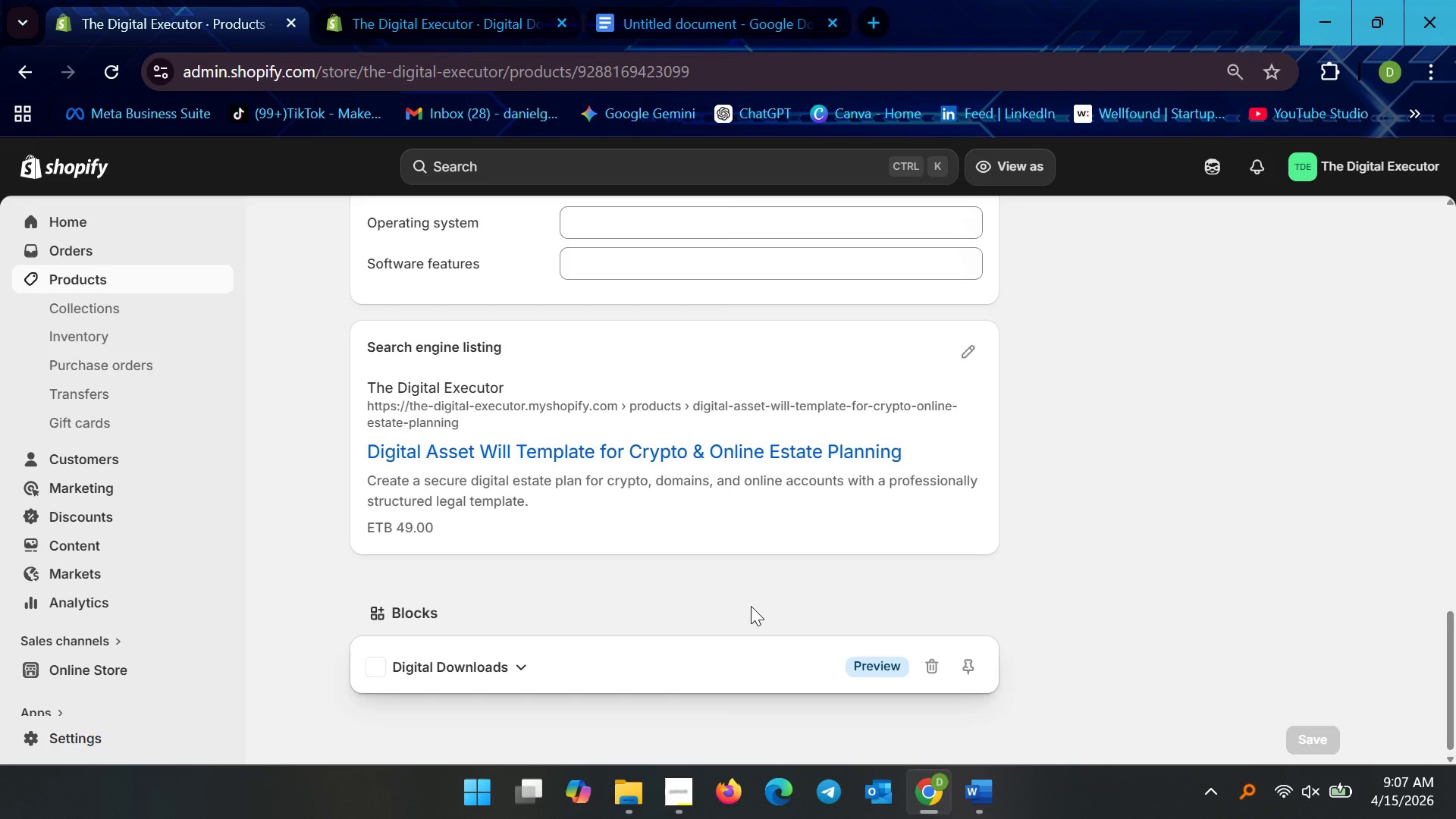 
scroll: coordinate [706, 609], scroll_direction: down, amount: 8.0
 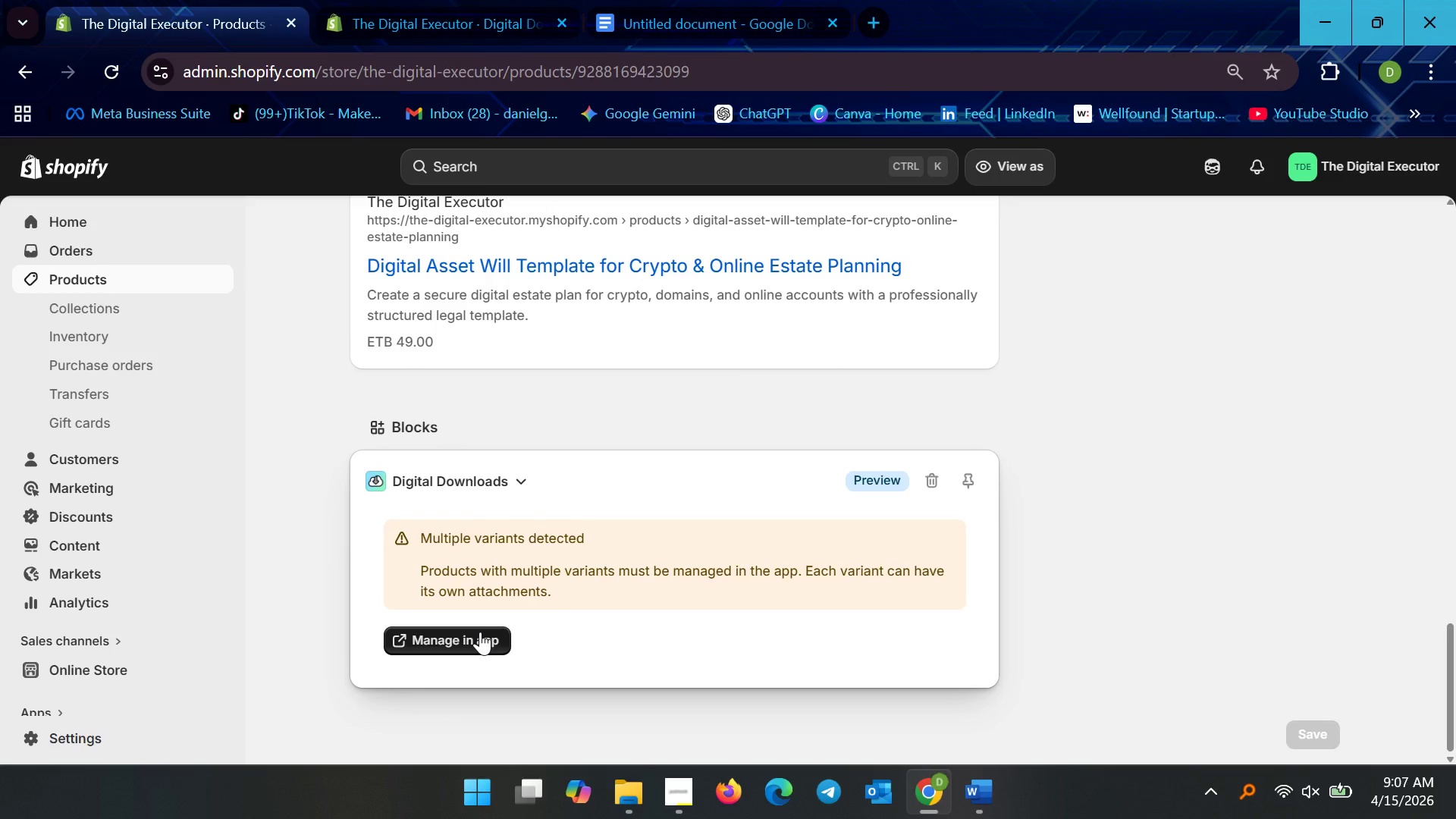 
wait(5.88)
 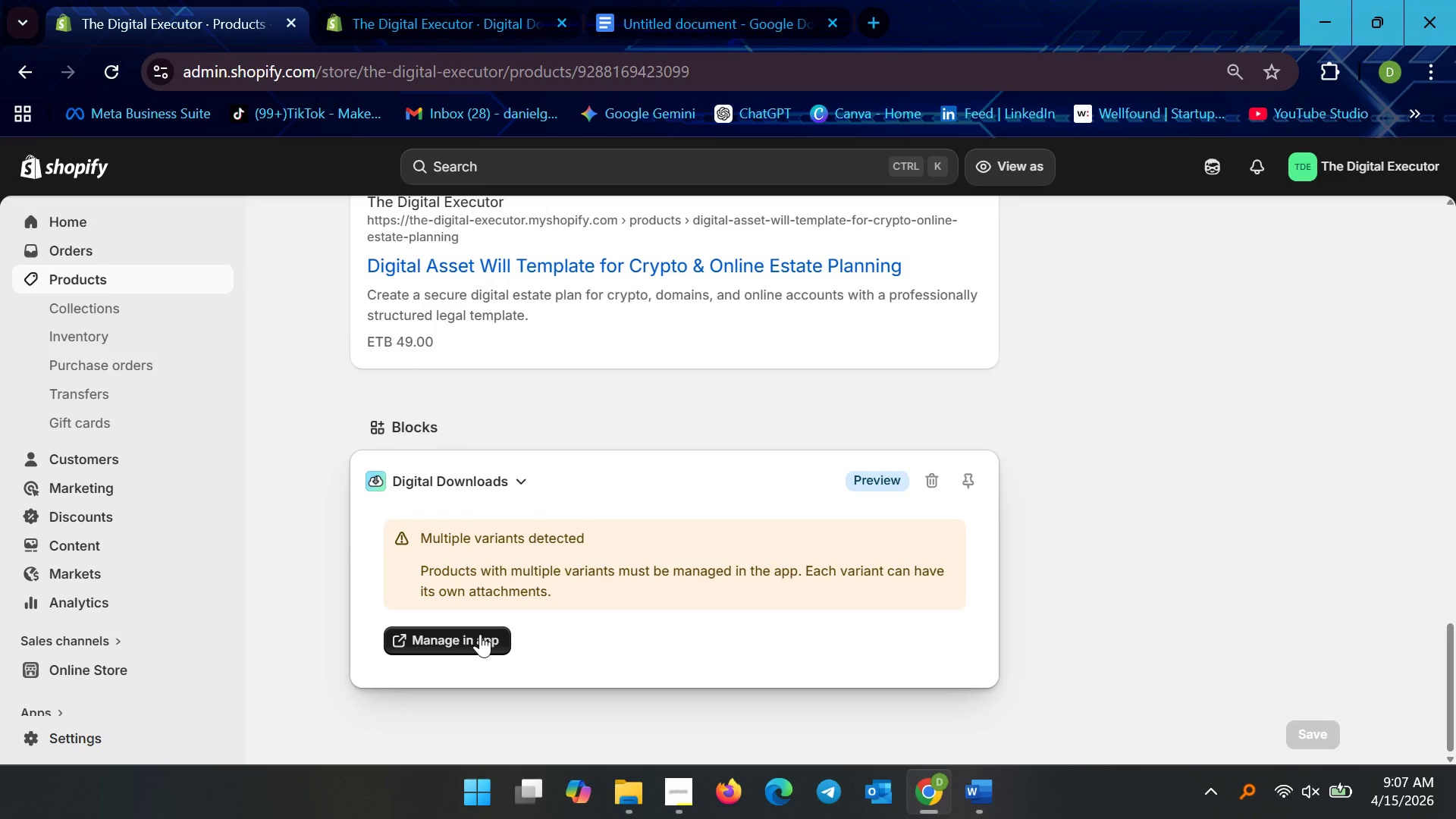 
left_click([480, 632])
 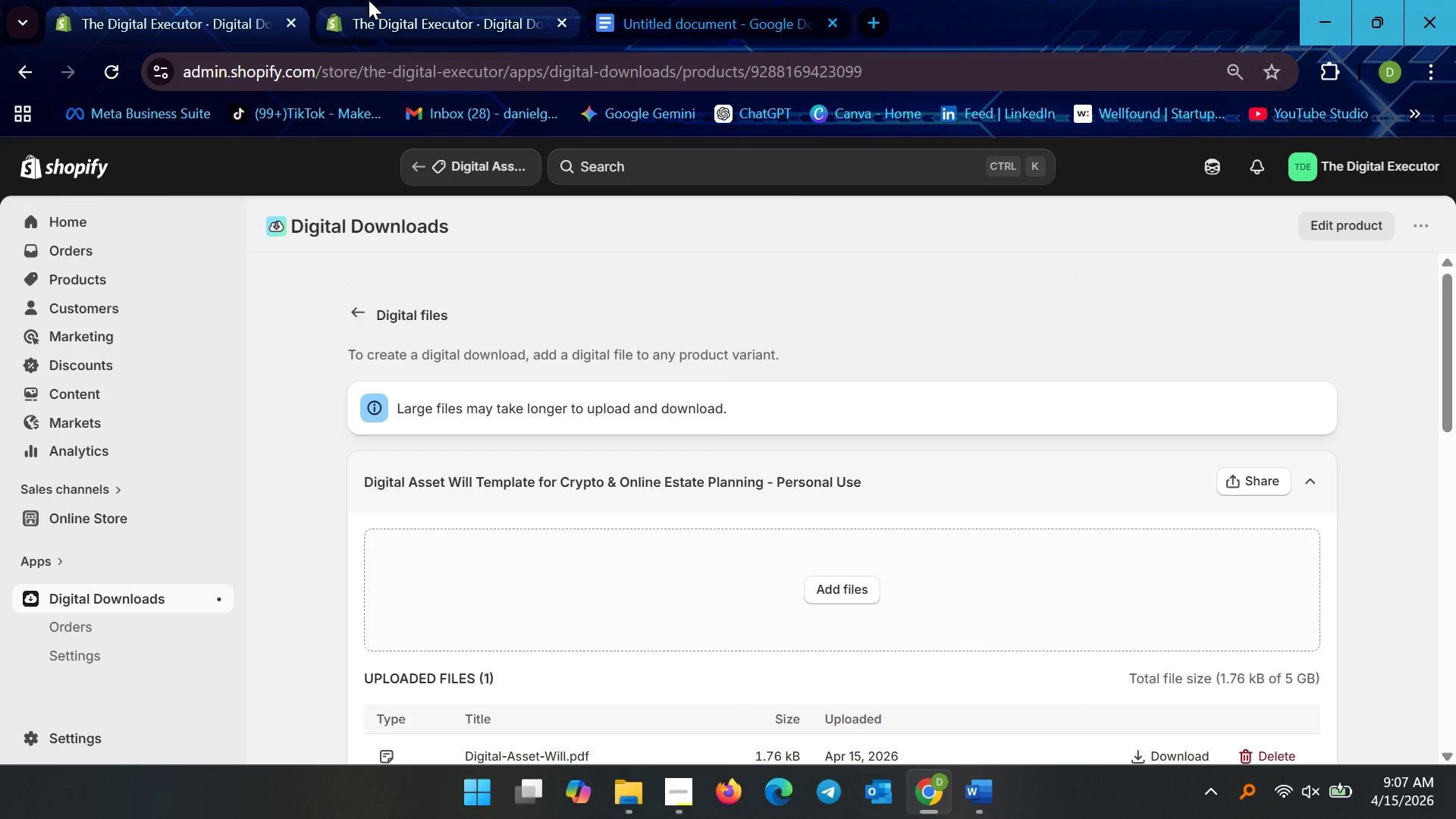 
wait(7.06)
 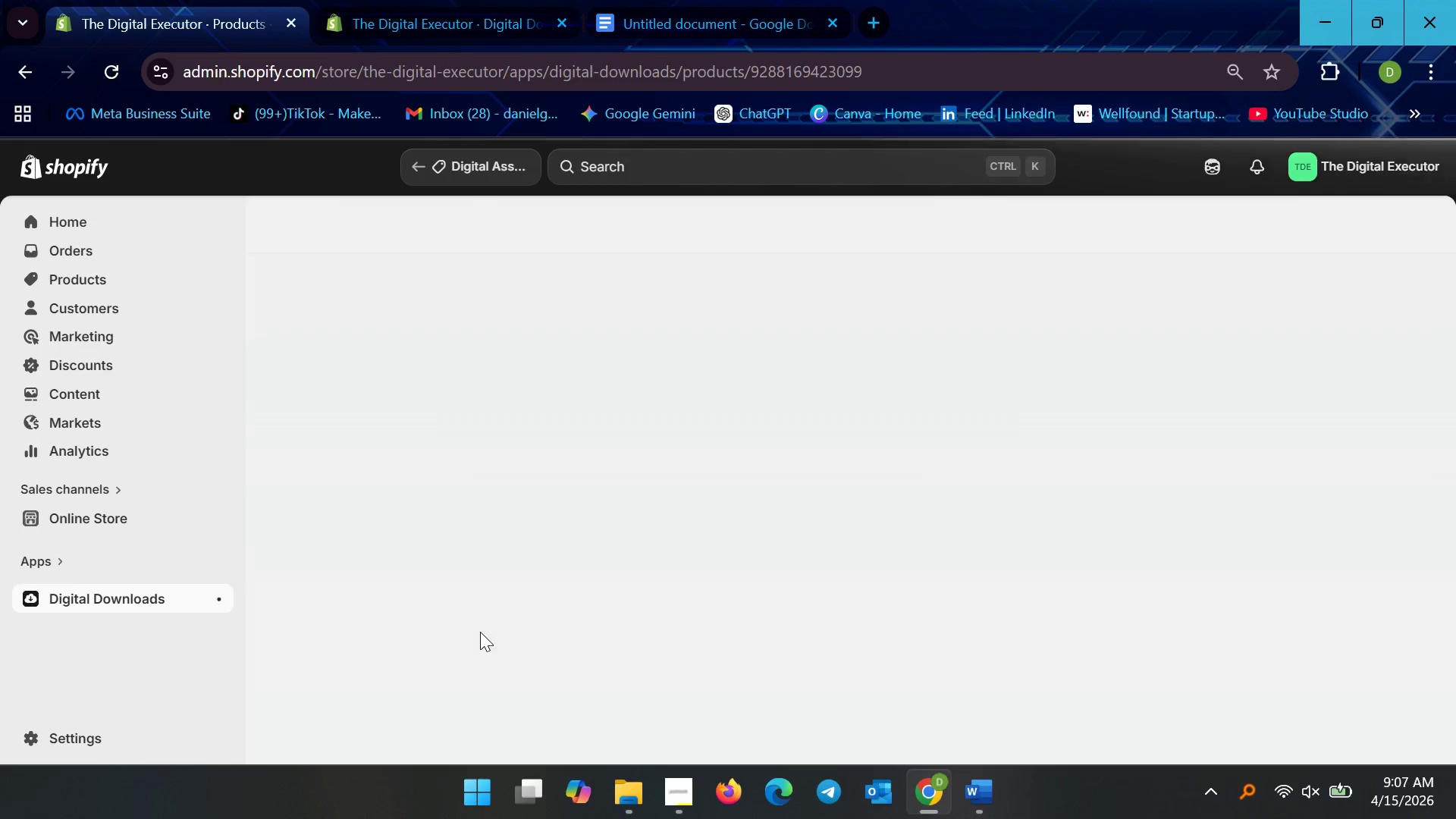 
left_click([222, 514])
 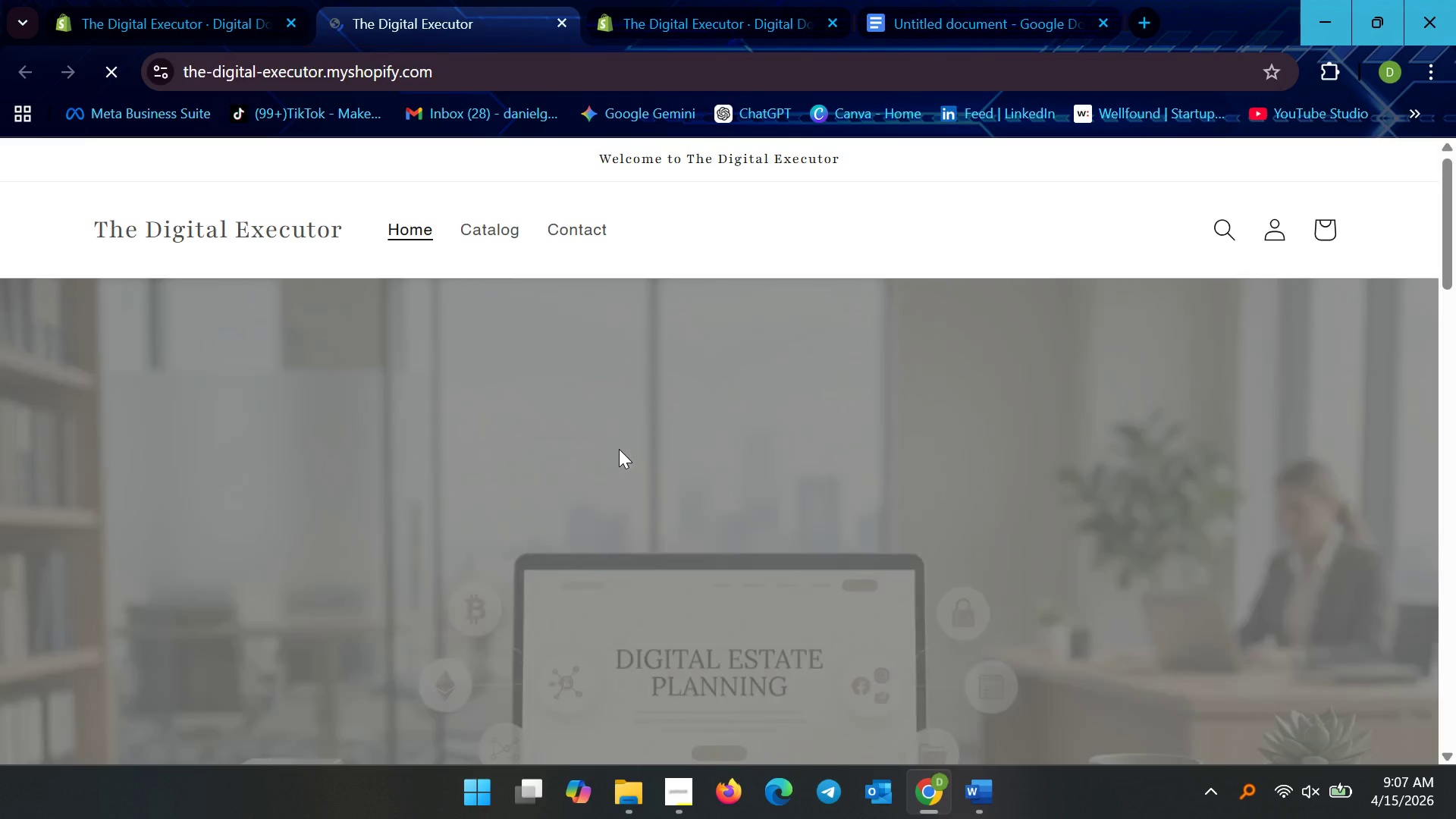 
scroll: coordinate [277, 427], scroll_direction: none, amount: 0.0
 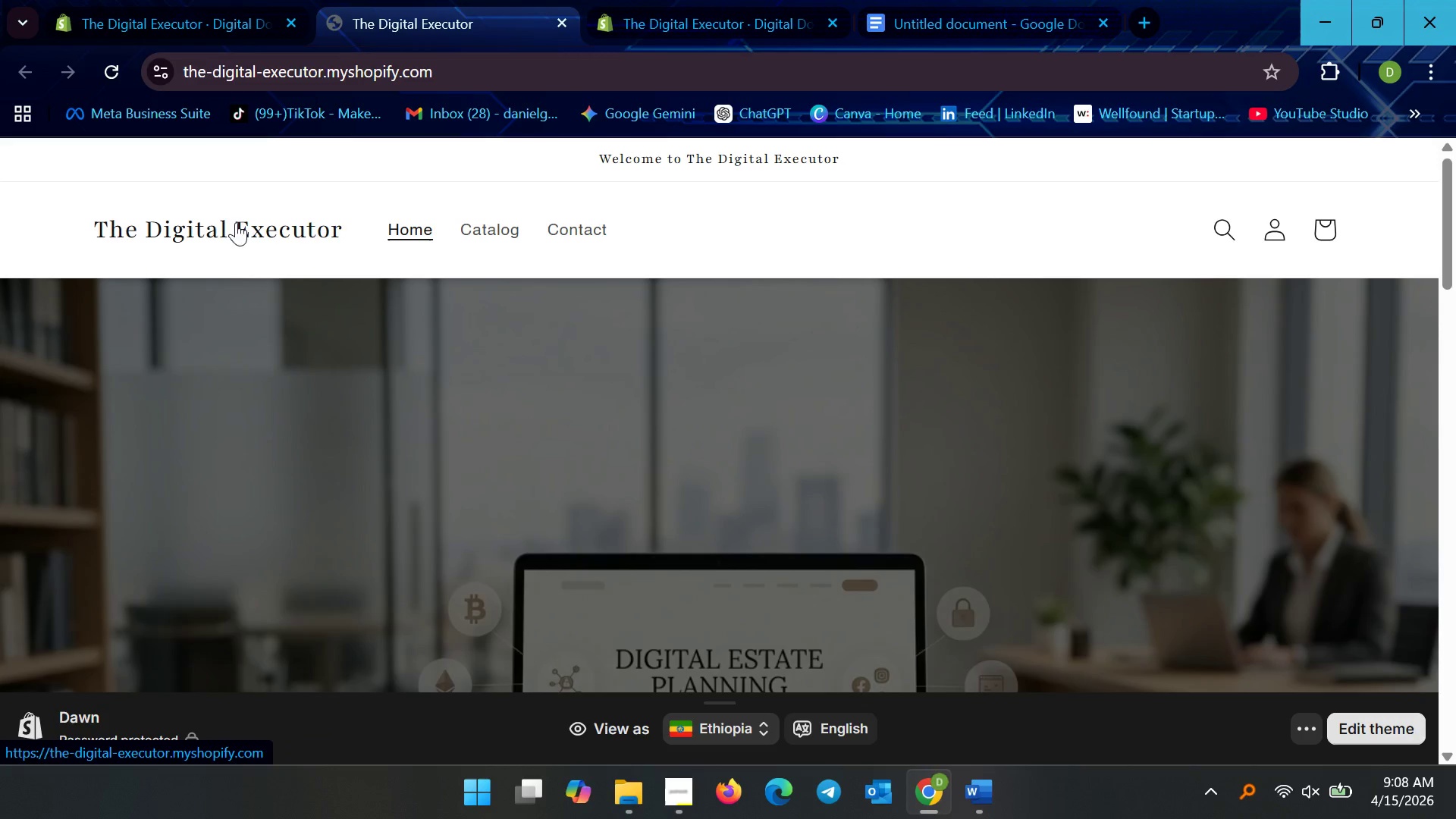 
left_click([212, 223])
 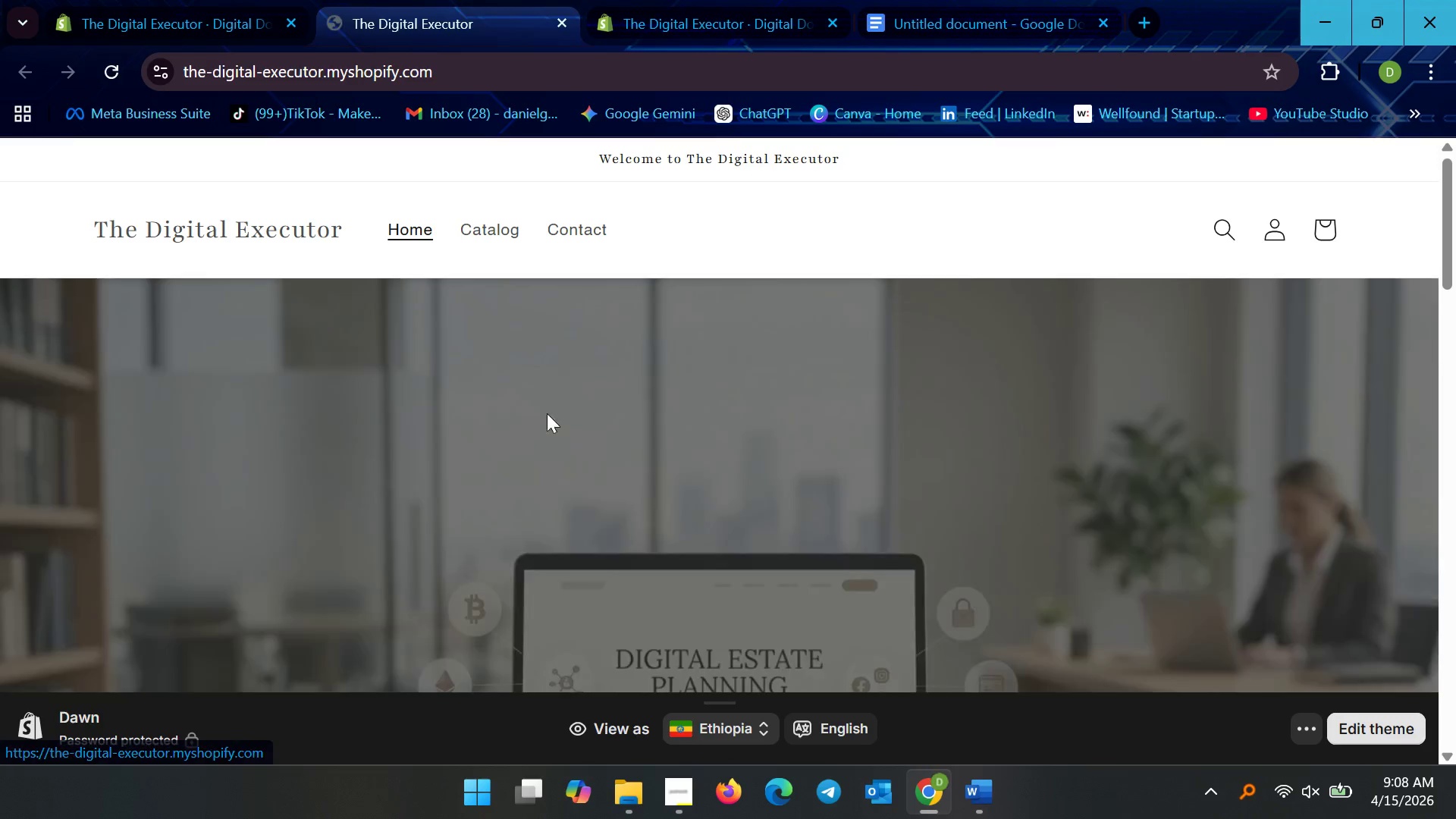 
scroll: coordinate [522, 380], scroll_direction: down, amount: 18.0
 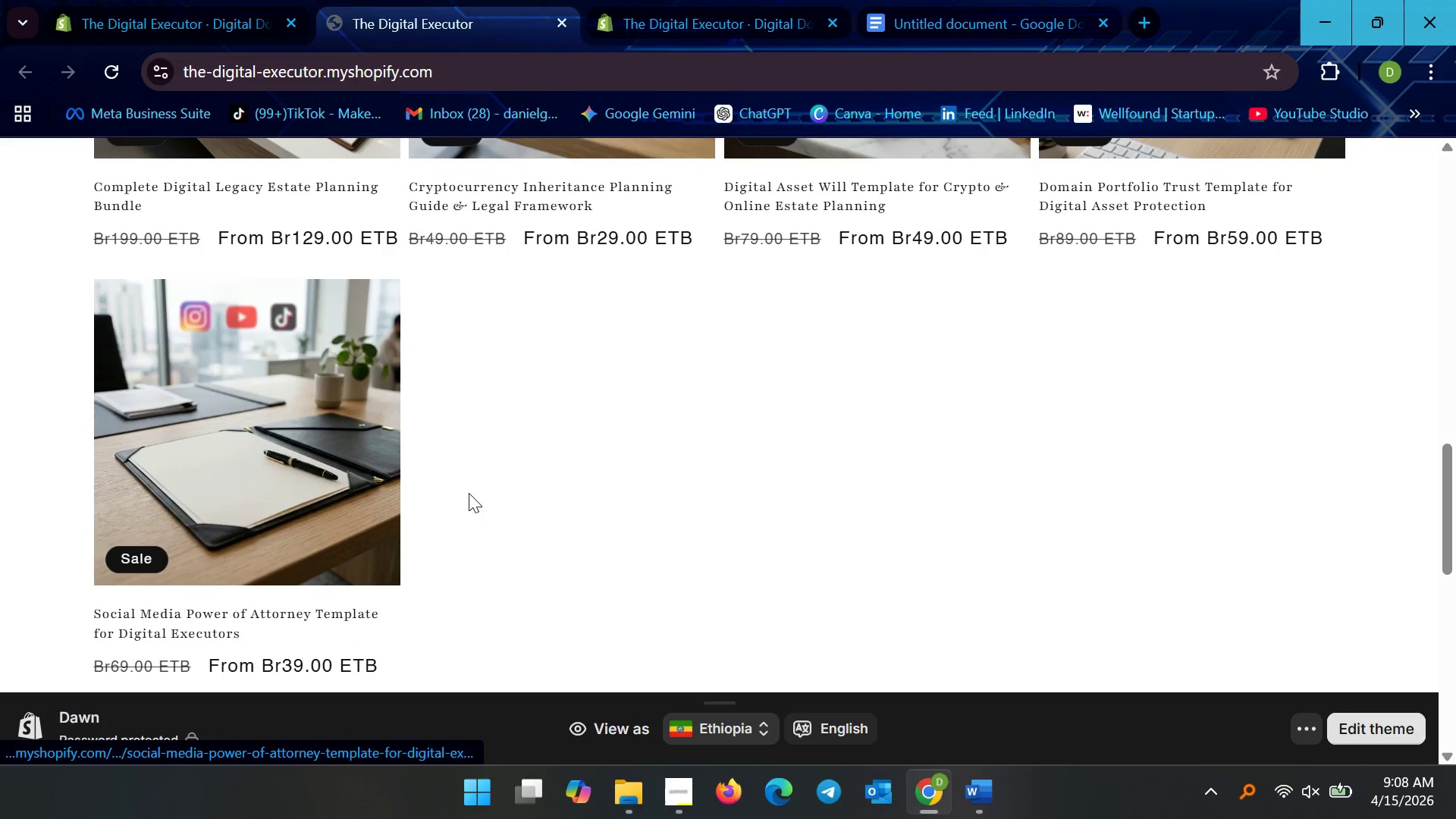 
scroll: coordinate [469, 493], scroll_direction: up, amount: 2.0
 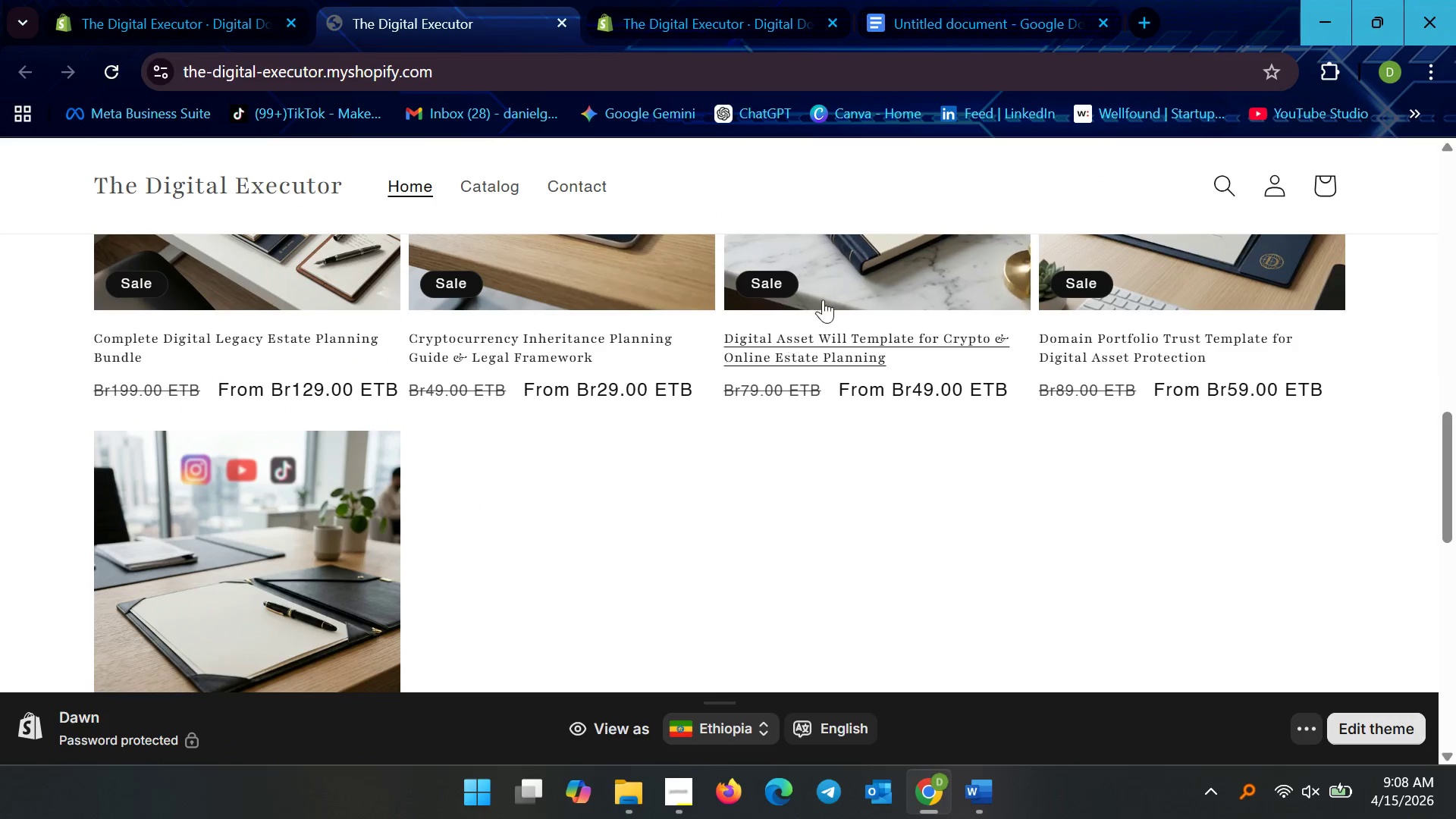 
left_click([835, 284])
 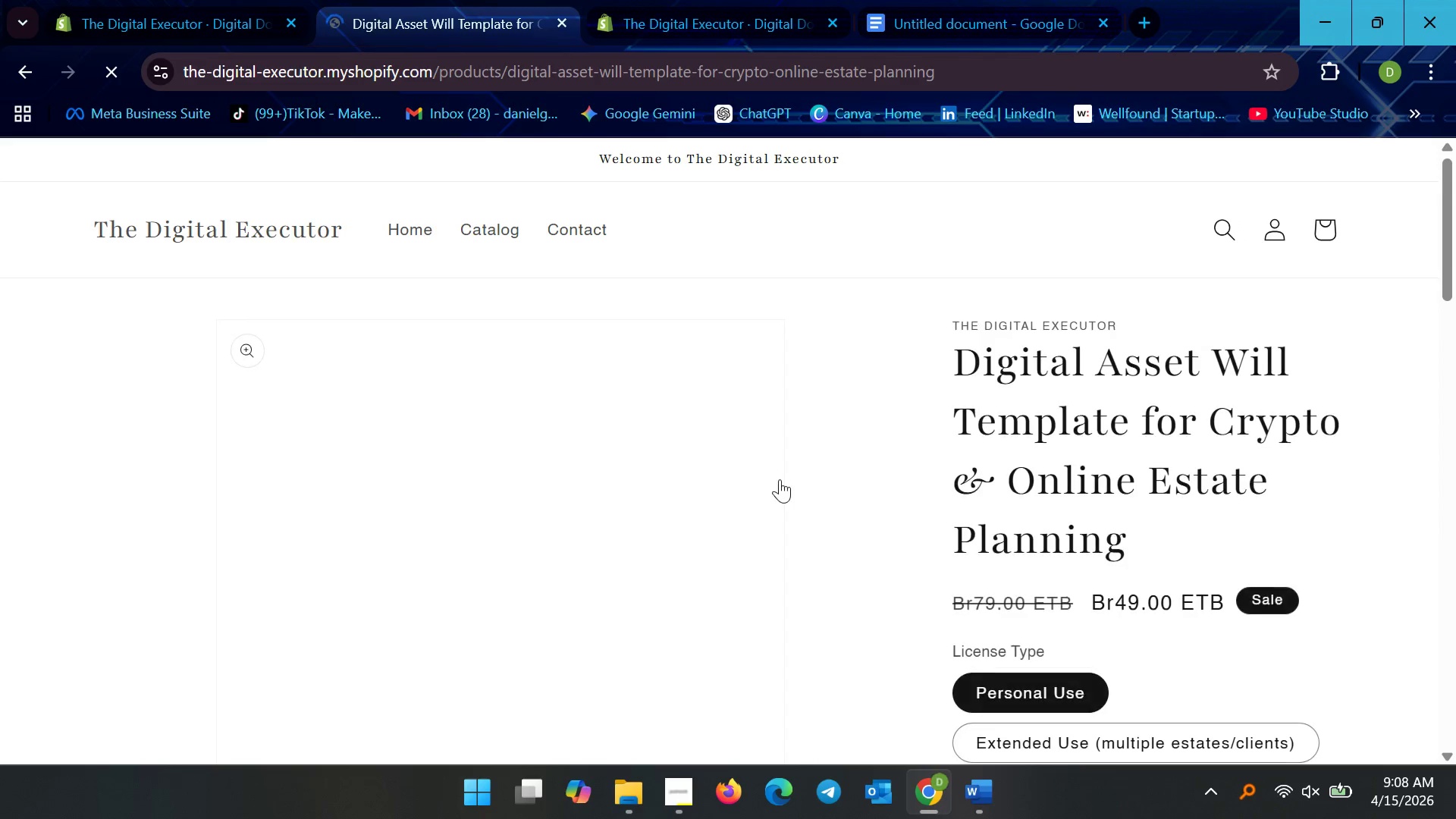 
scroll: coordinate [1052, 432], scroll_direction: down, amount: 4.0
 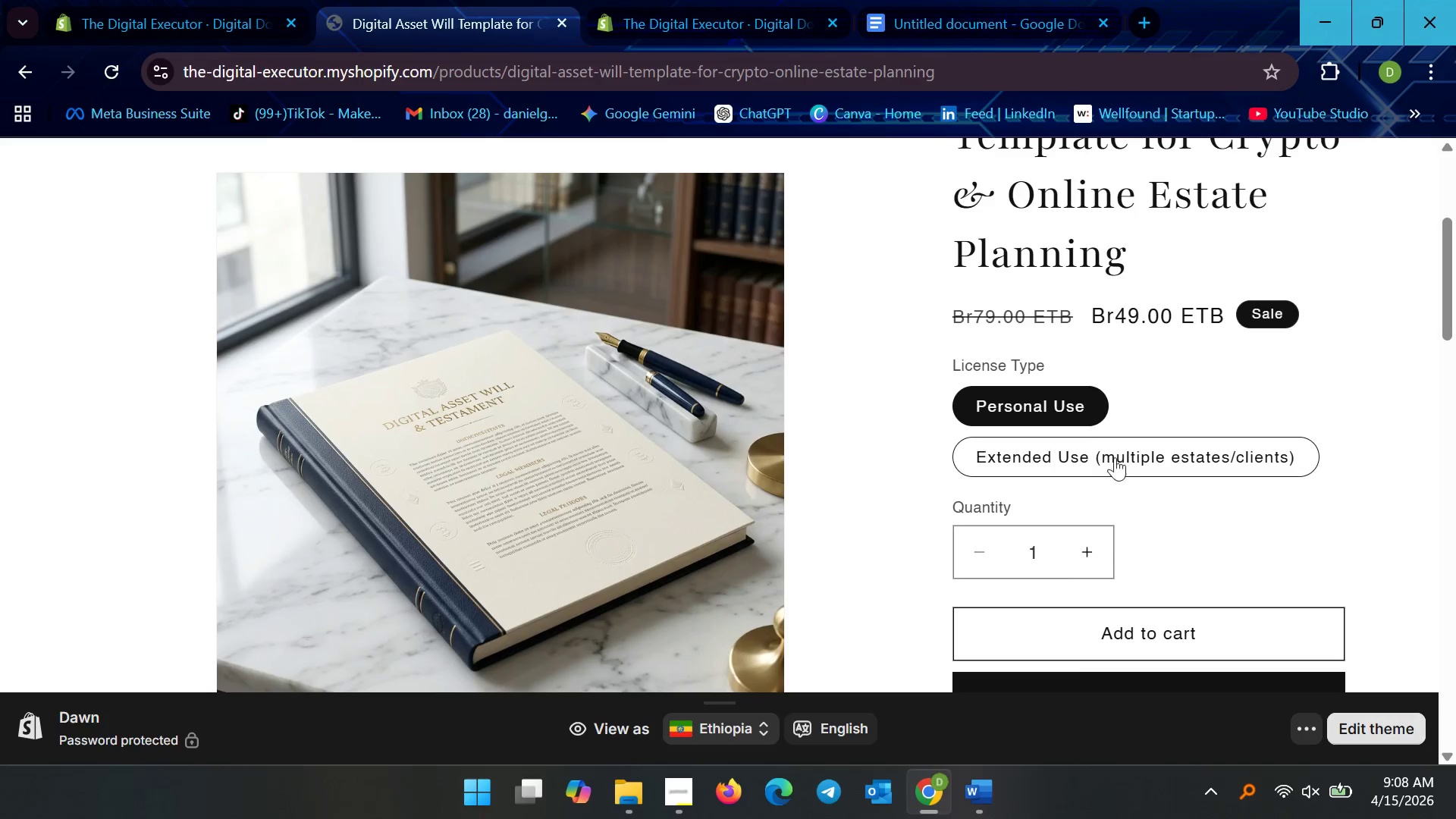 
scroll: coordinate [1083, 503], scroll_direction: up, amount: 5.0
 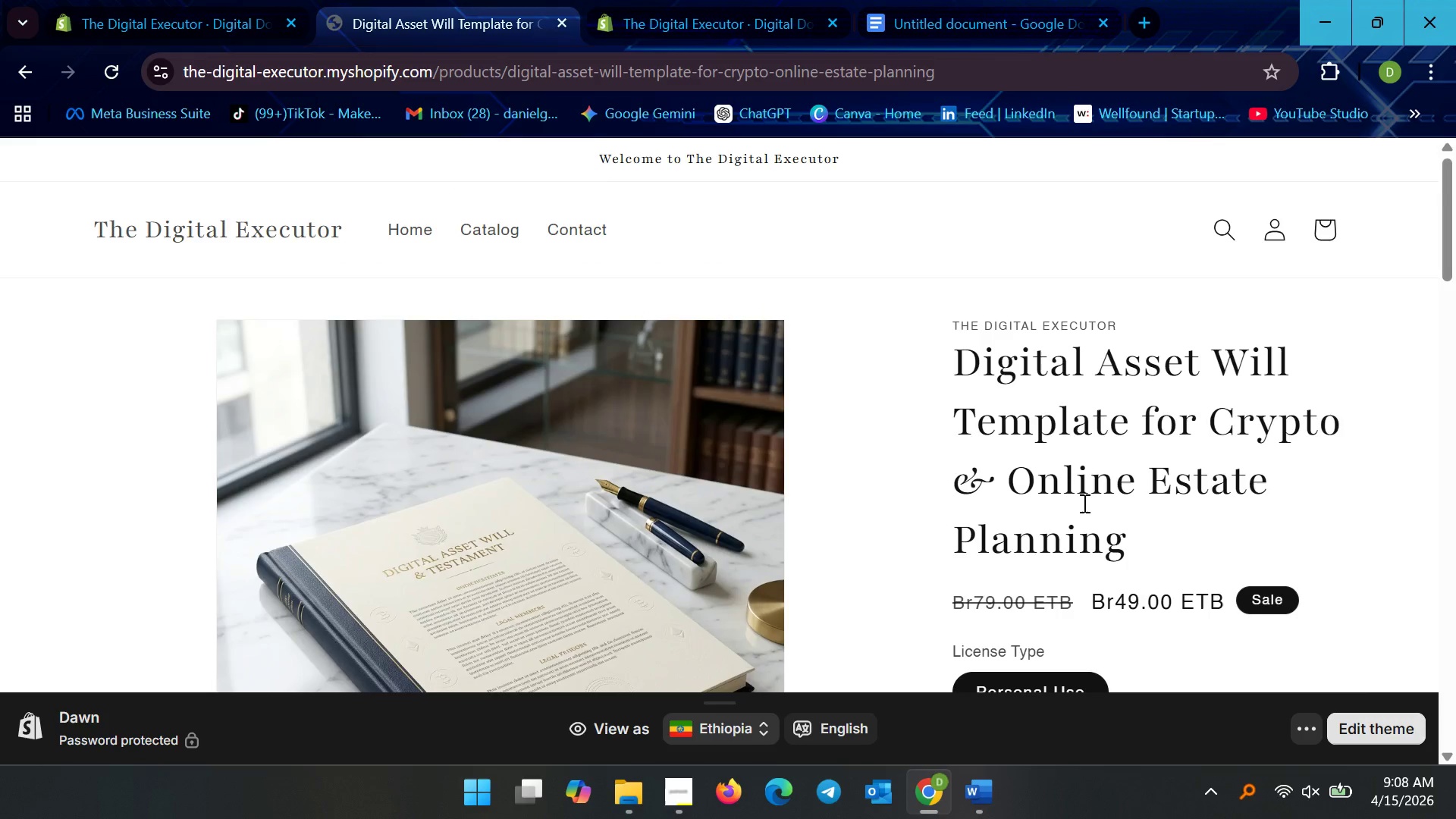 
scroll: coordinate [1083, 503], scroll_direction: down, amount: 3.0
 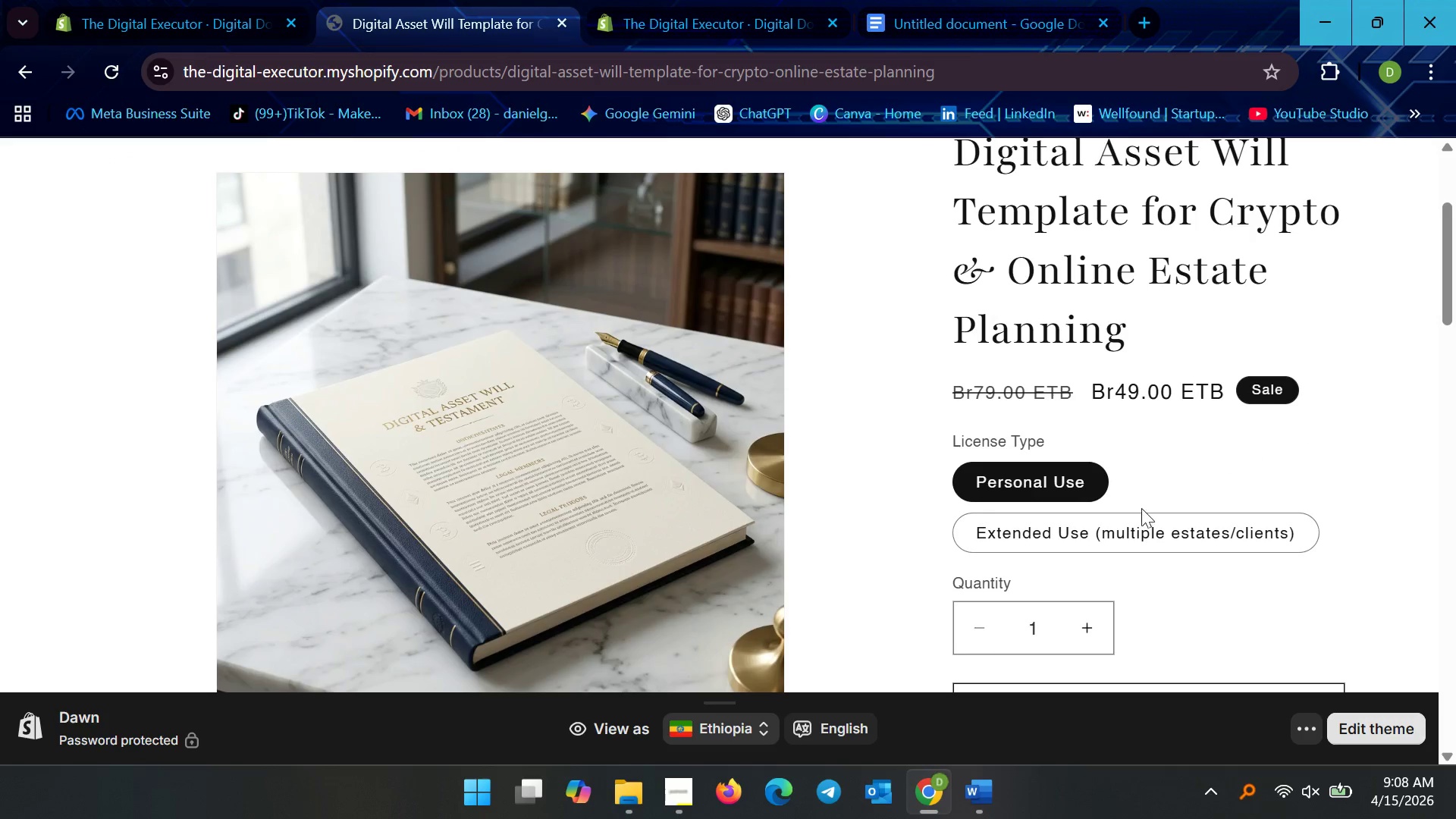 
left_click([1109, 544])
 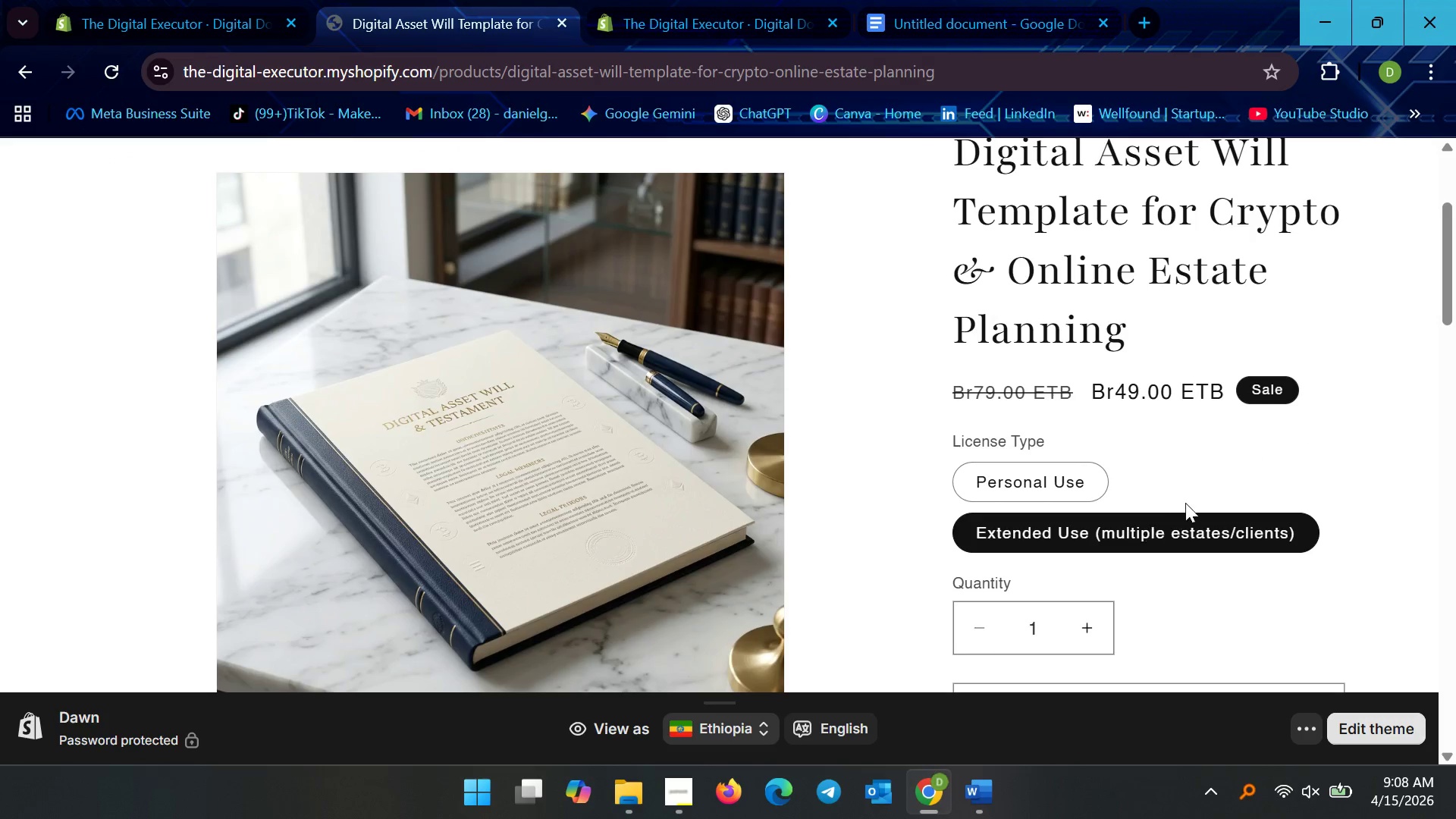 
scroll: coordinate [1188, 502], scroll_direction: down, amount: 4.0
 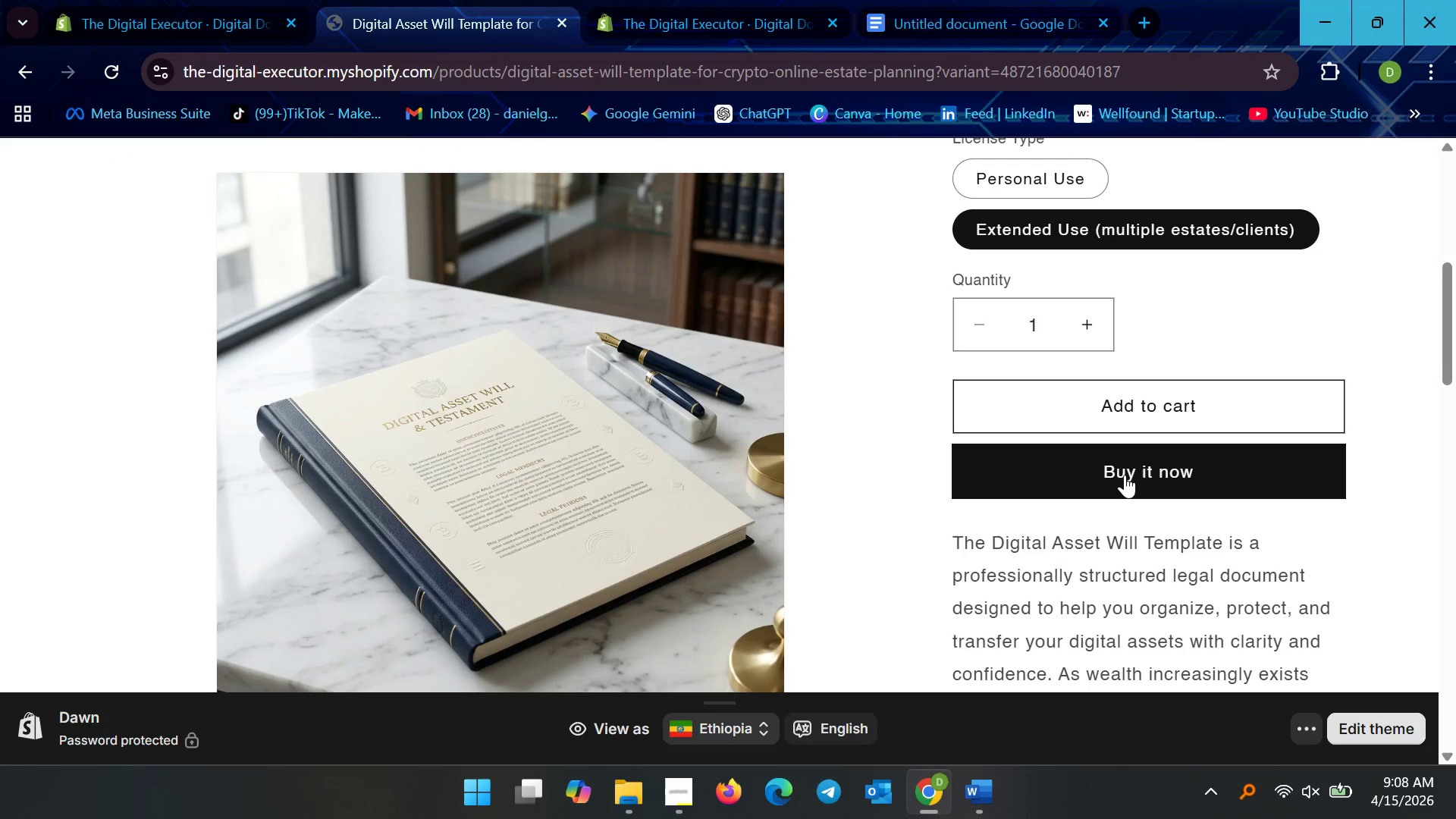 
left_click([1125, 475])
 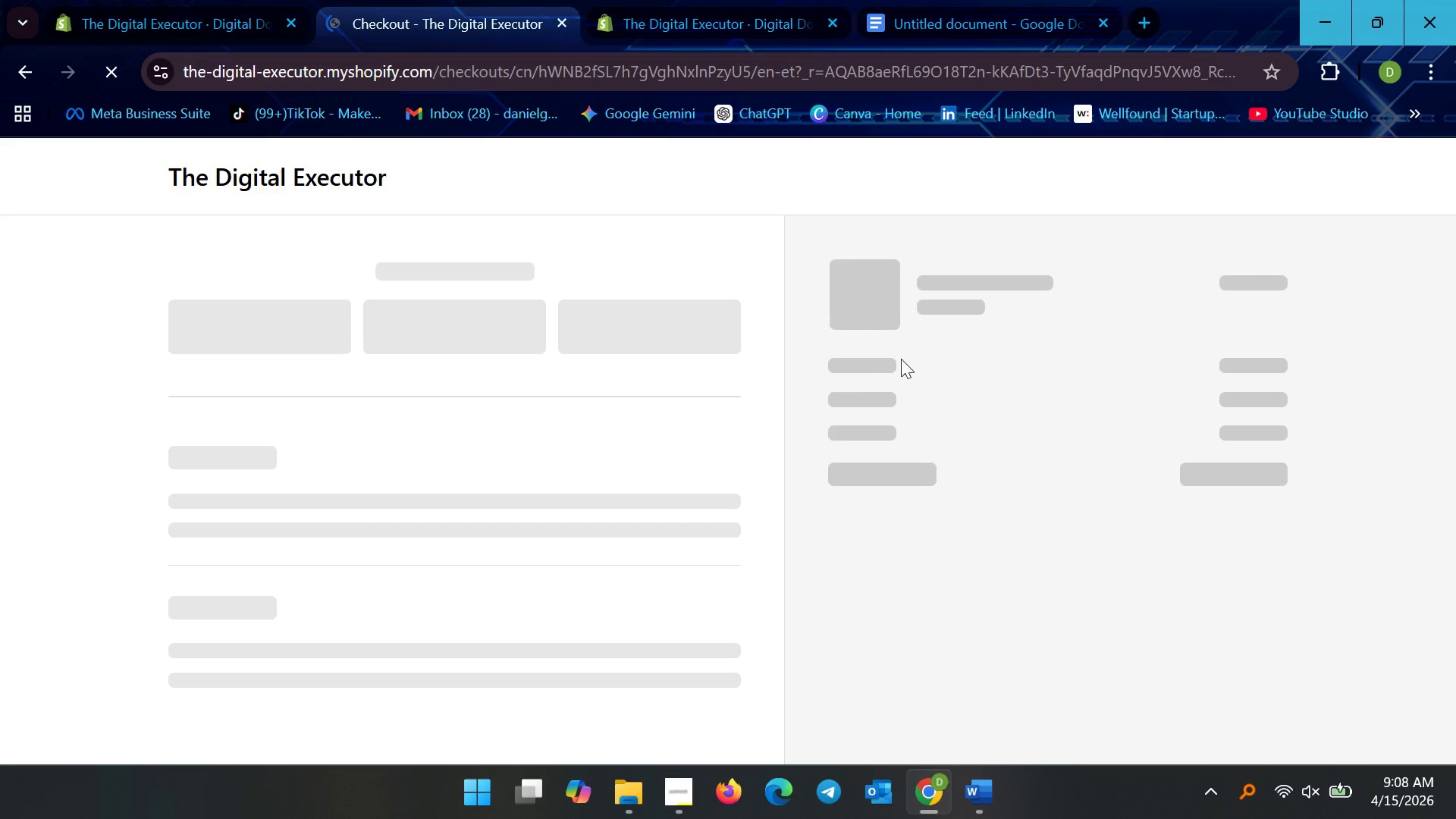 
wait(9.16)
 